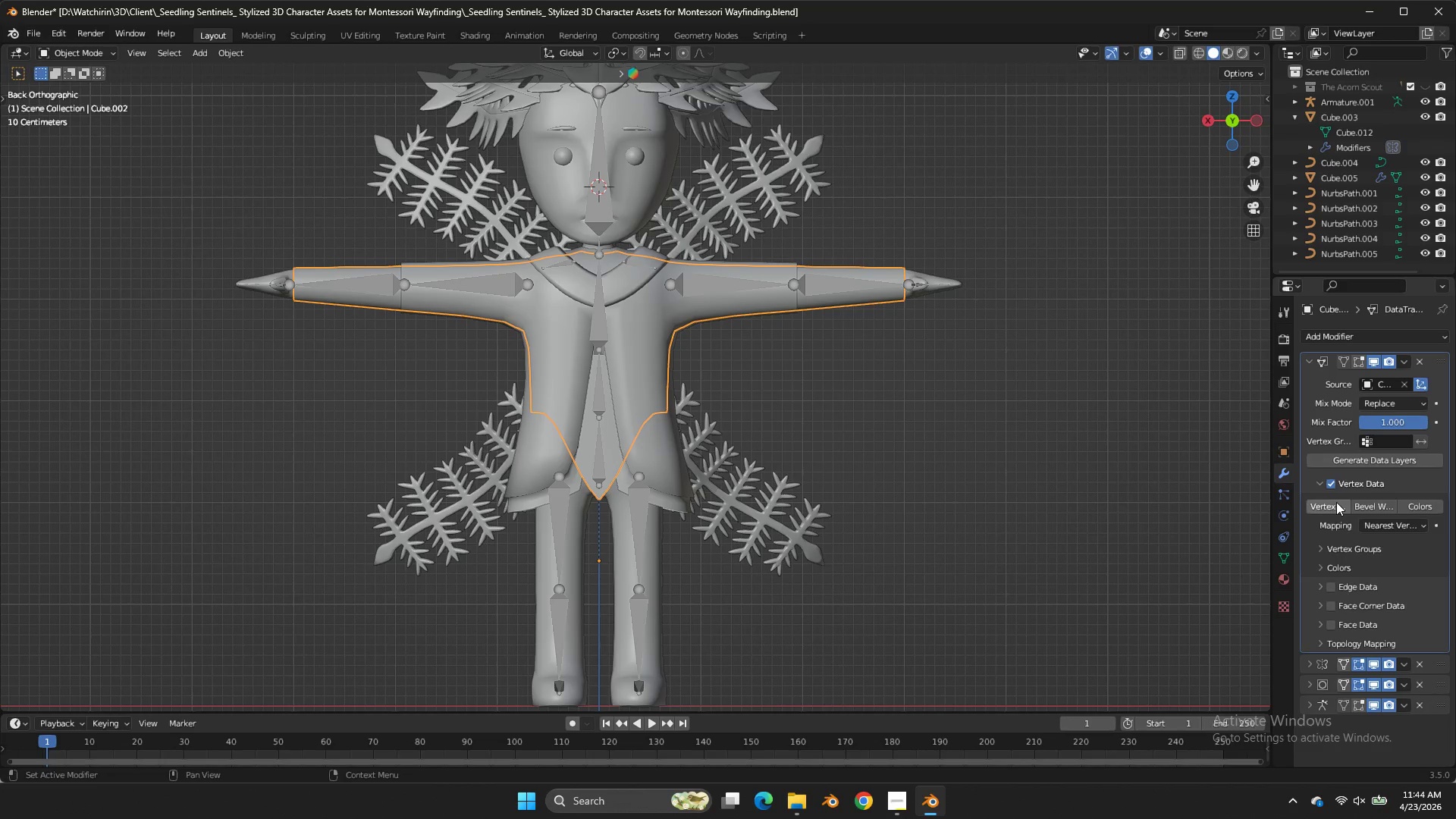 
triple_click([1336, 503])
 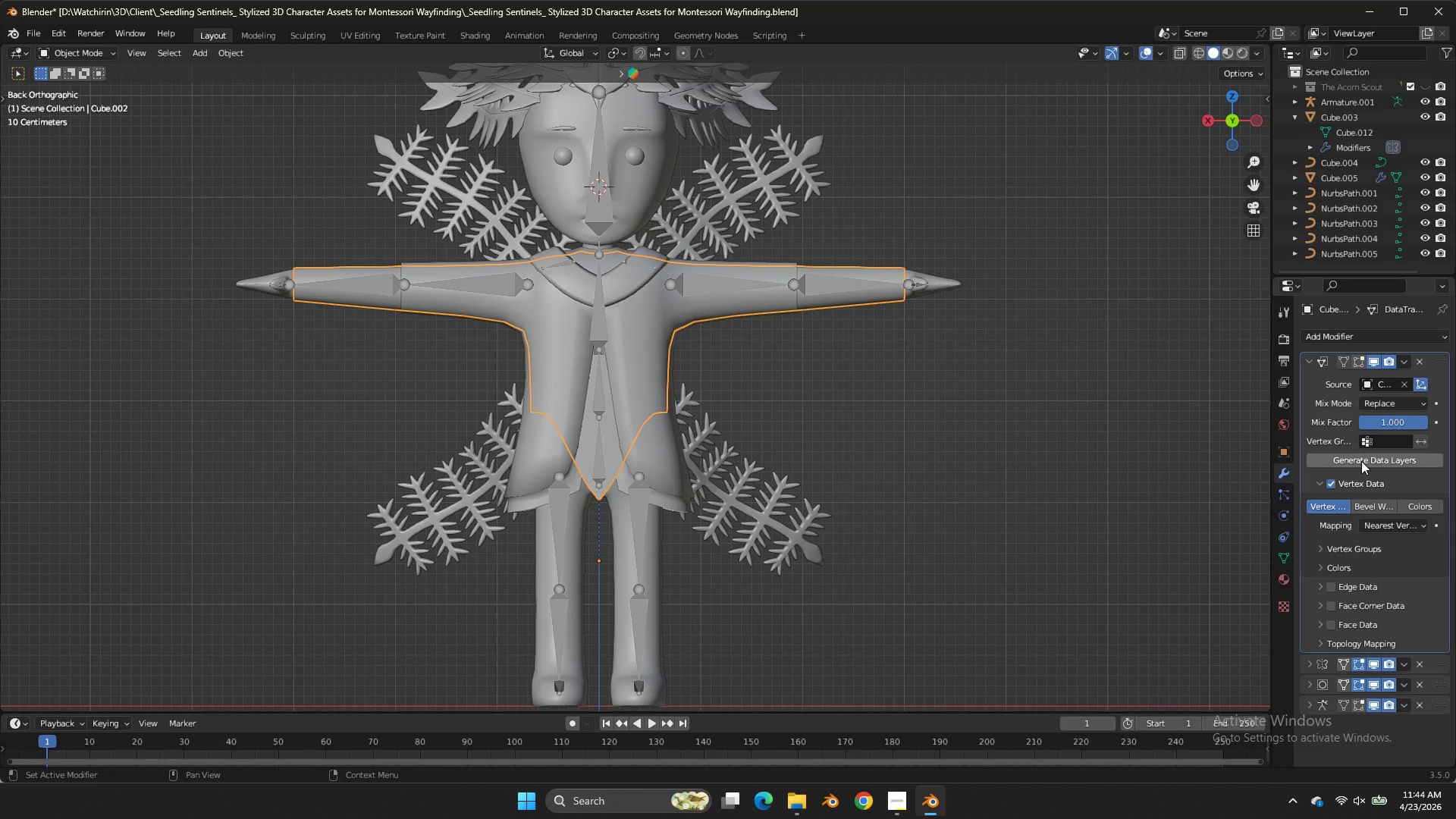 
double_click([1361, 461])
 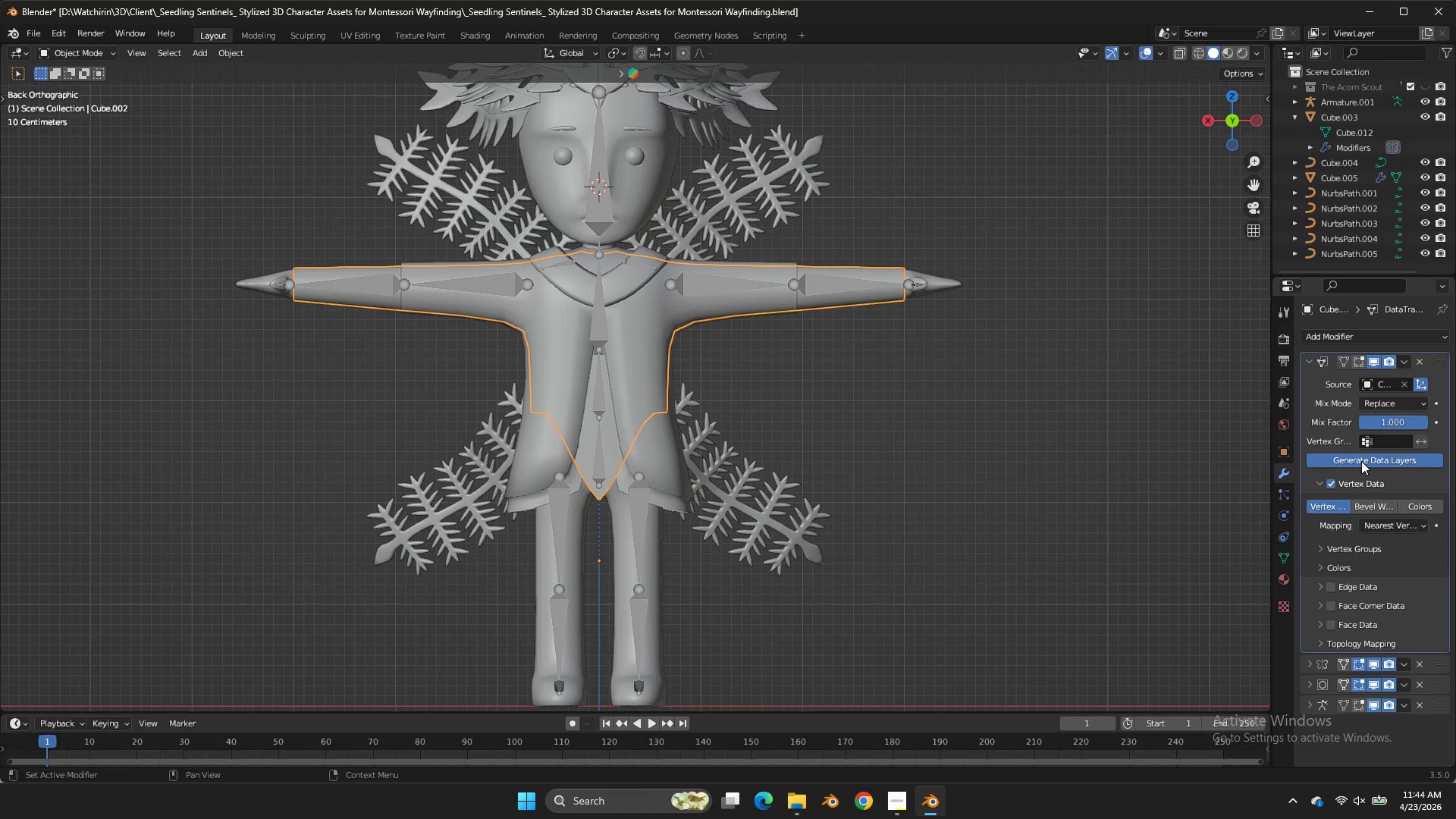 
triple_click([1361, 461])
 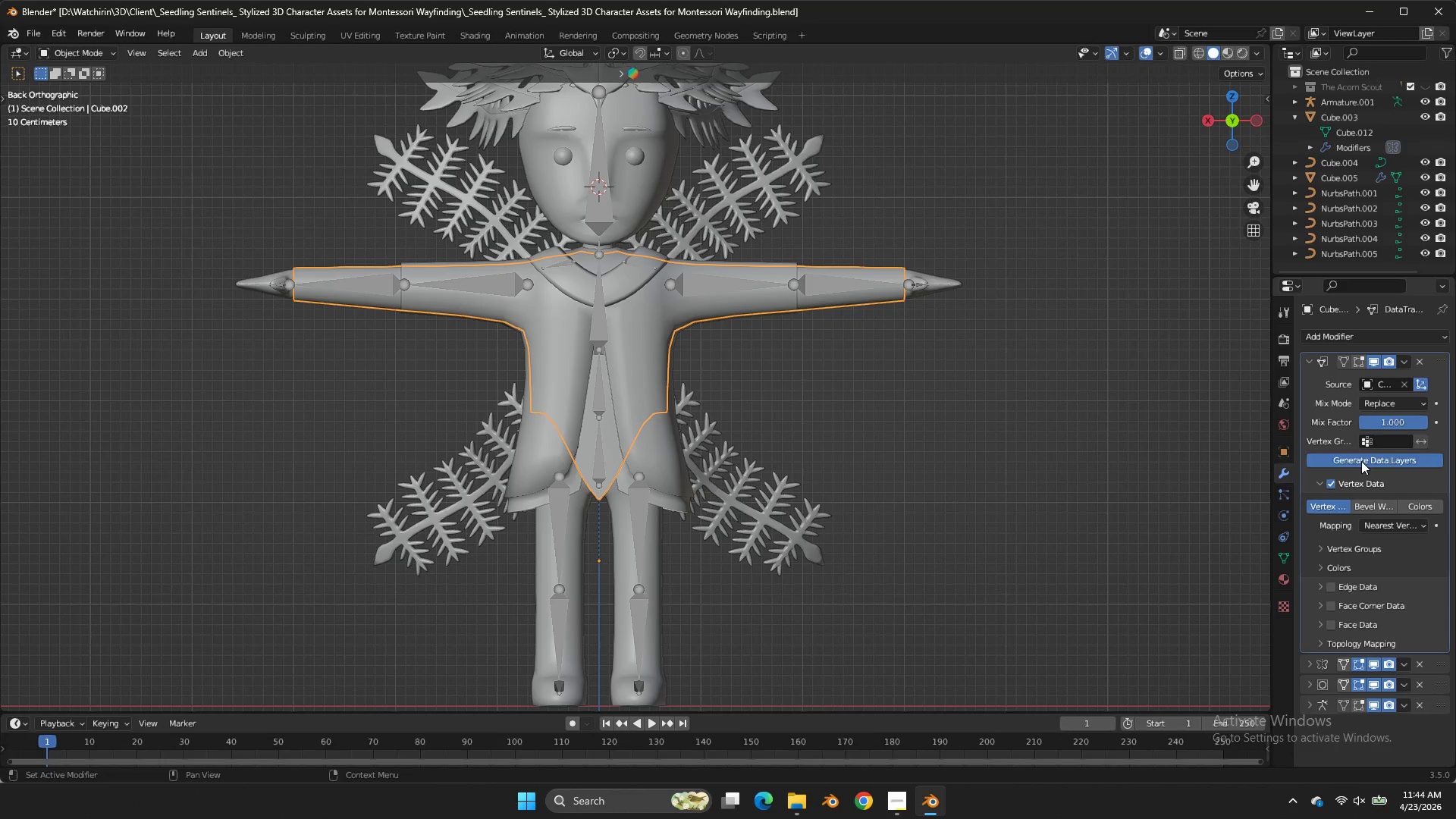 
triple_click([1361, 461])
 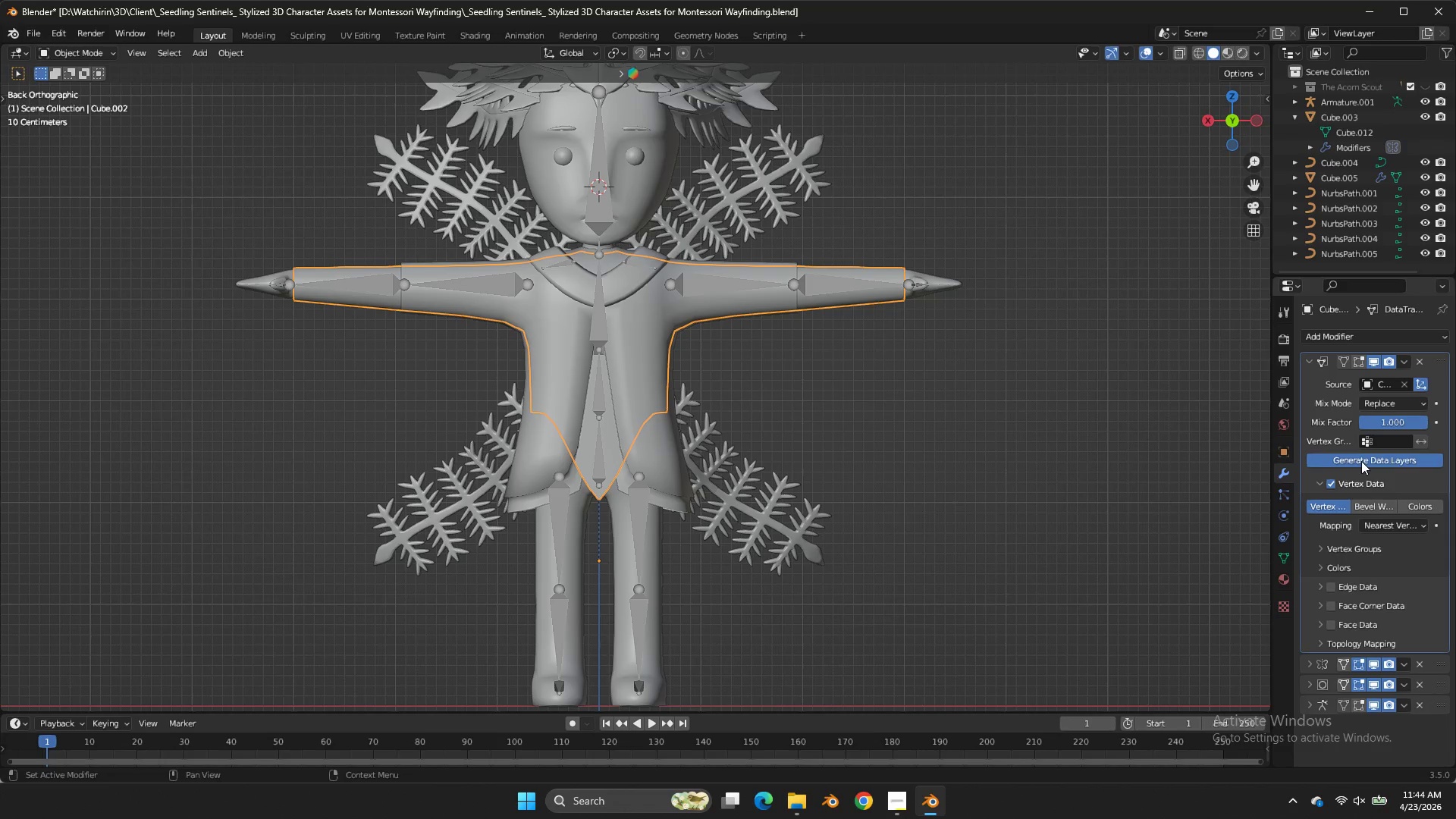 
triple_click([1361, 461])
 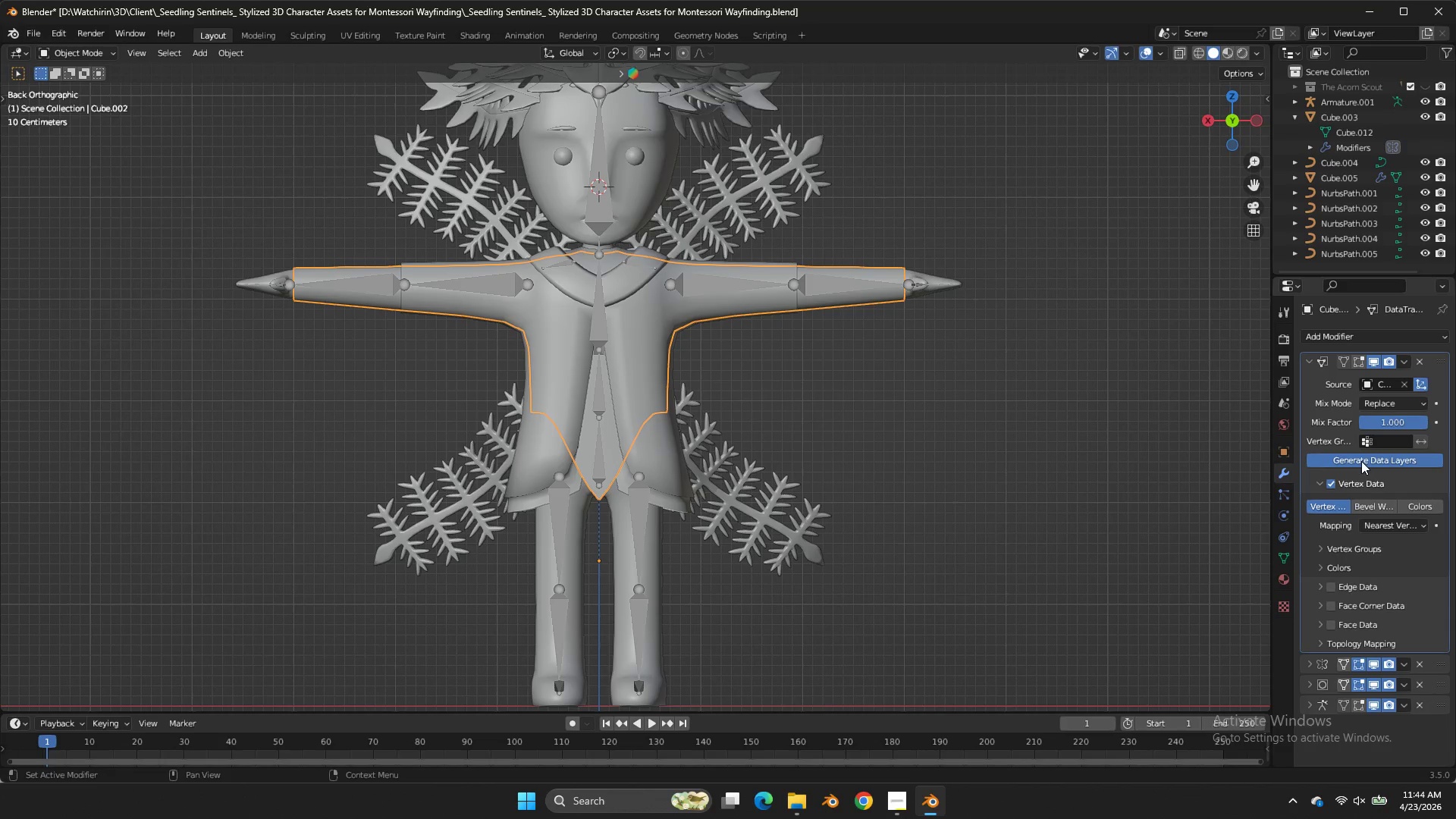 
triple_click([1361, 461])
 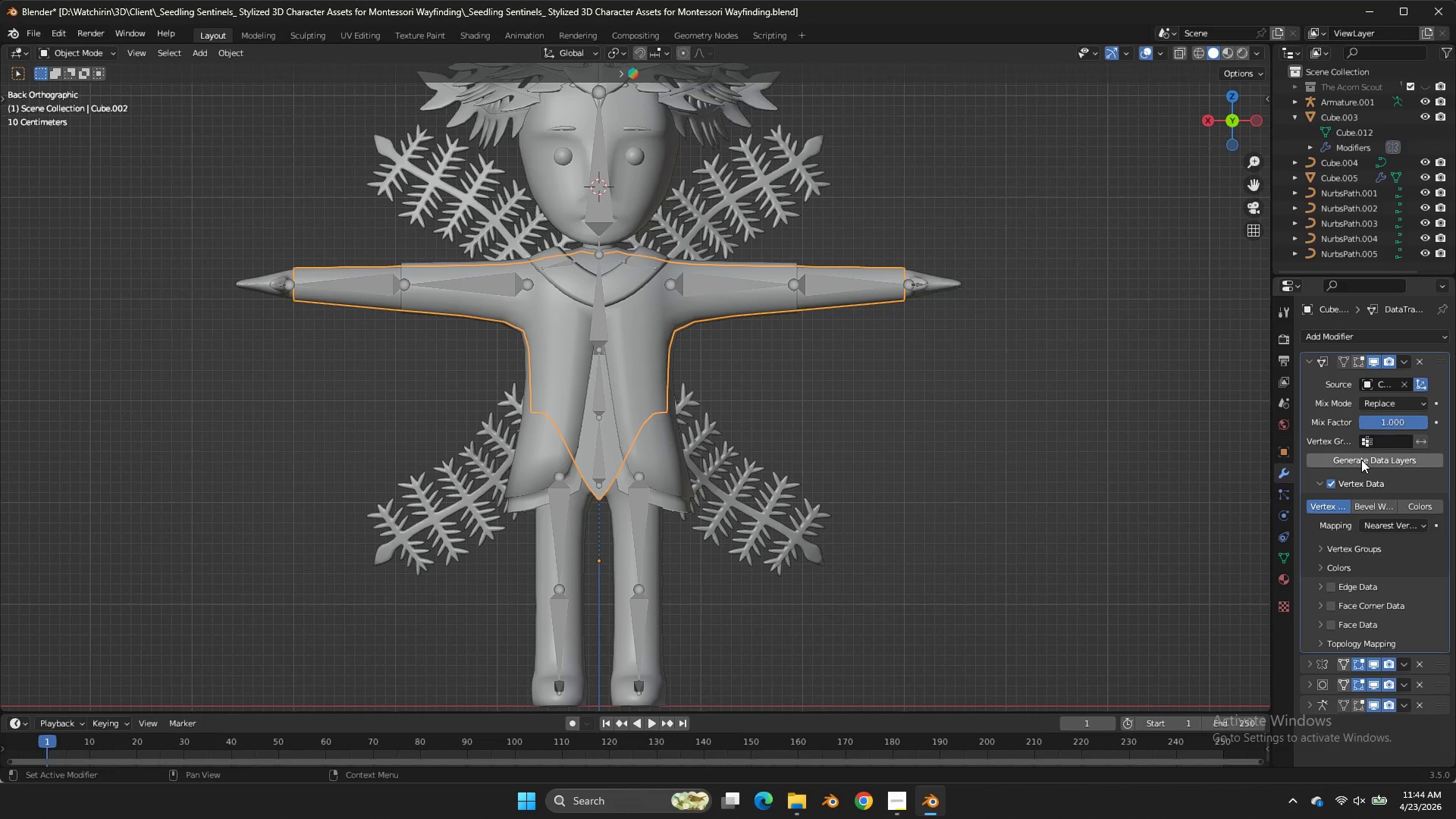 
double_click([1361, 460])
 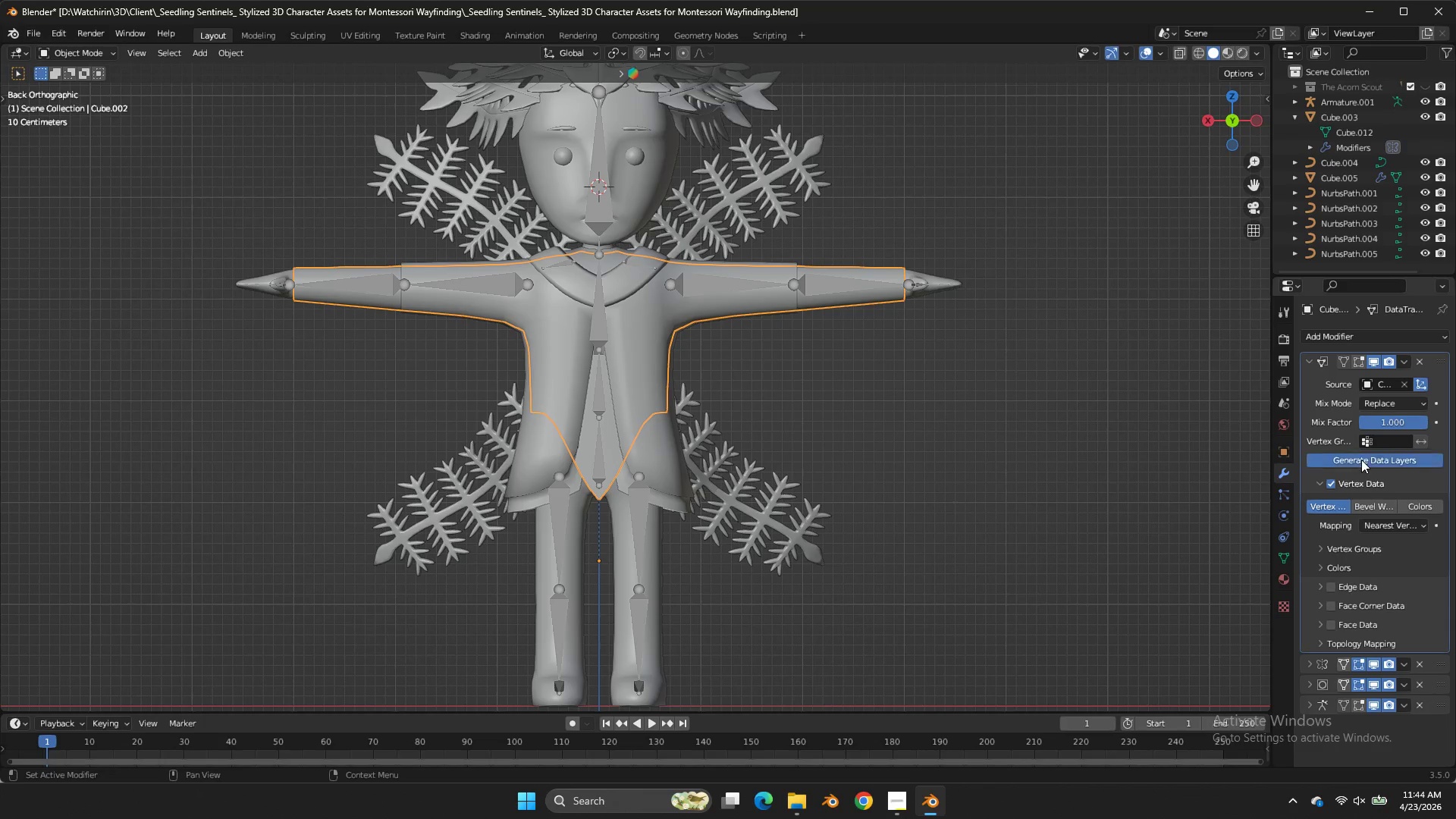 
triple_click([1361, 460])
 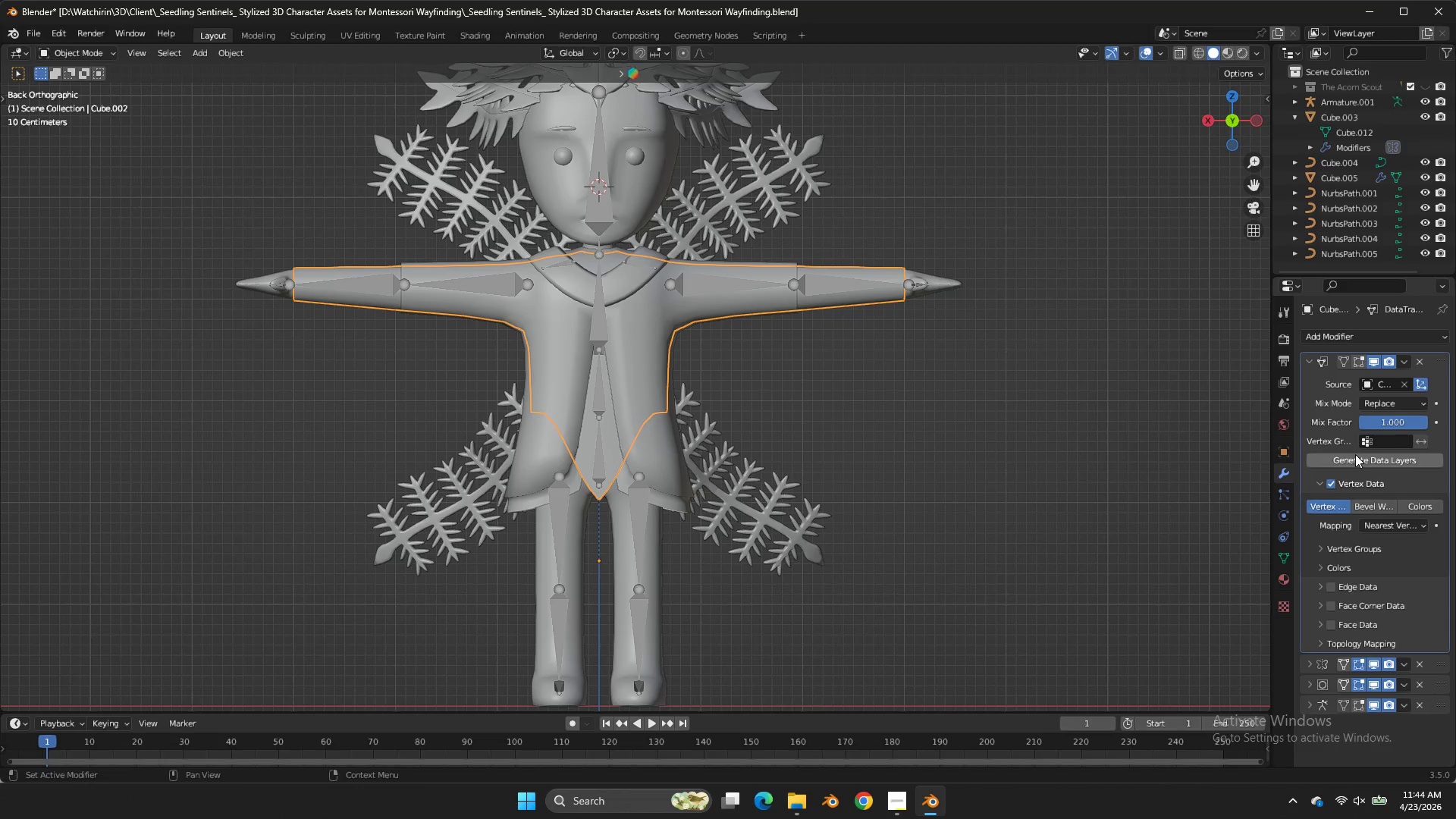 
triple_click([1361, 460])
 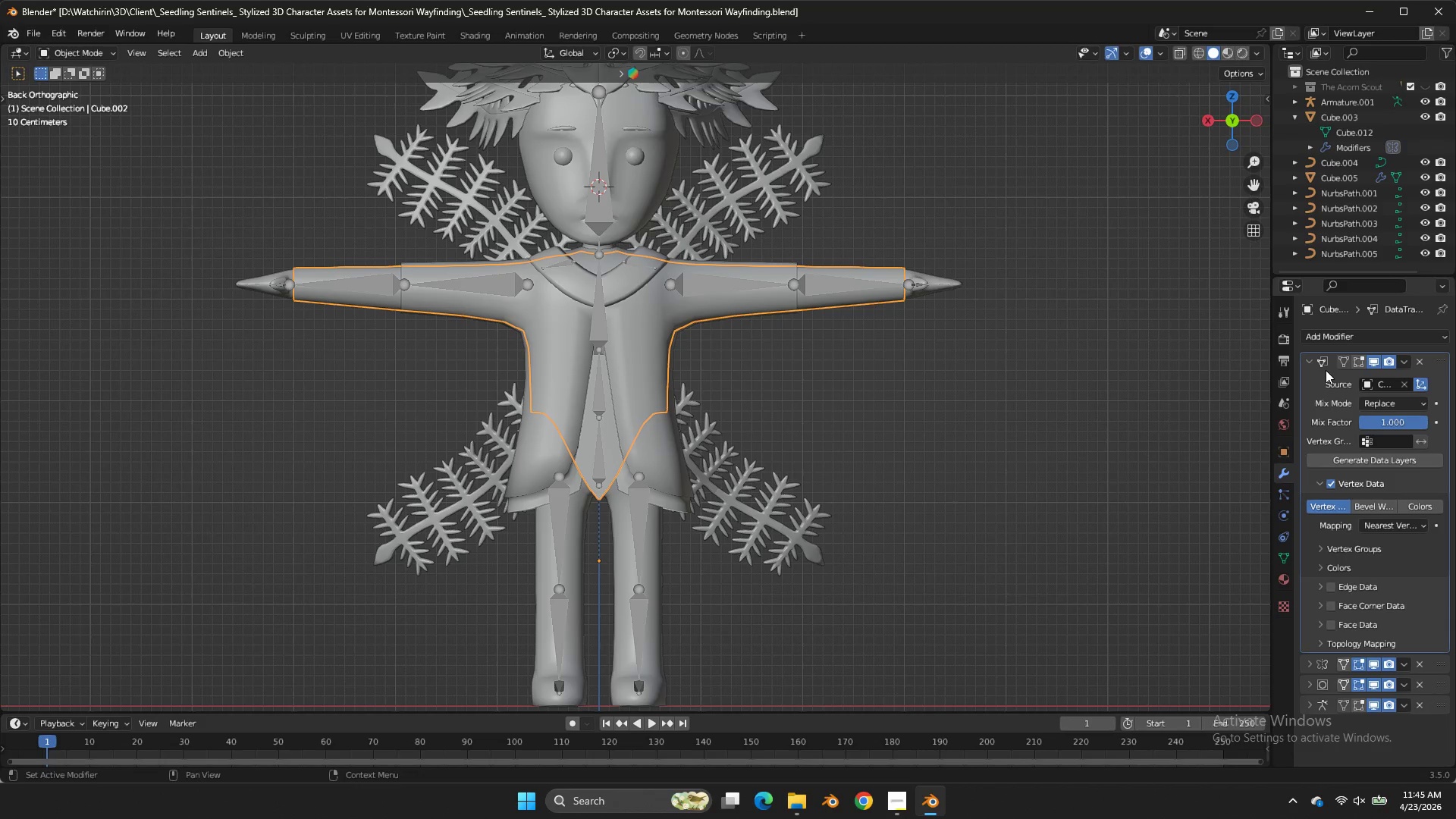 
key(Control+A)
 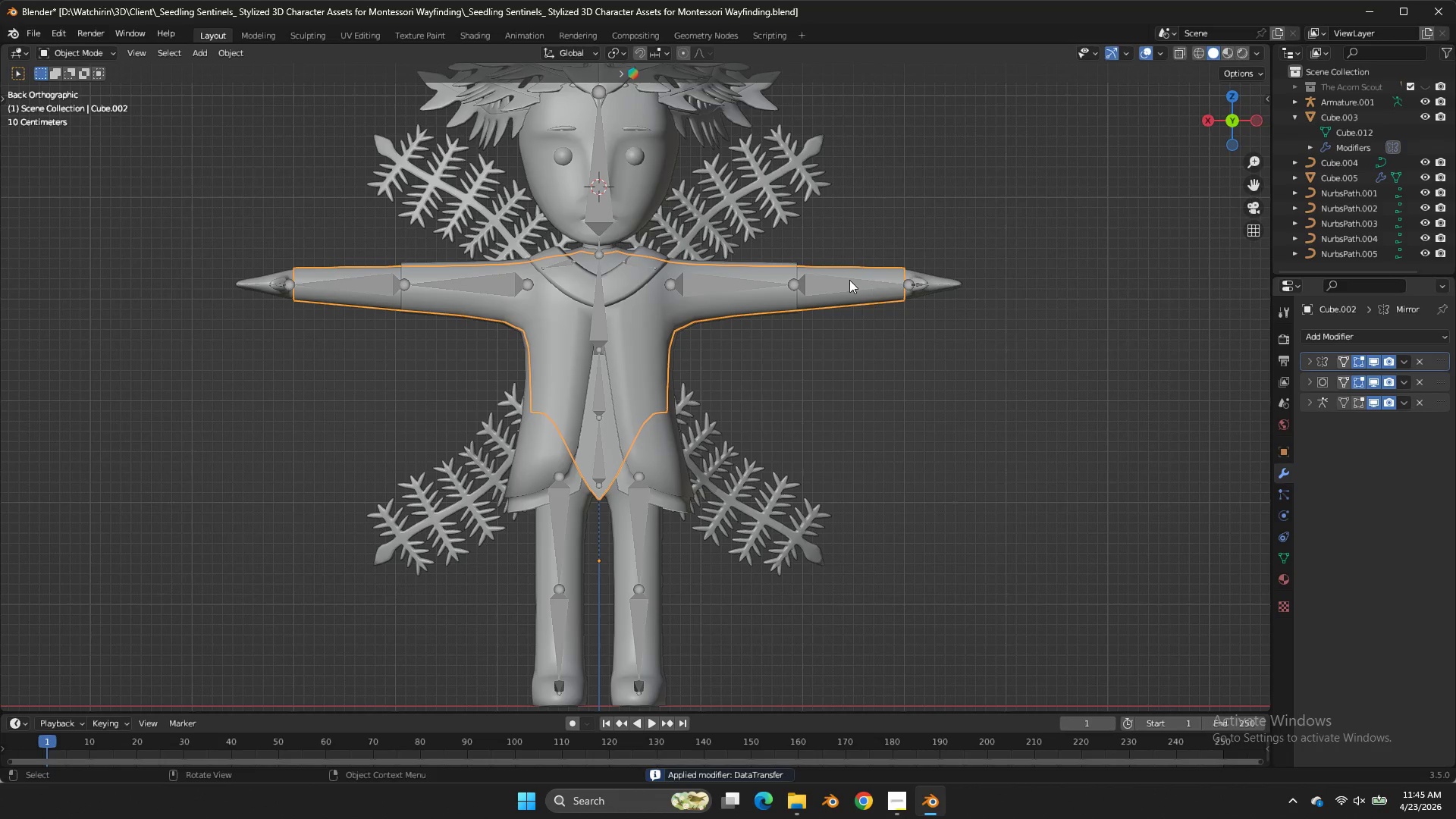 
double_click([849, 280])
 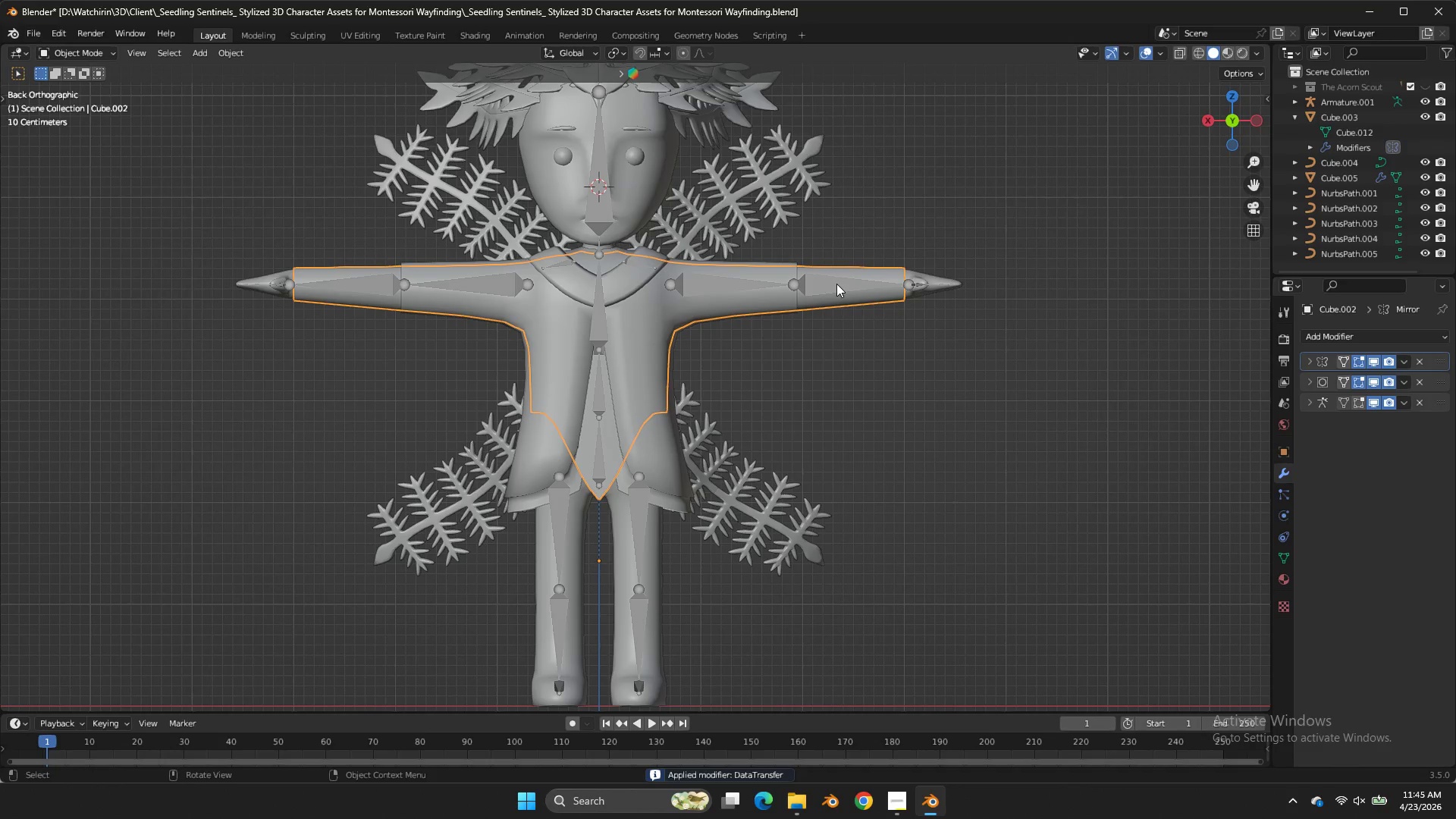 
triple_click([836, 284])
 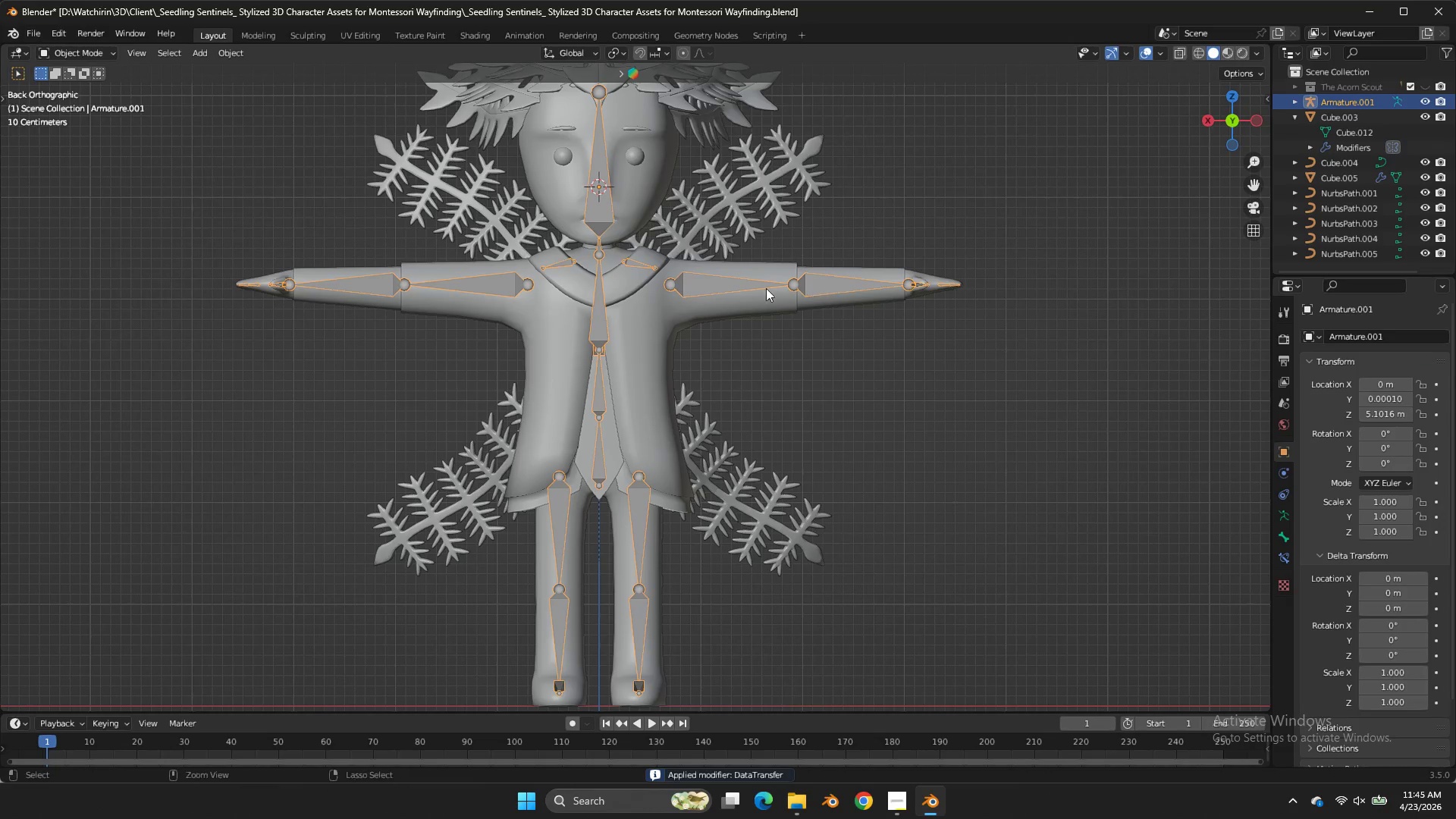 
key(Control+ControlLeft)
 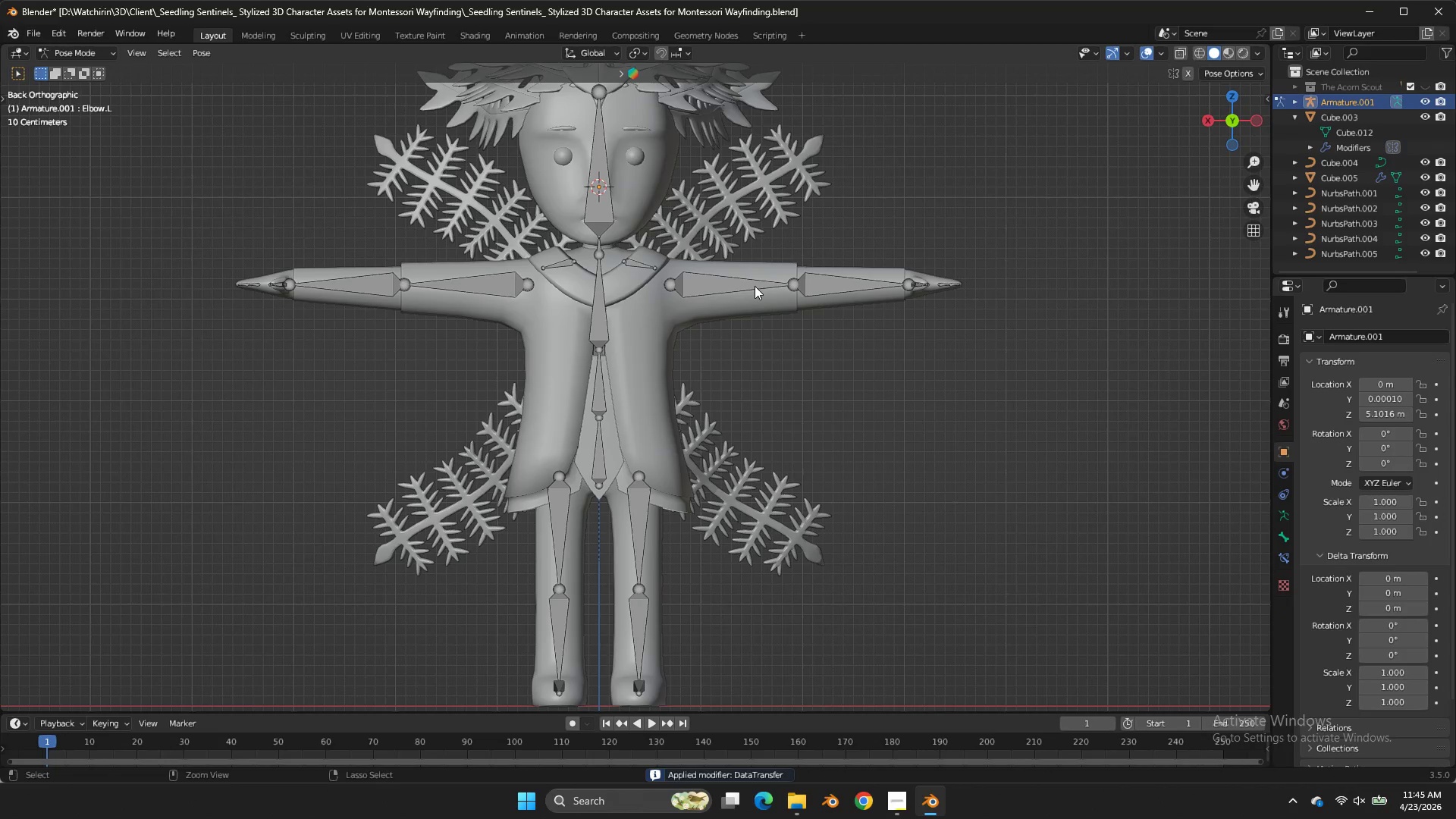 
key(Control+Tab)
 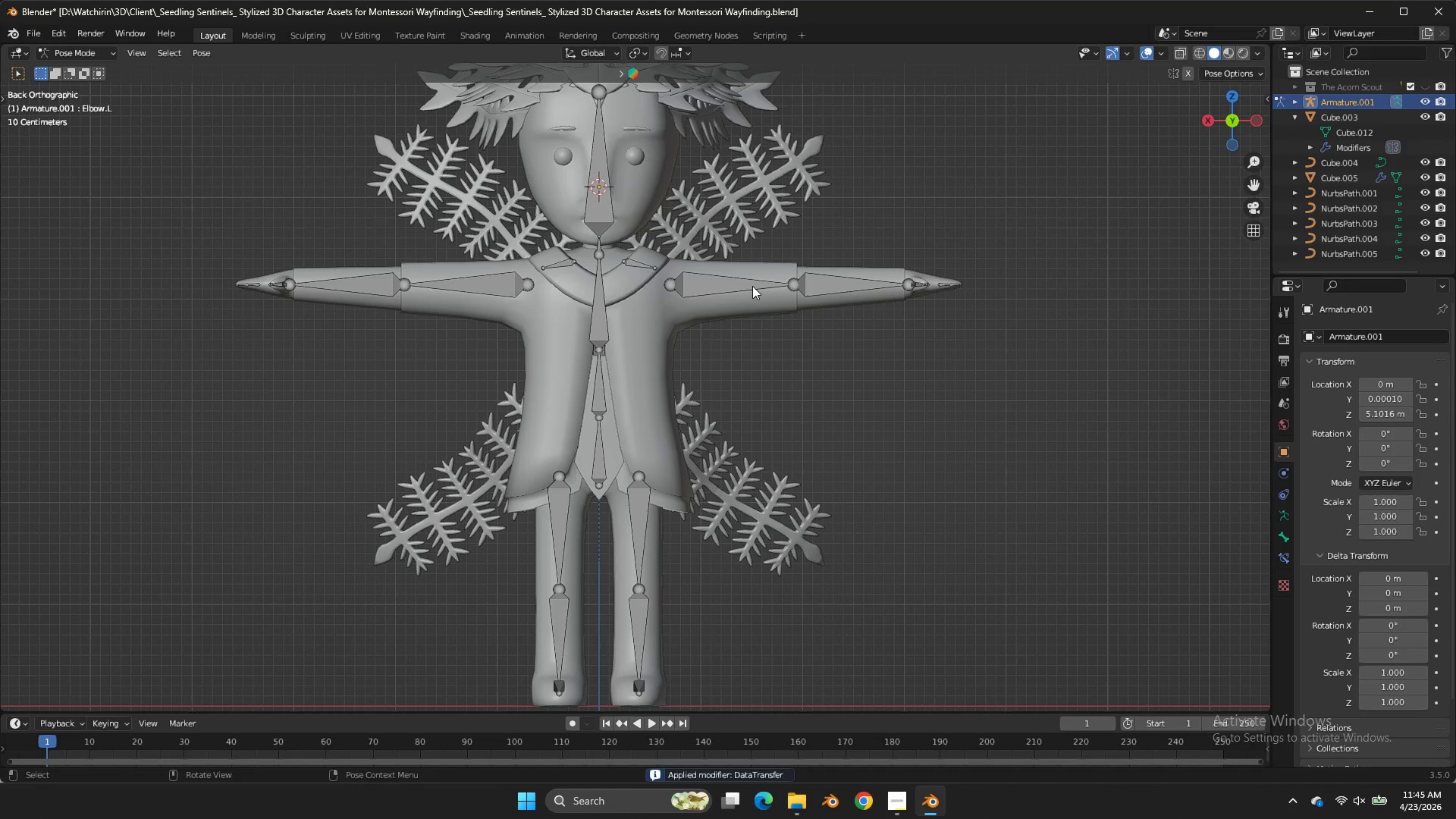 
left_click([752, 286])
 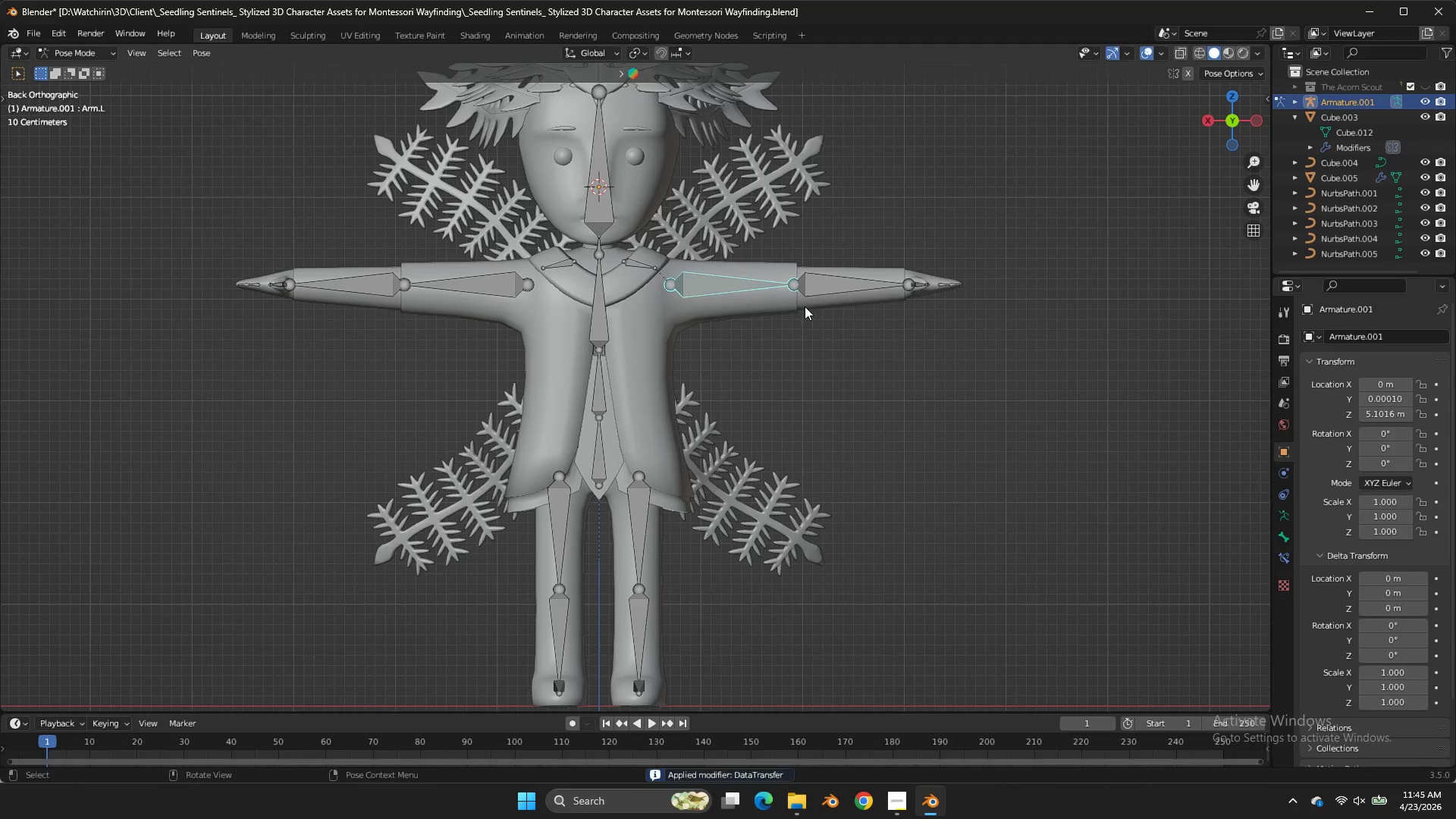 
key(R)
 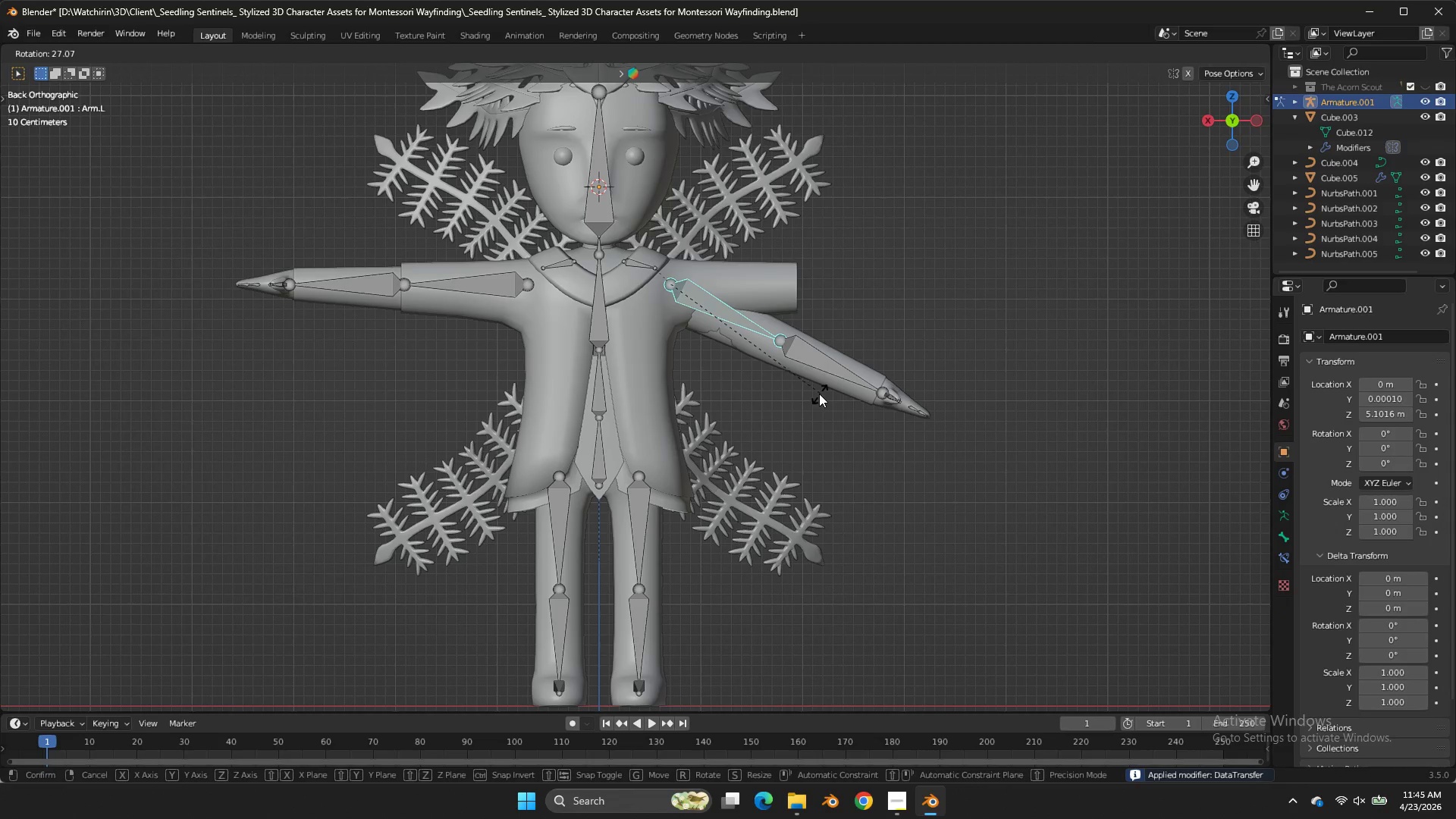 
key(Control+S)
 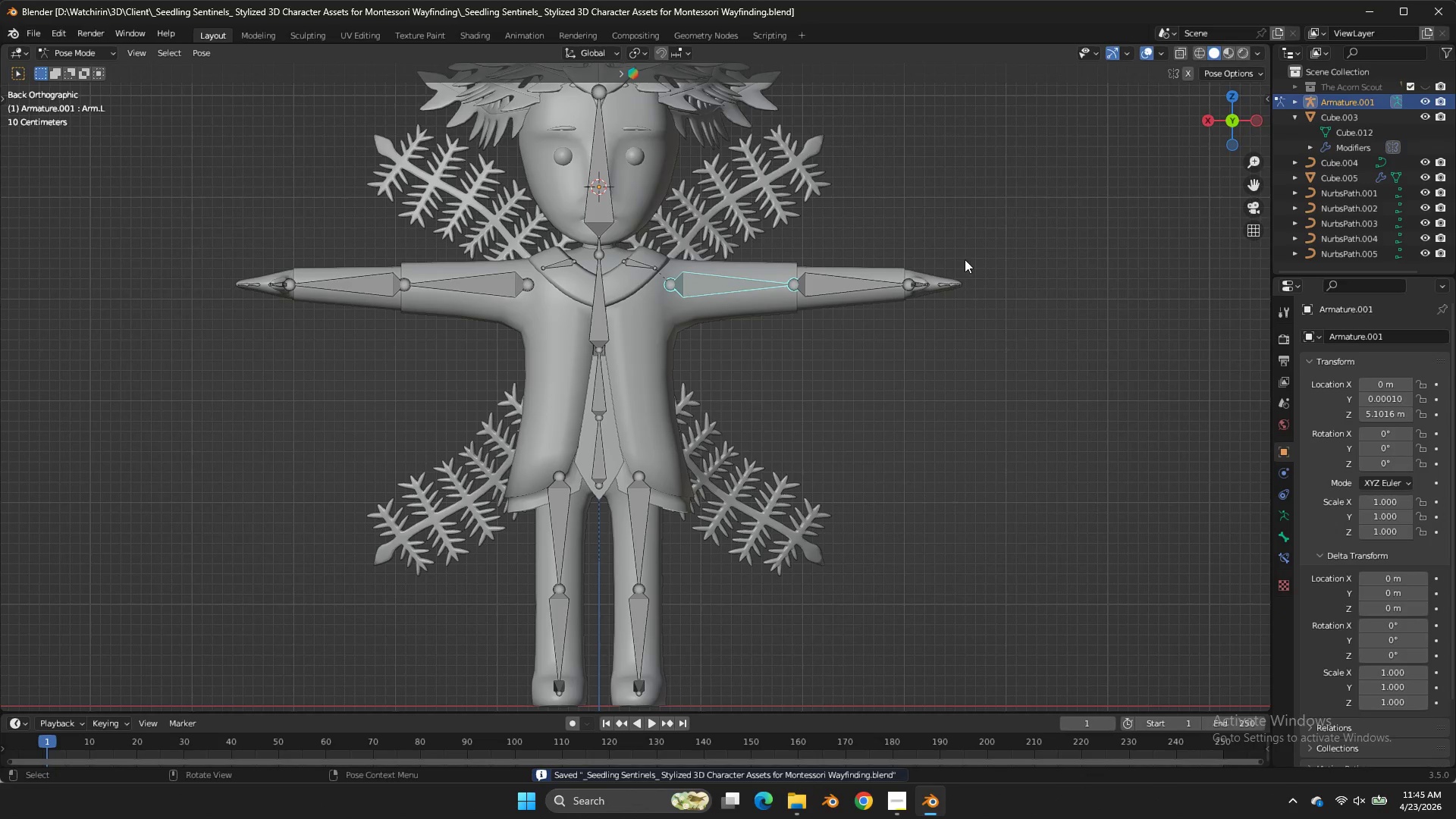 
scroll: coordinate [965, 259], scroll_direction: up, amount: 3.0
 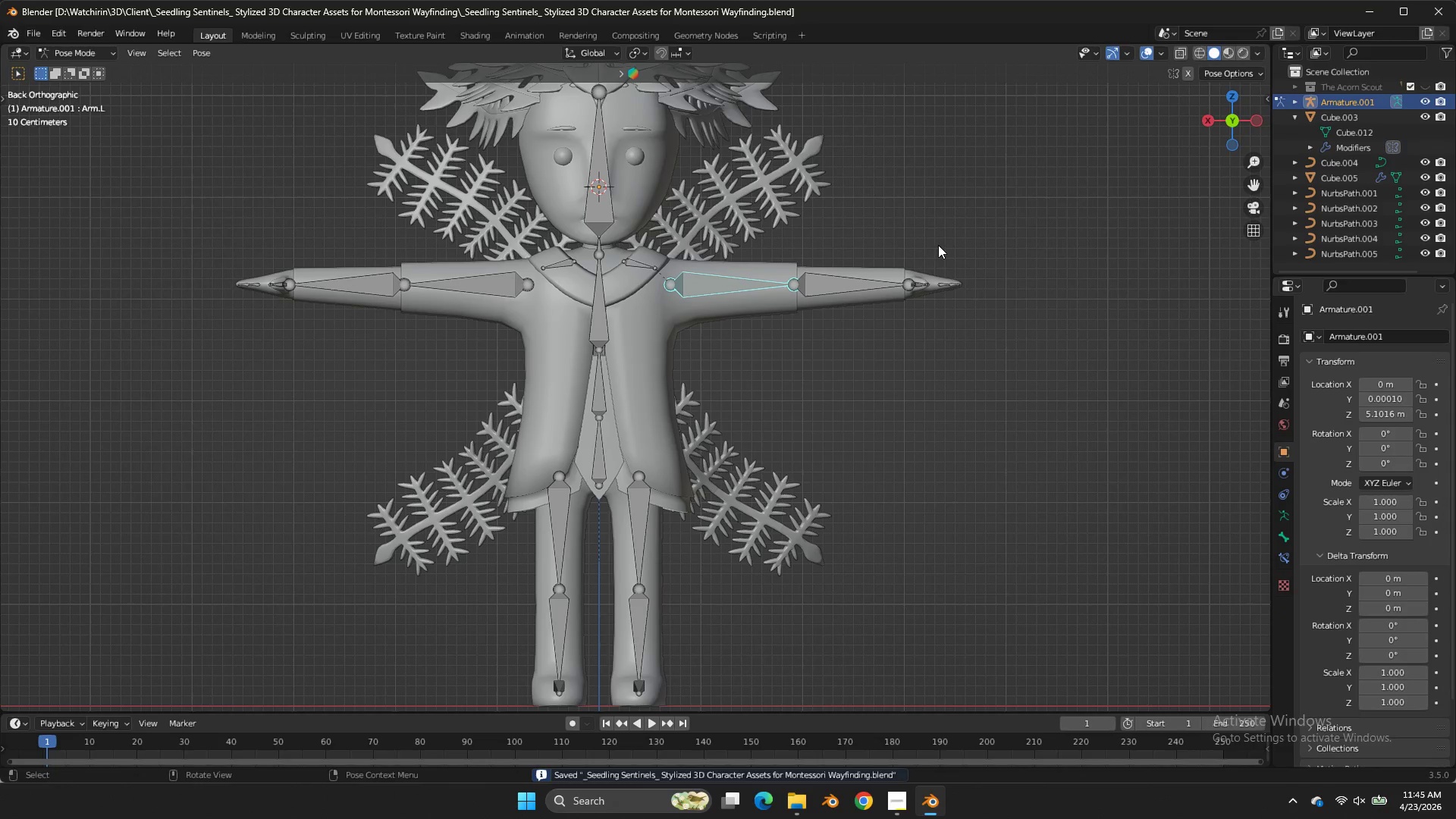 
key(R)
 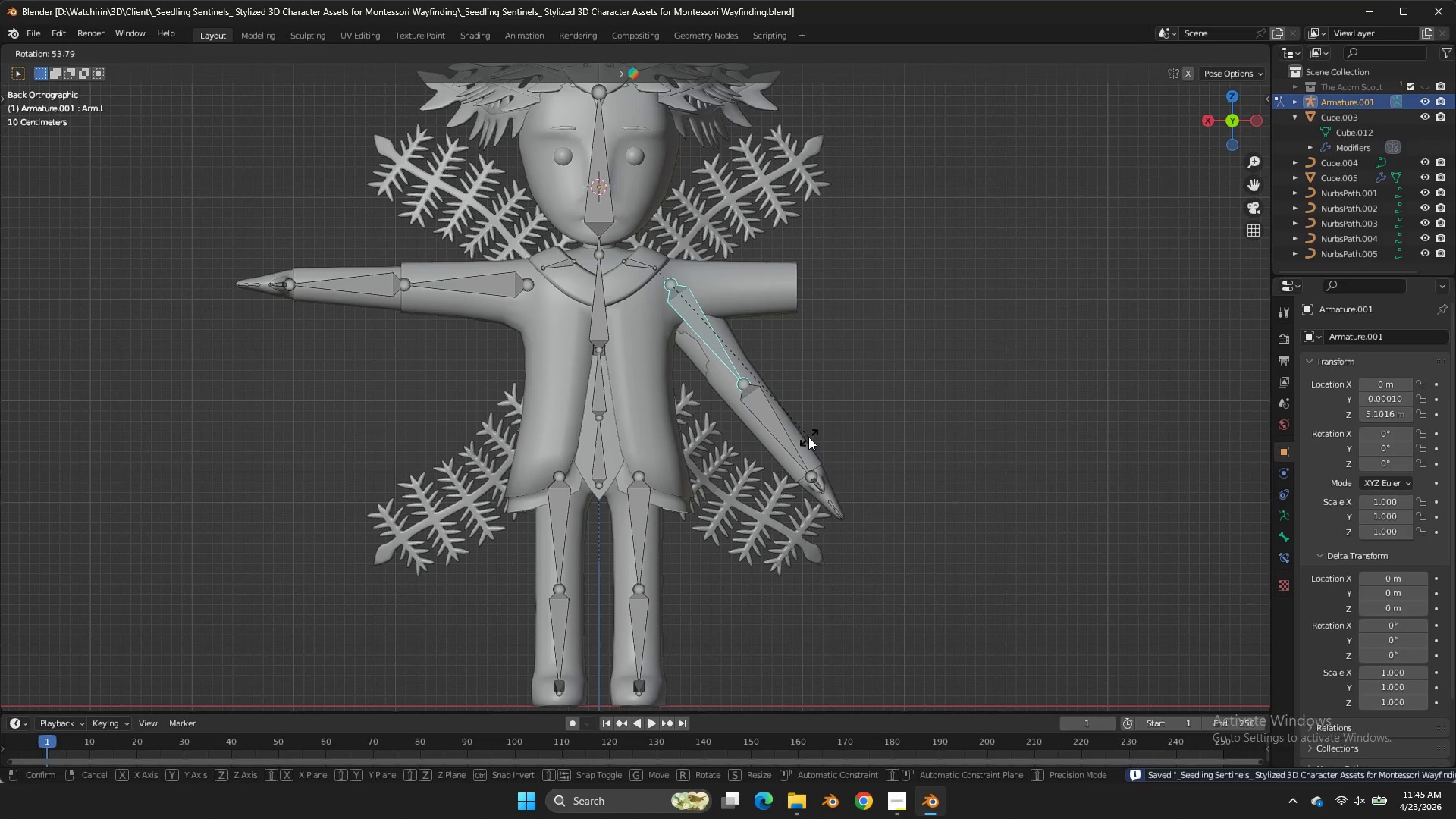 
left_click([808, 437])
 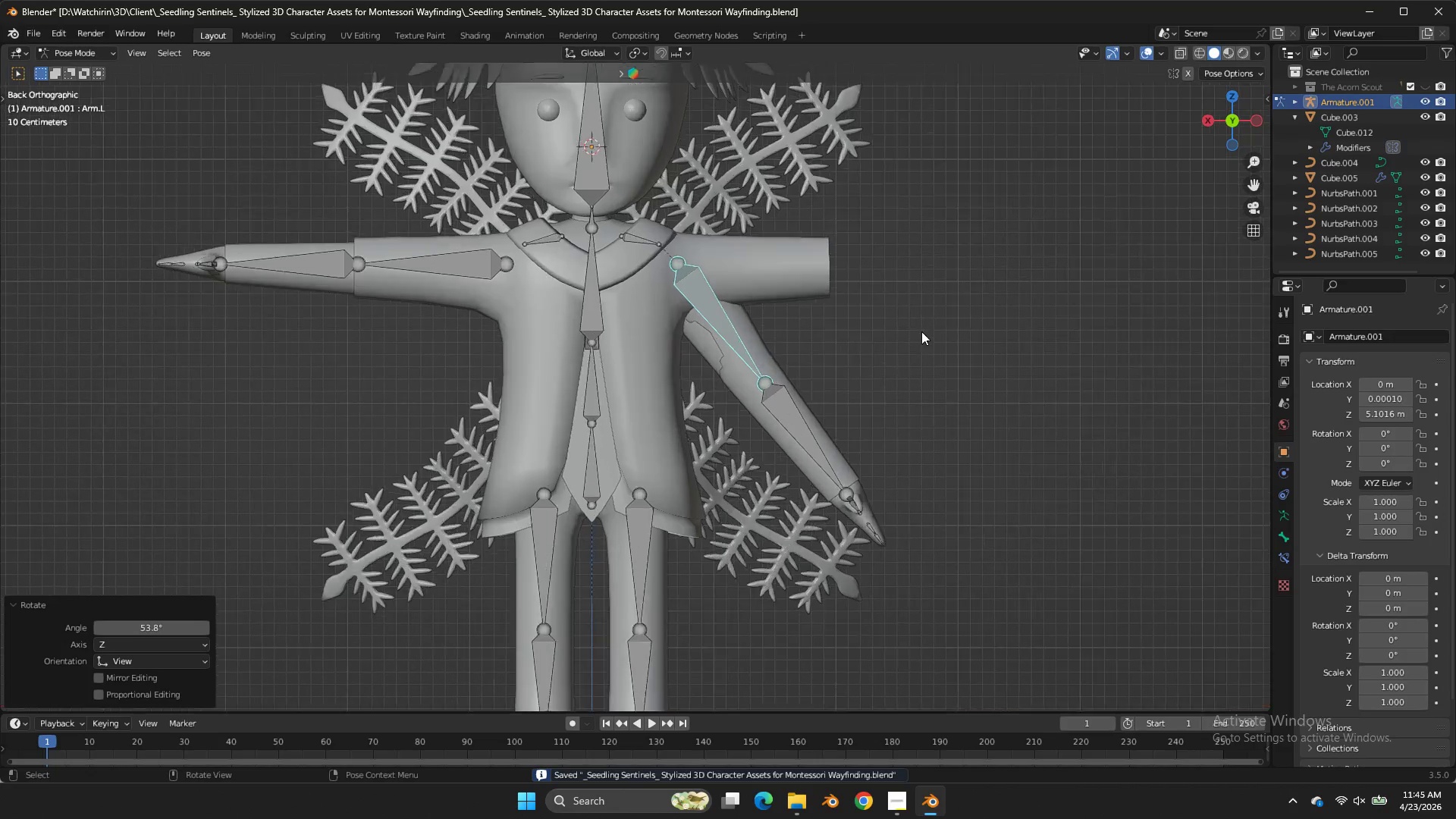 
key(Z)
 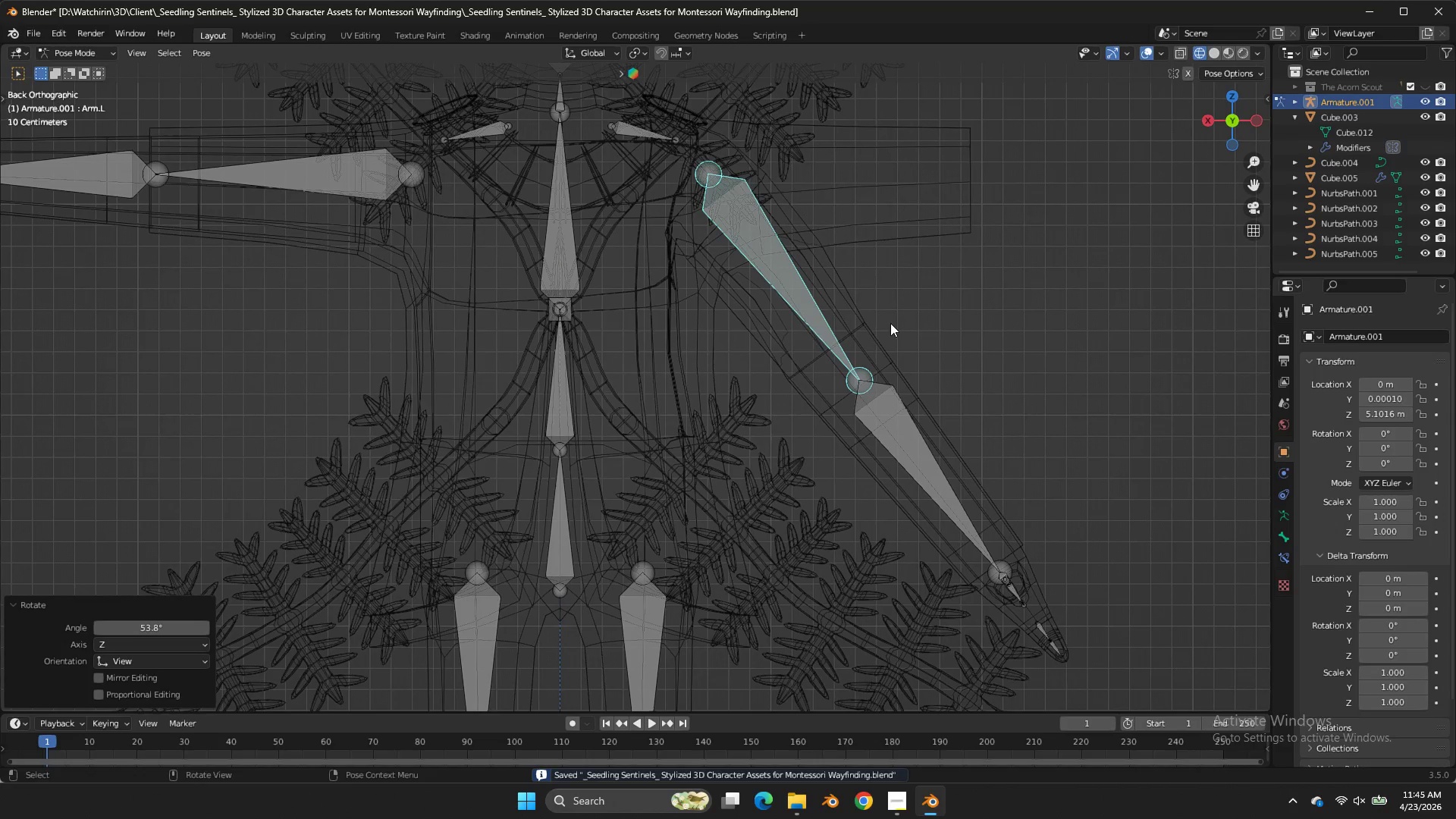 
scroll: coordinate [922, 329], scroll_direction: up, amount: 4.0
 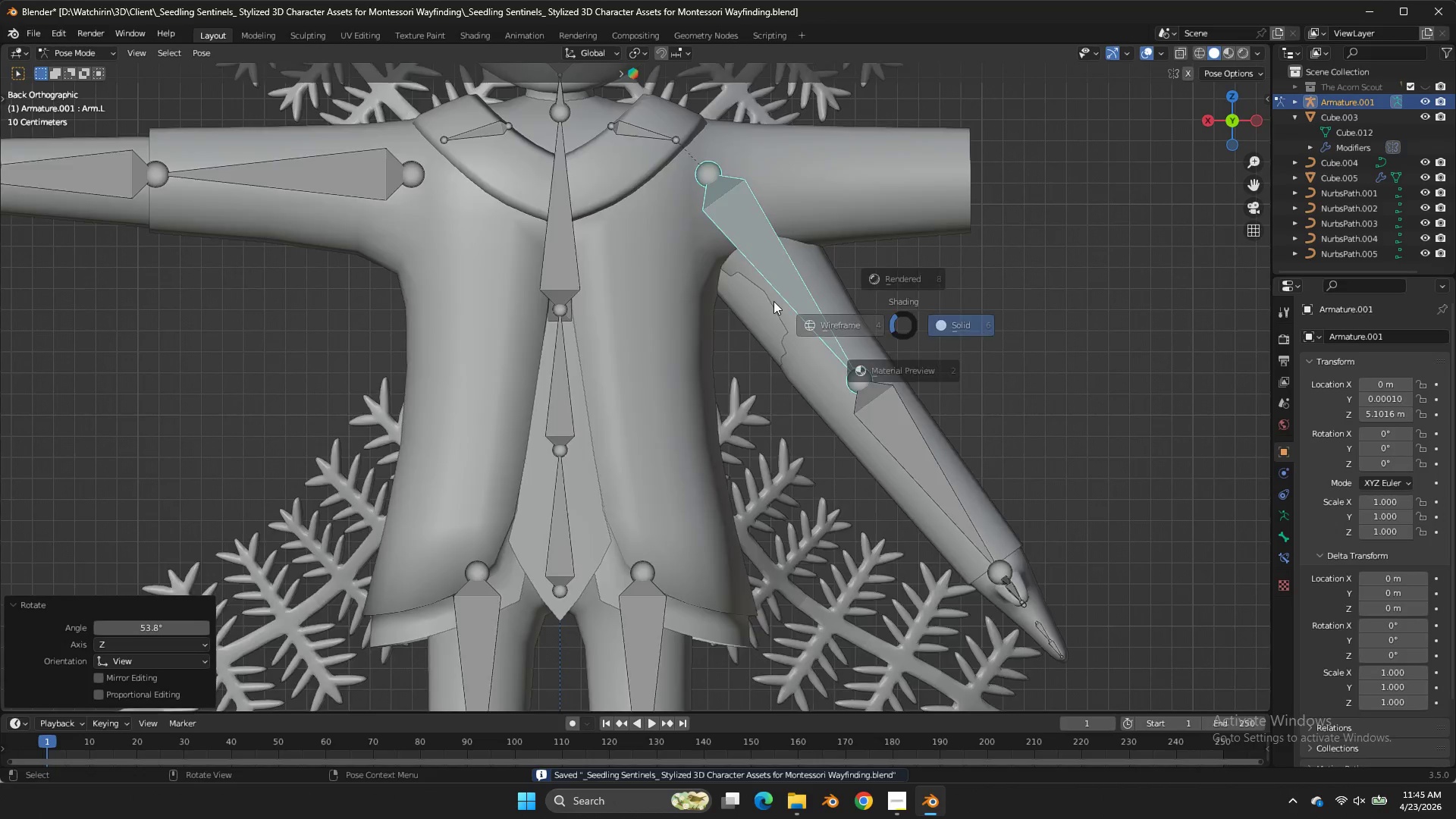 
hold_key(key=ControlLeft, duration=1.19)
 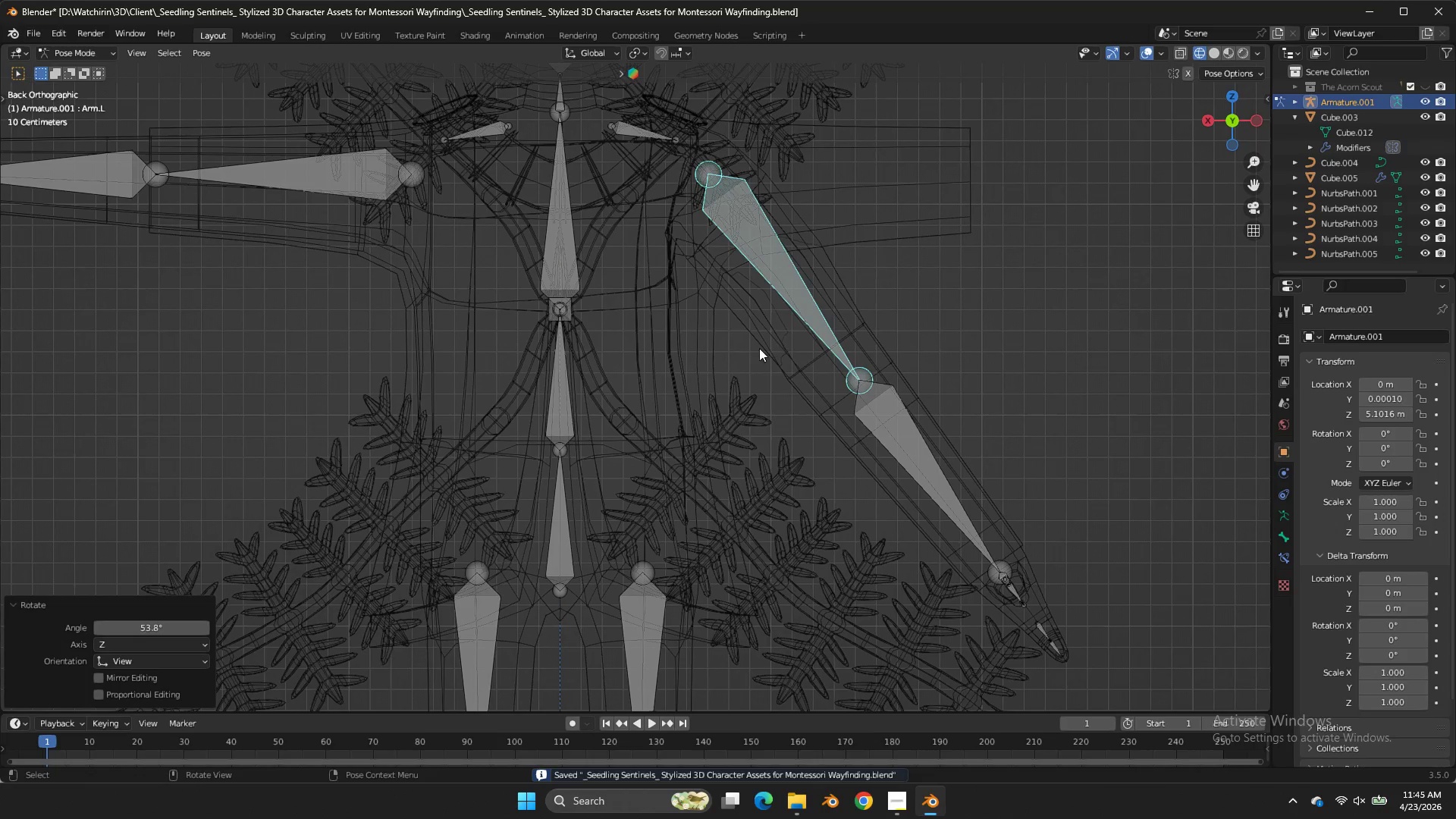 
double_click([759, 348])
 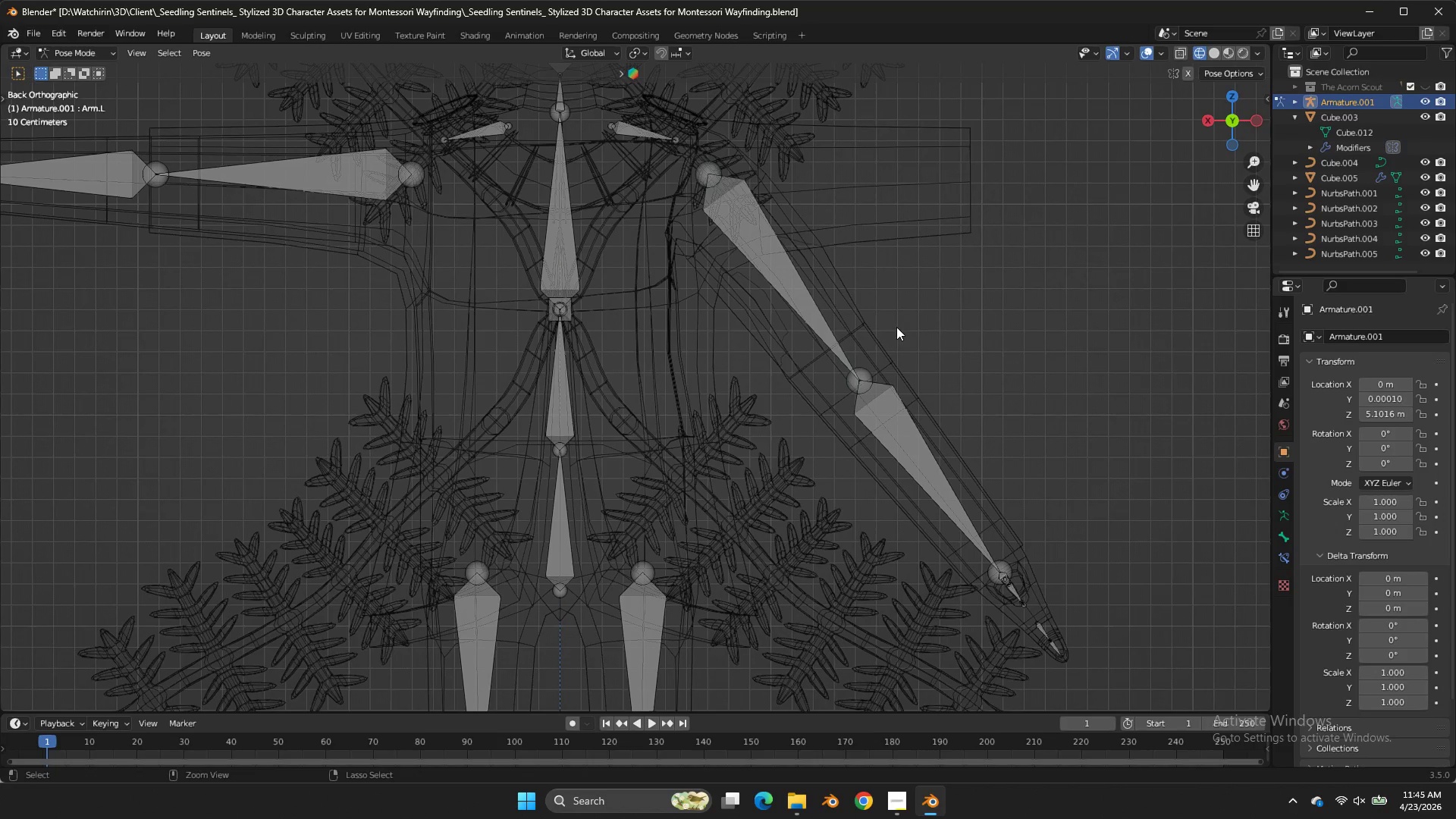 
left_click([759, 348])
 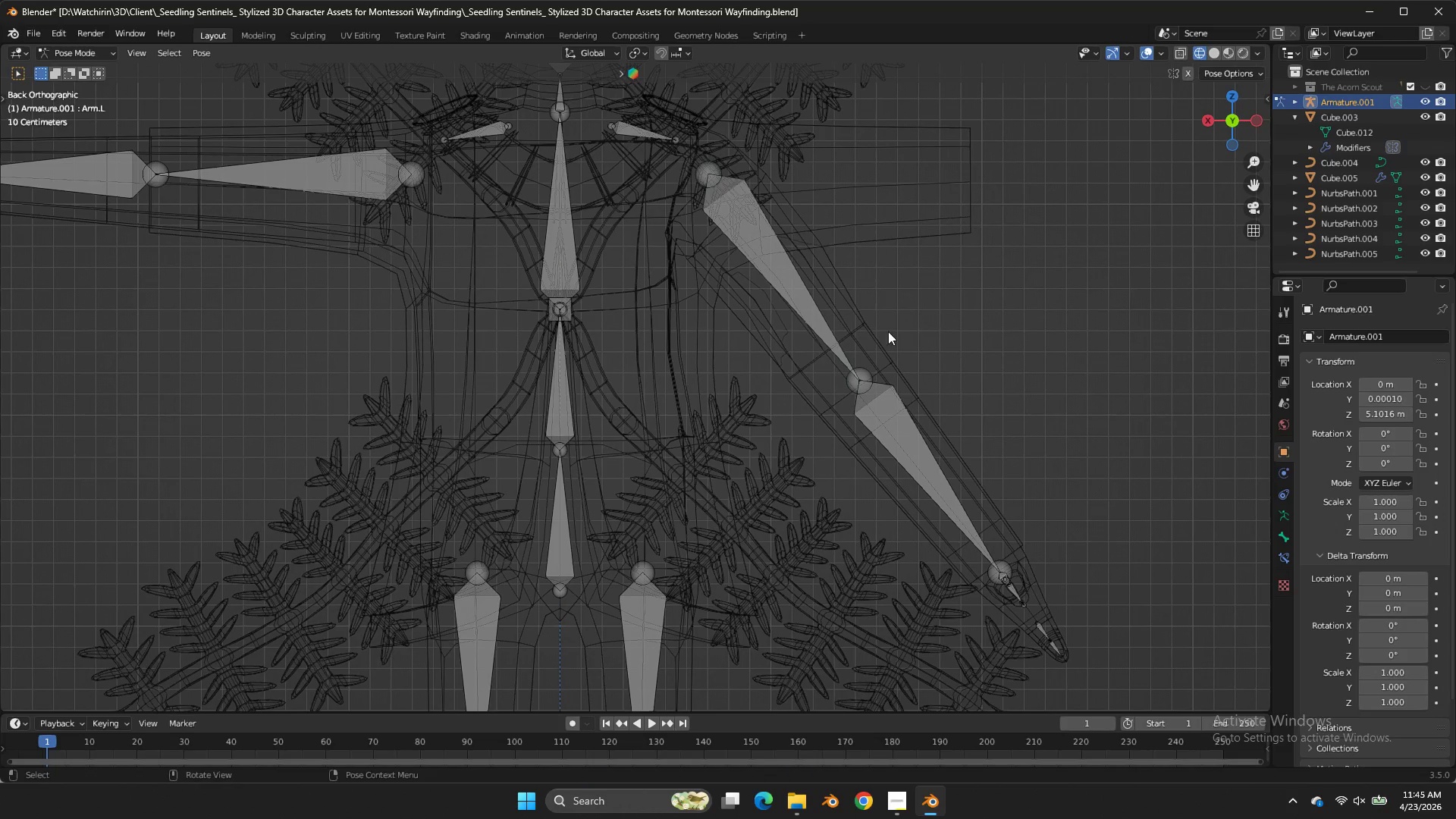 
key(Control+Z)
 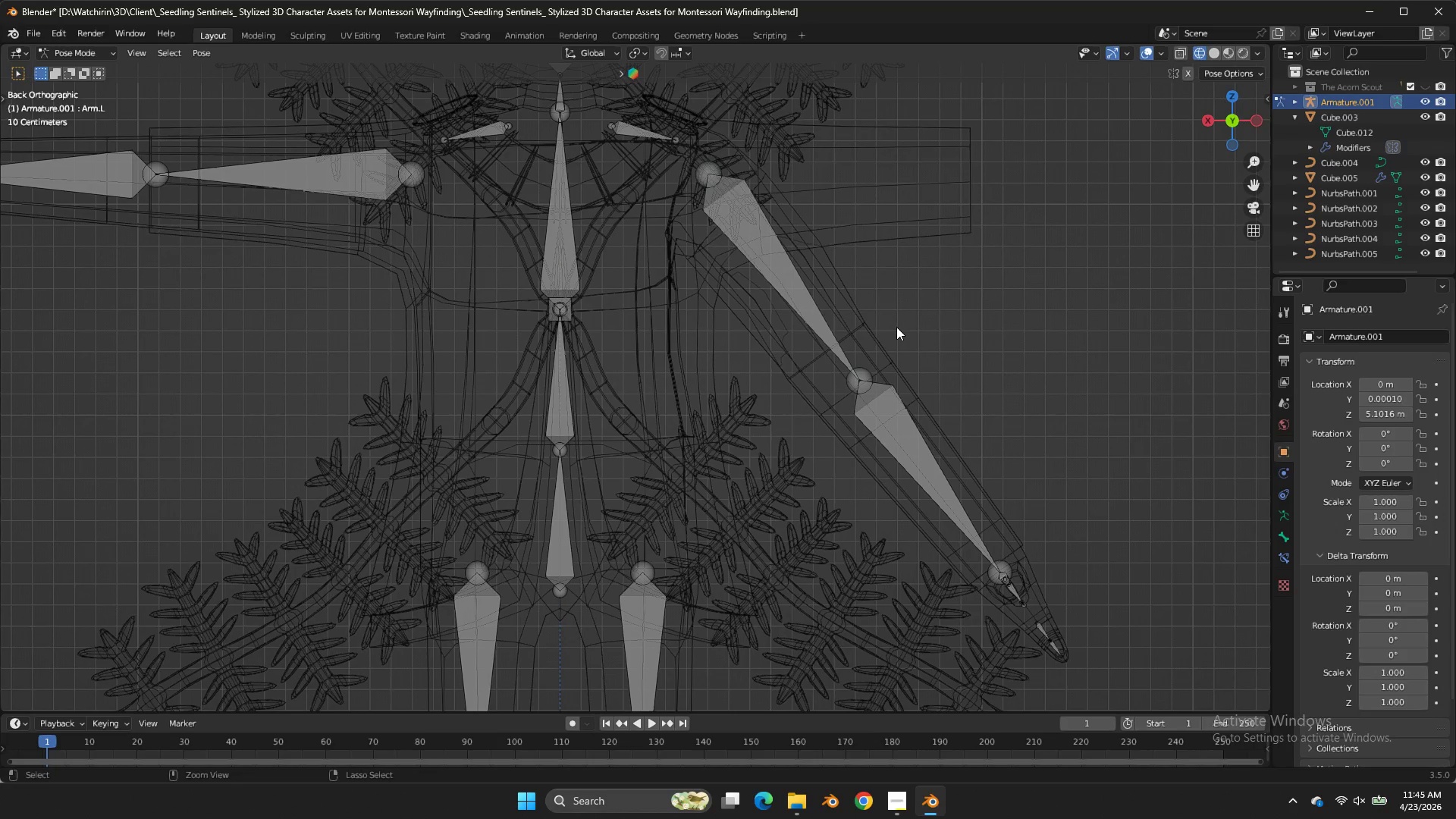 
key(Control+Z)
 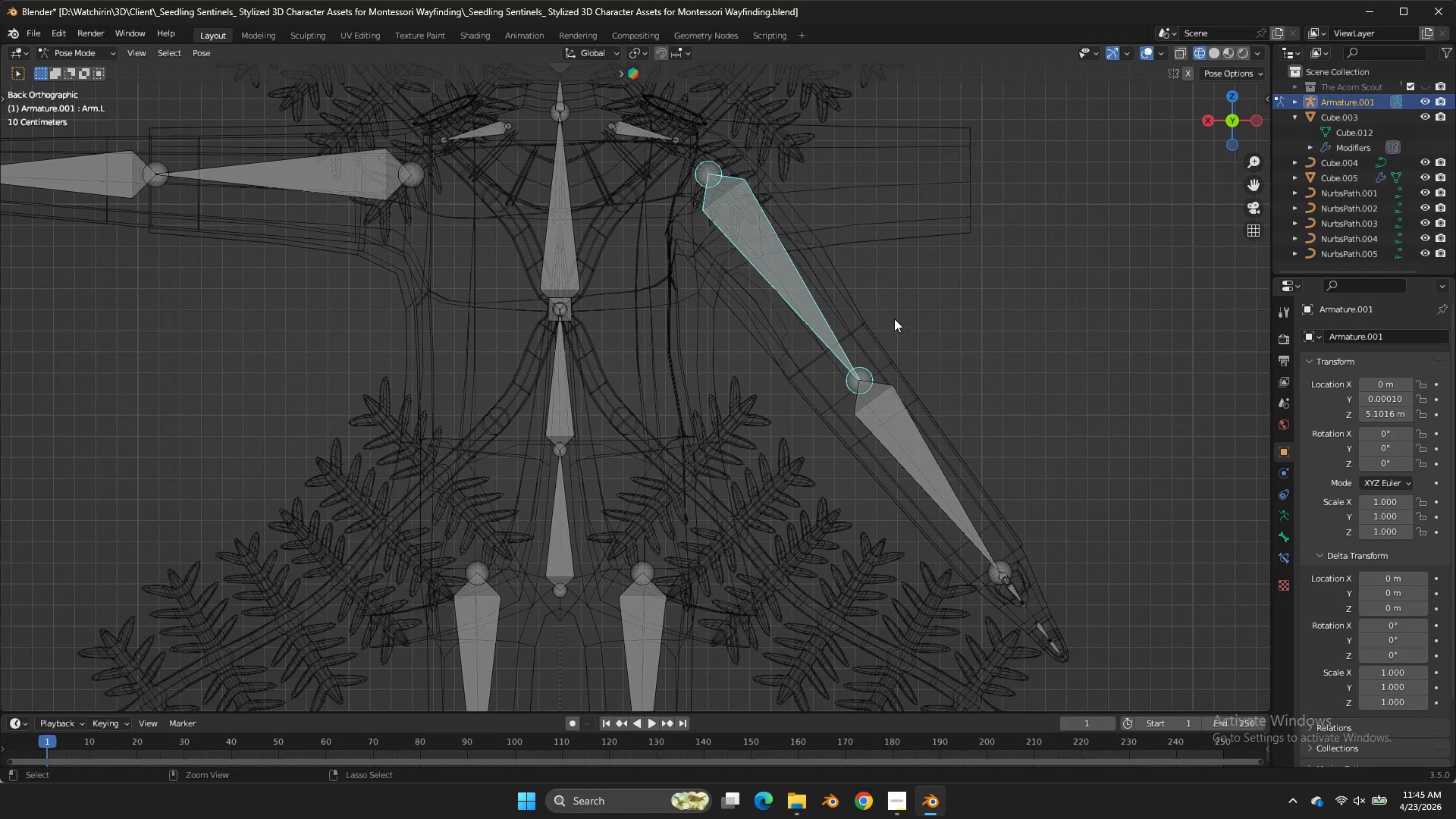 
key(Control+Z)
 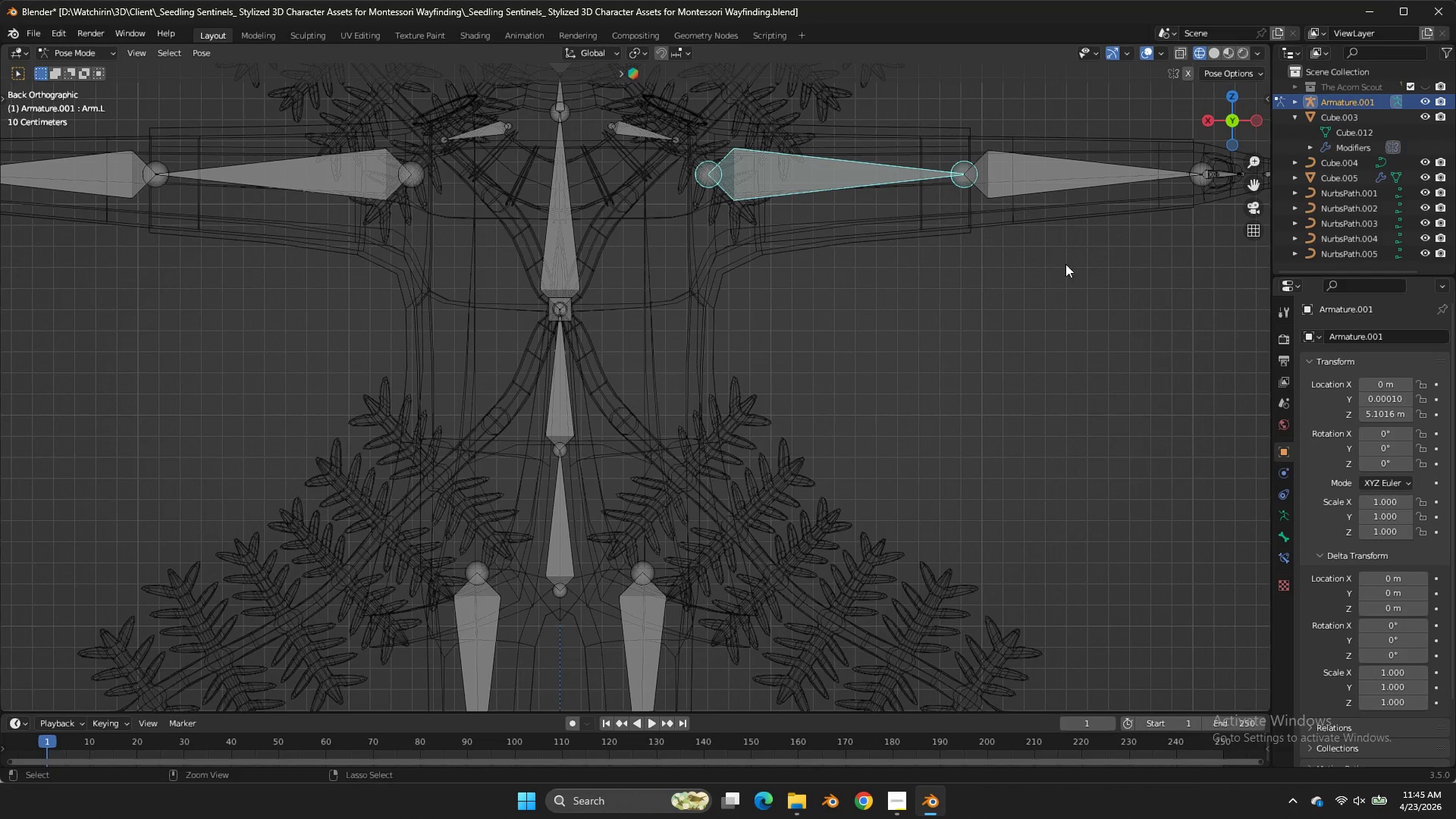 
key(Control+ControlLeft)
 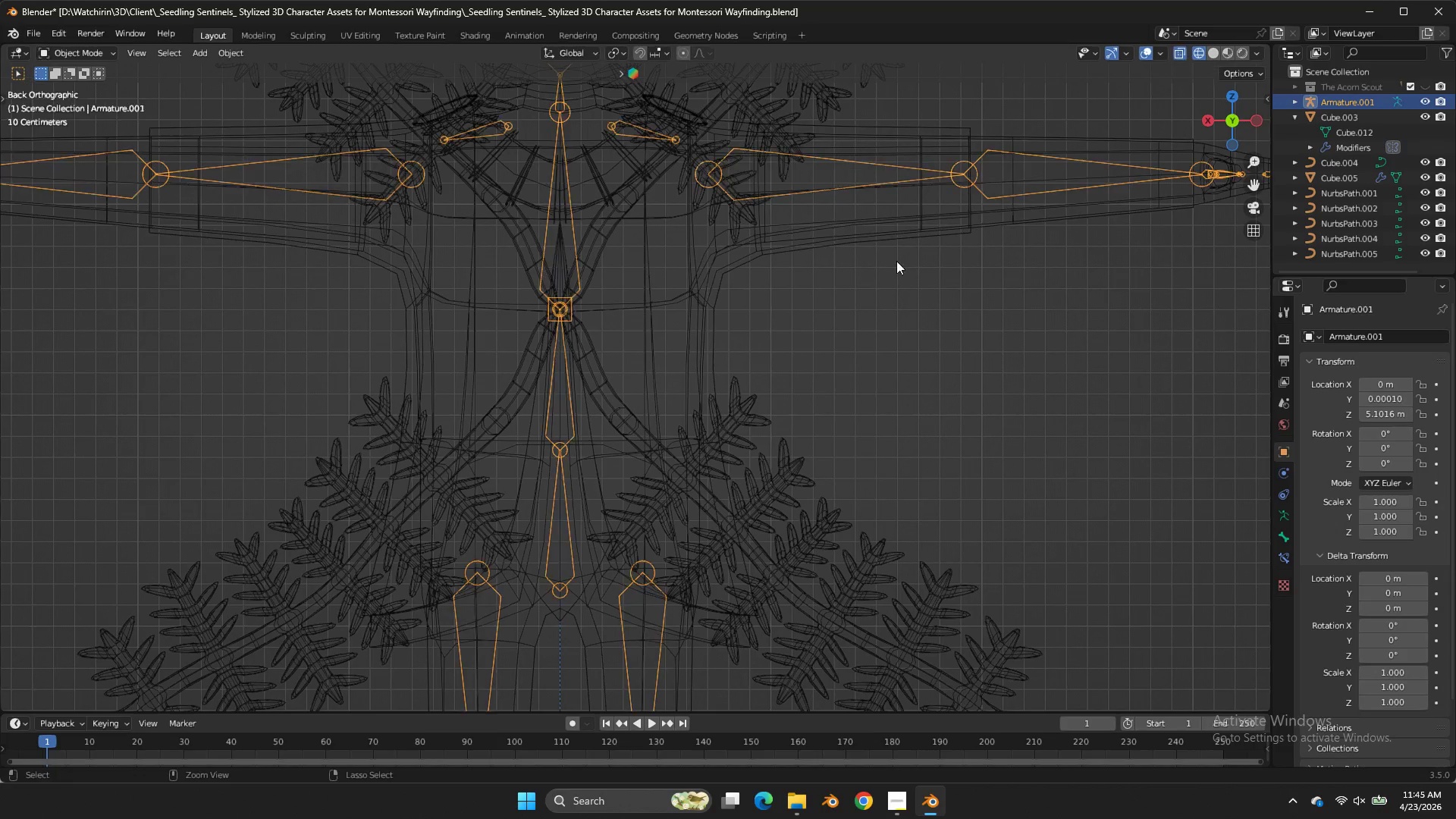 
key(Control+Tab)
 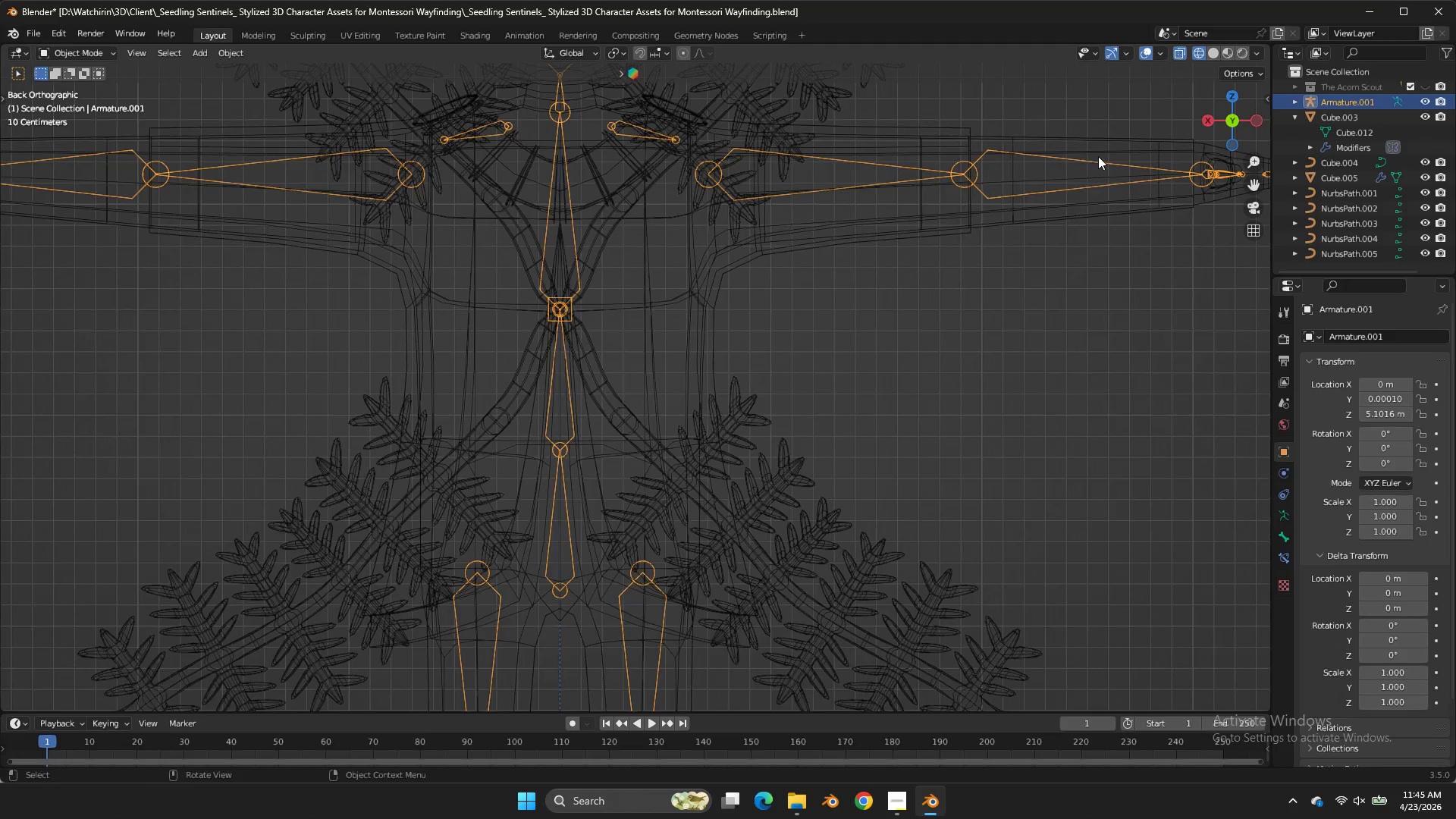 
hold_key(key=ShiftLeft, duration=0.83)
left_click_drag(start_coordinate=[1042, 182], to_coordinate=[895, 334])
 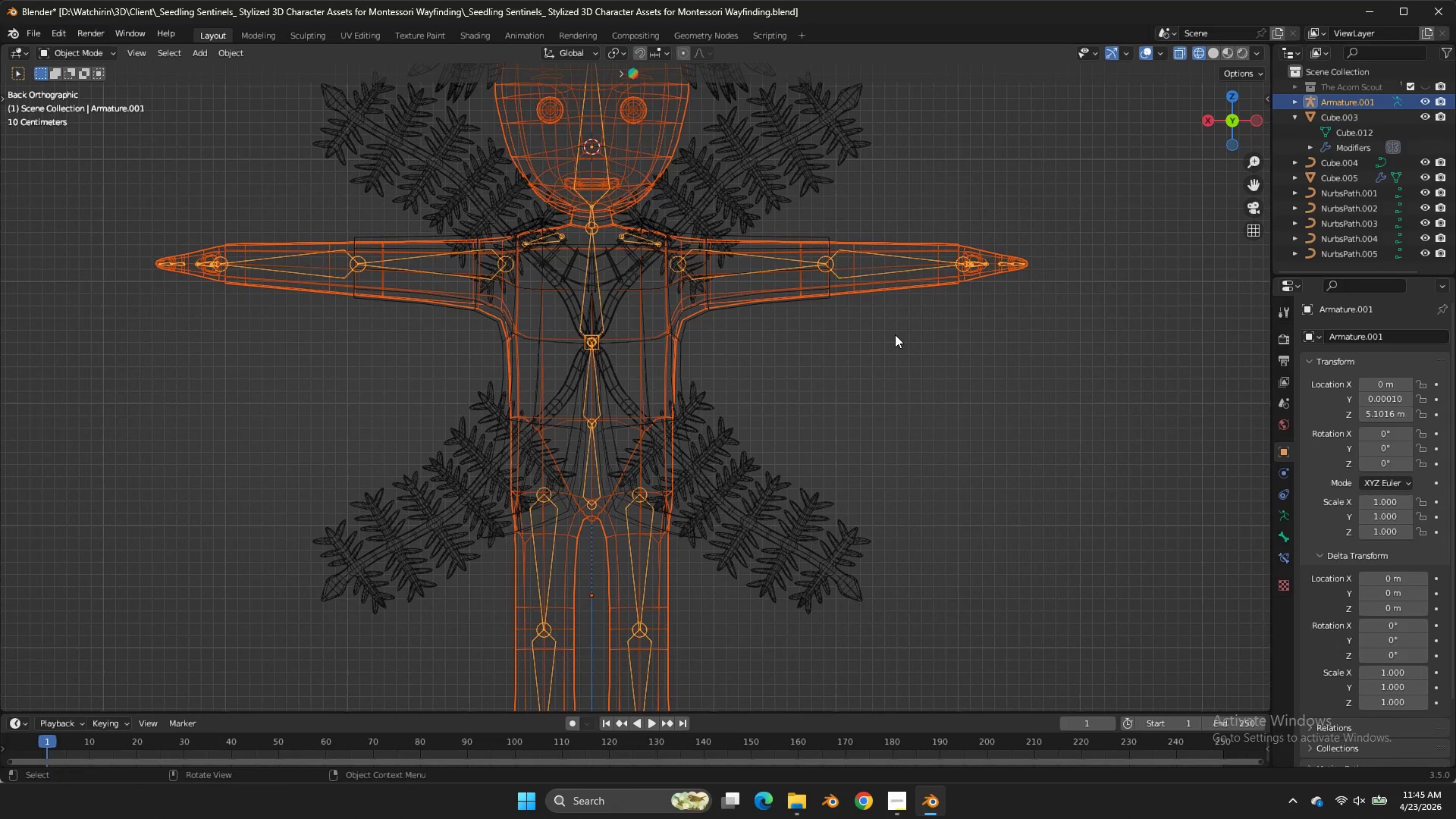 
double_click([895, 334])
 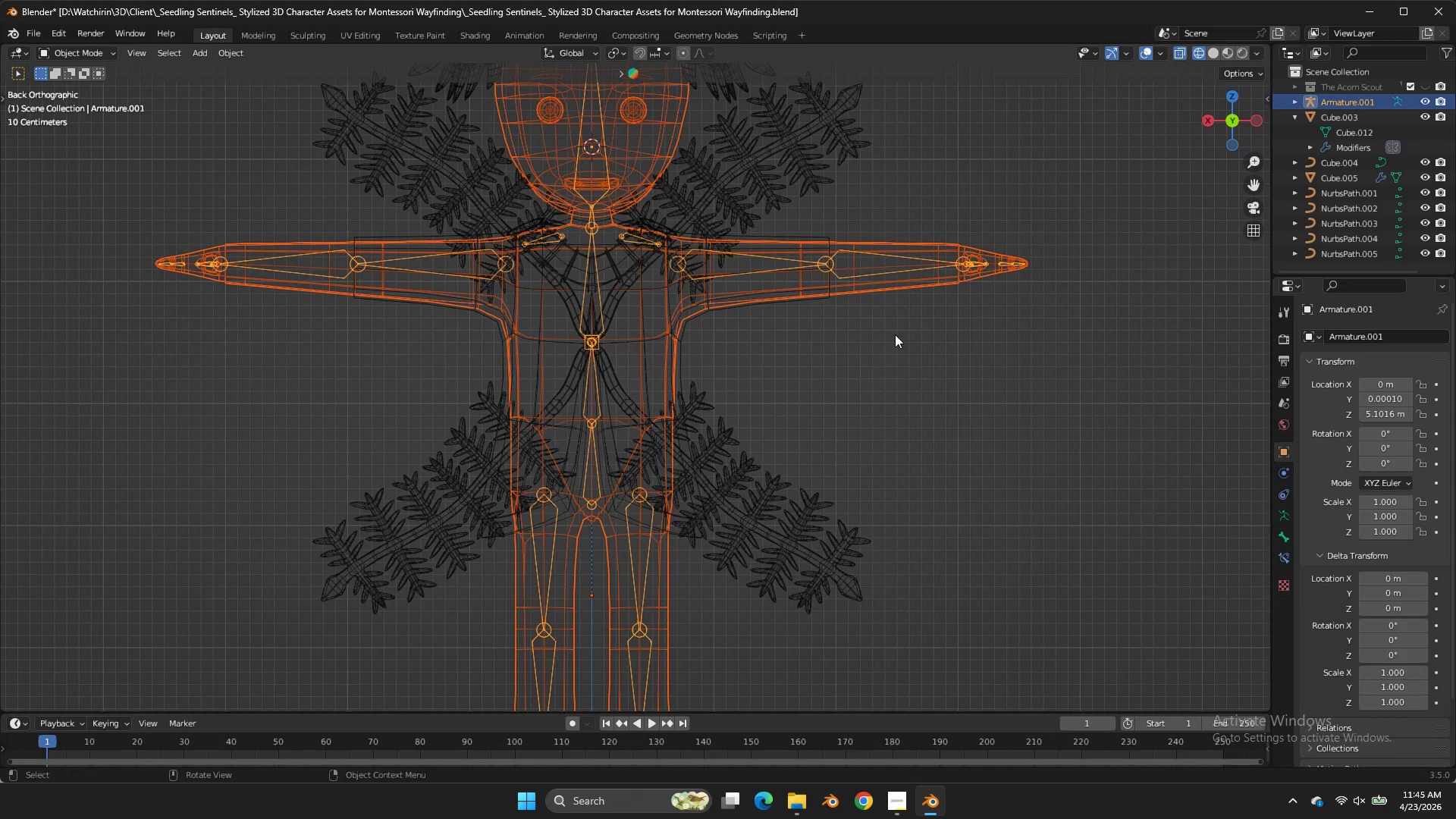 
scroll: coordinate [1100, 160], scroll_direction: down, amount: 3.0
 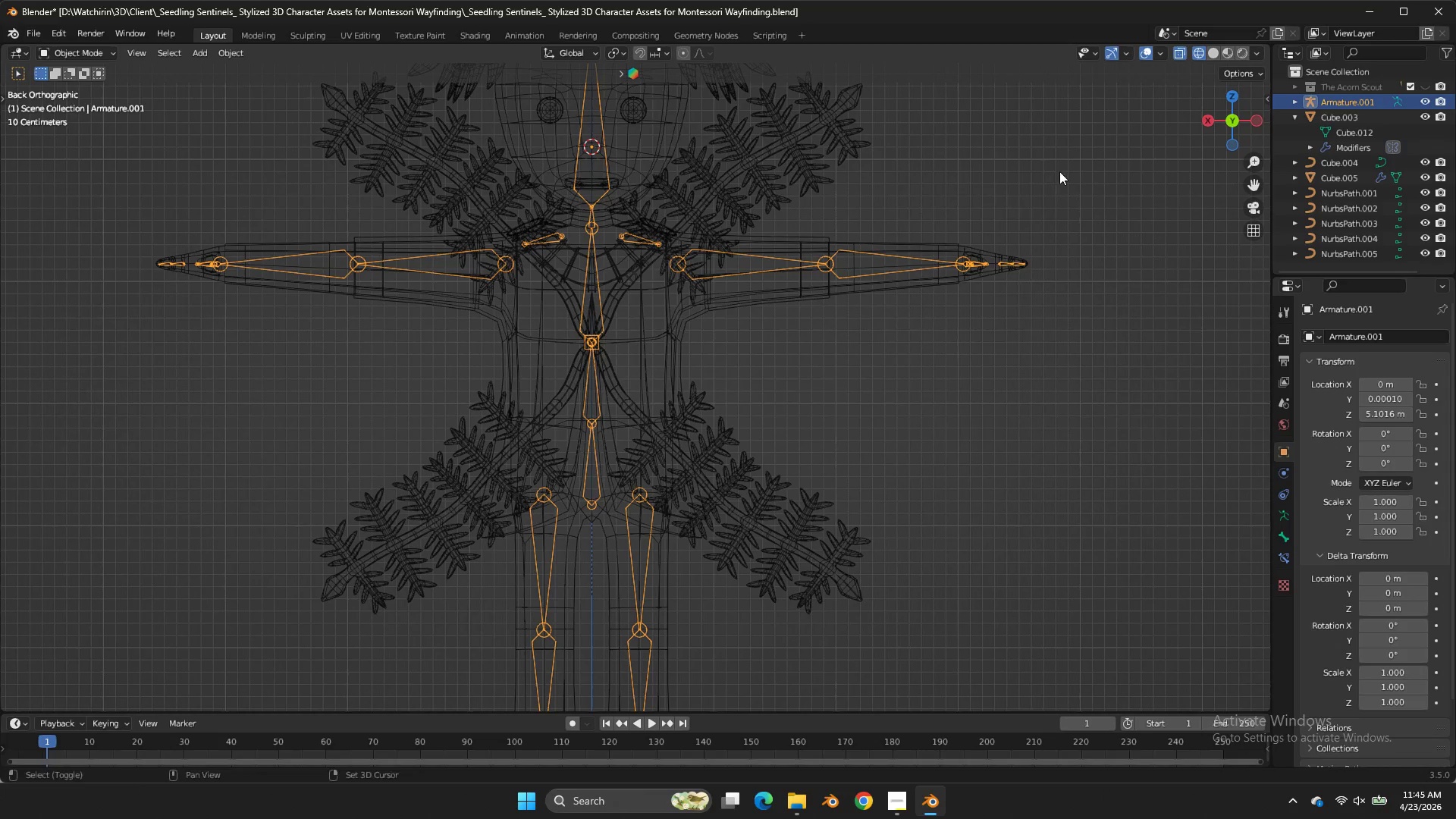 
key(NumpadDivide)
 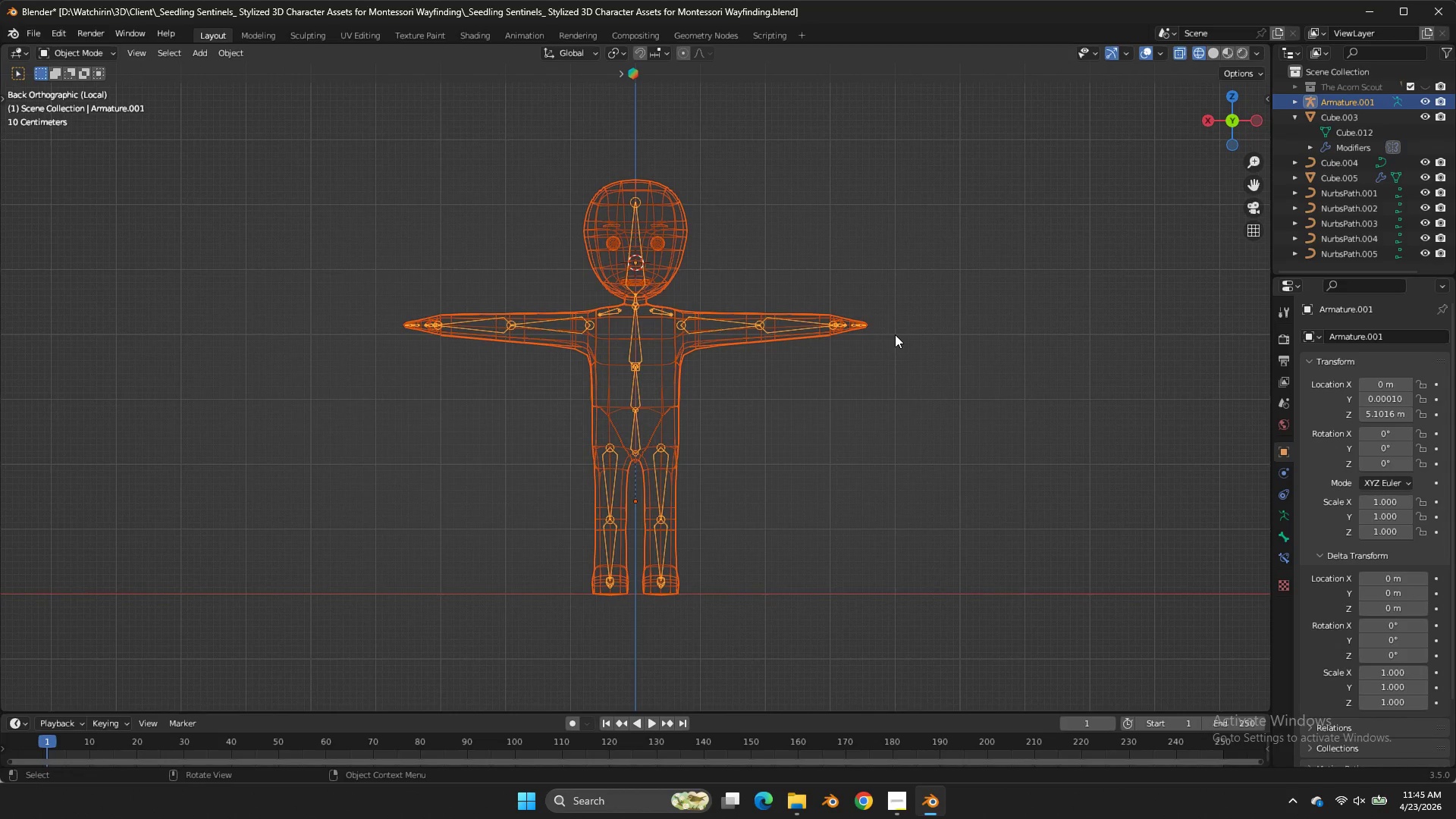 
key(Tab)
 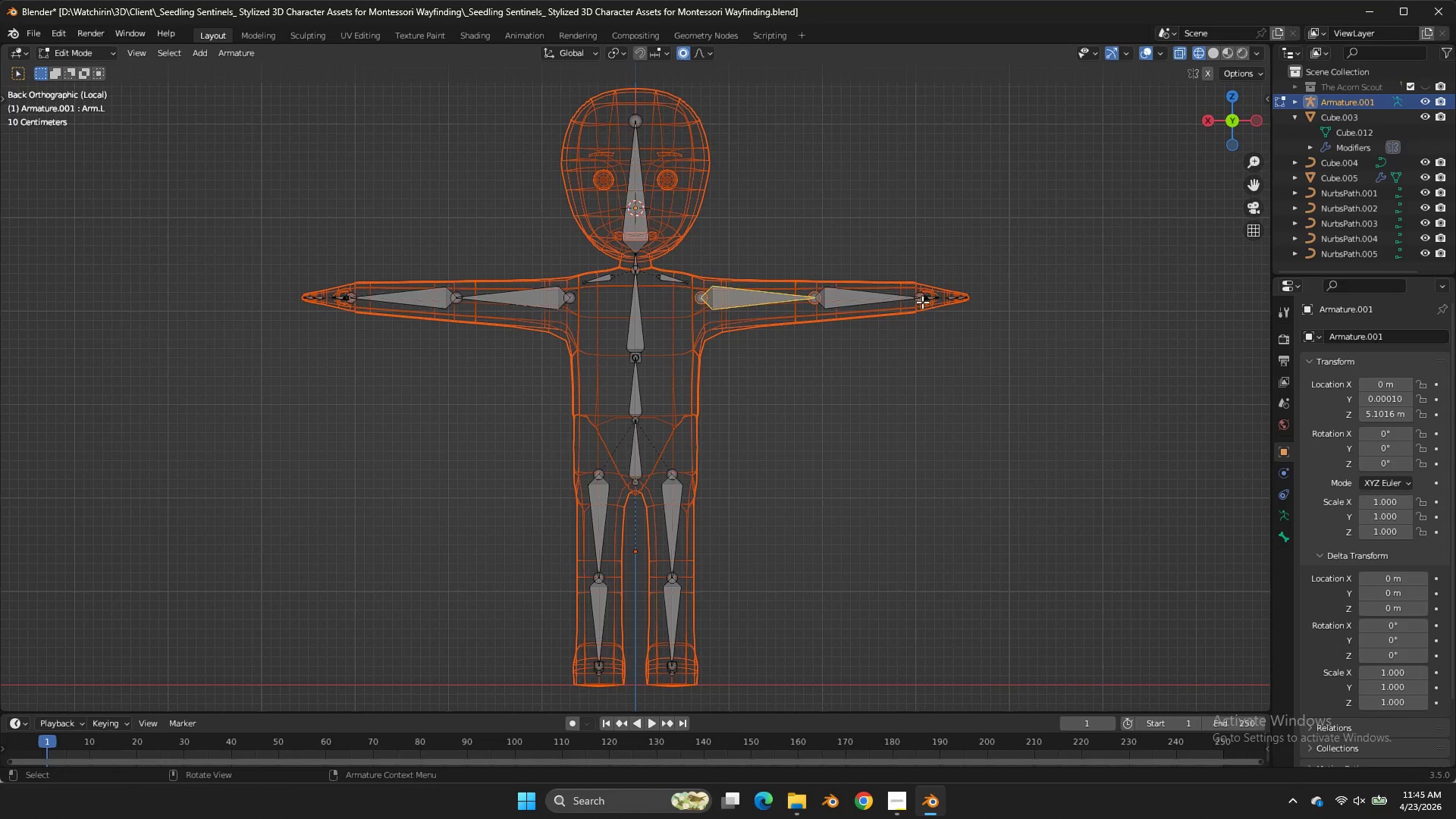 
scroll: coordinate [895, 334], scroll_direction: up, amount: 2.0
 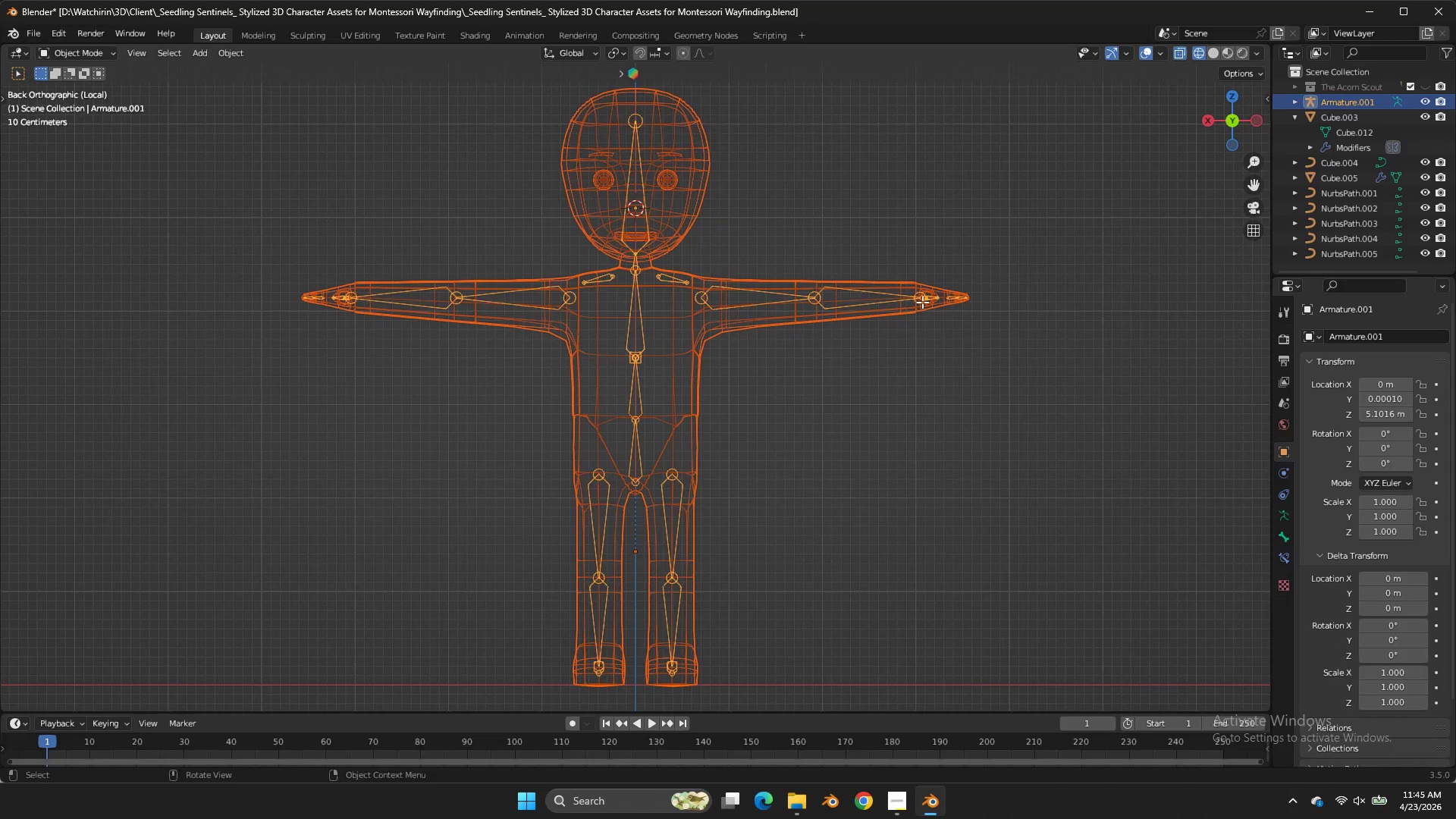 
key(Tab)
 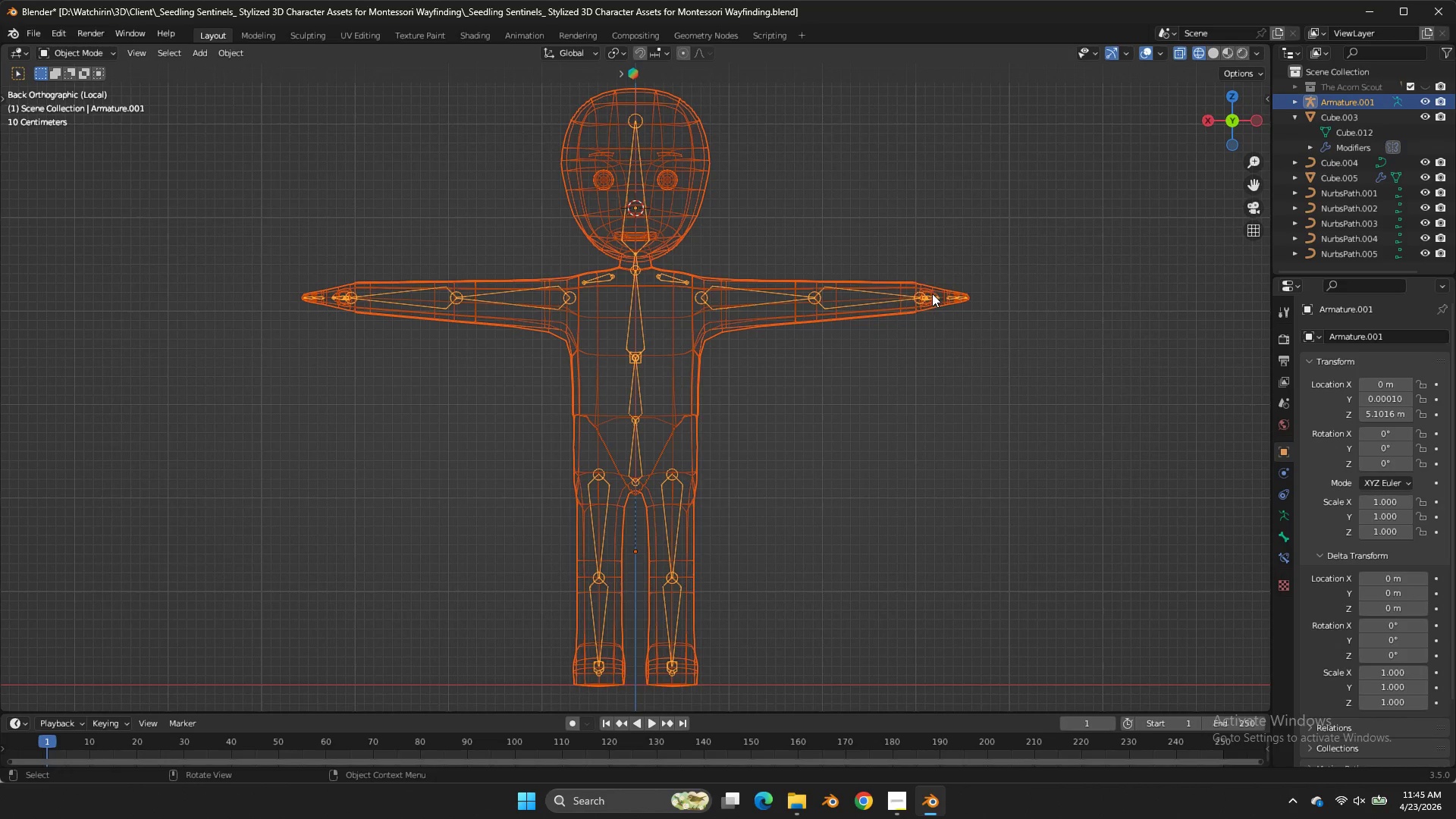 
key(Z)
 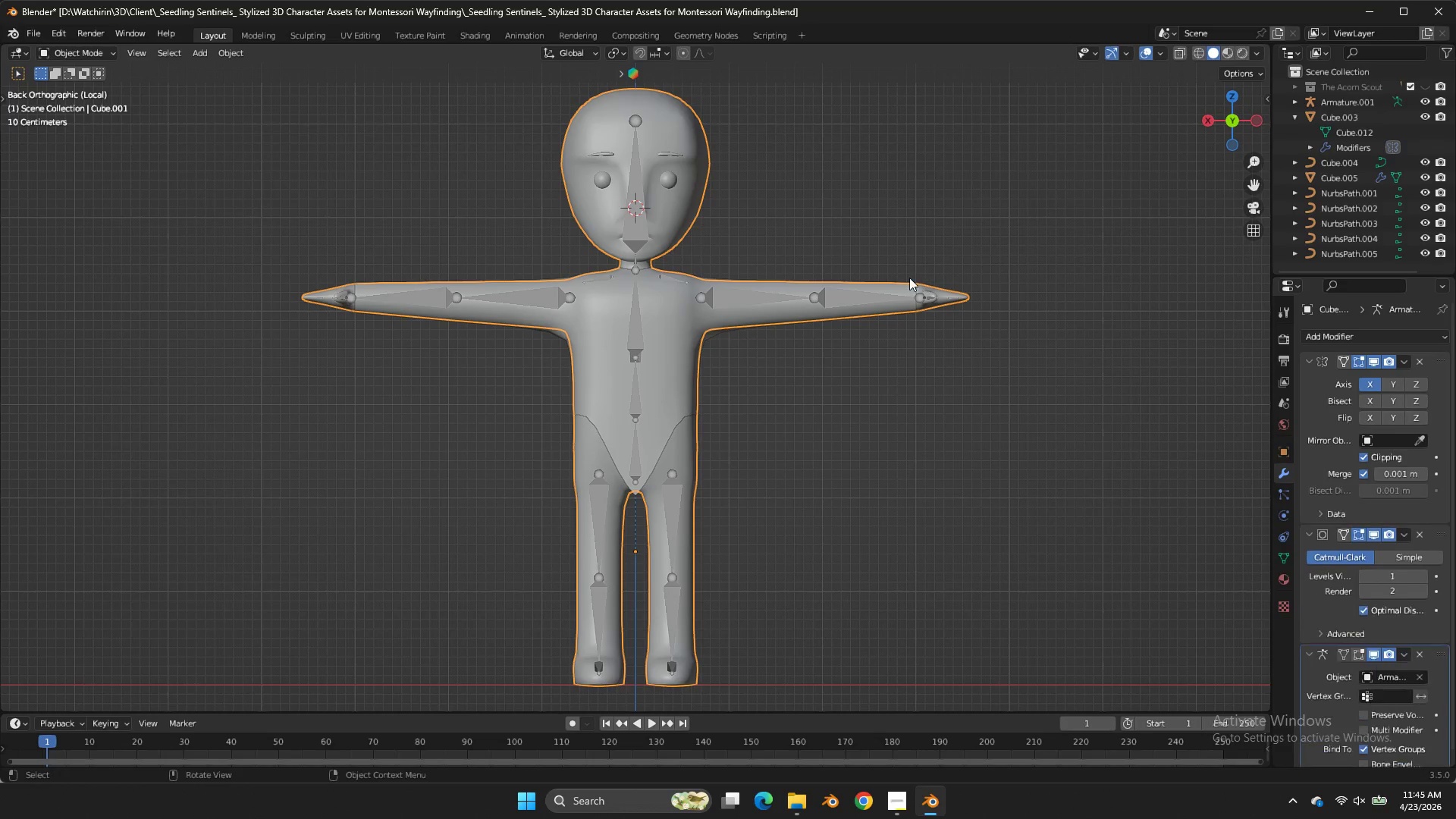 
triple_click([908, 278])
 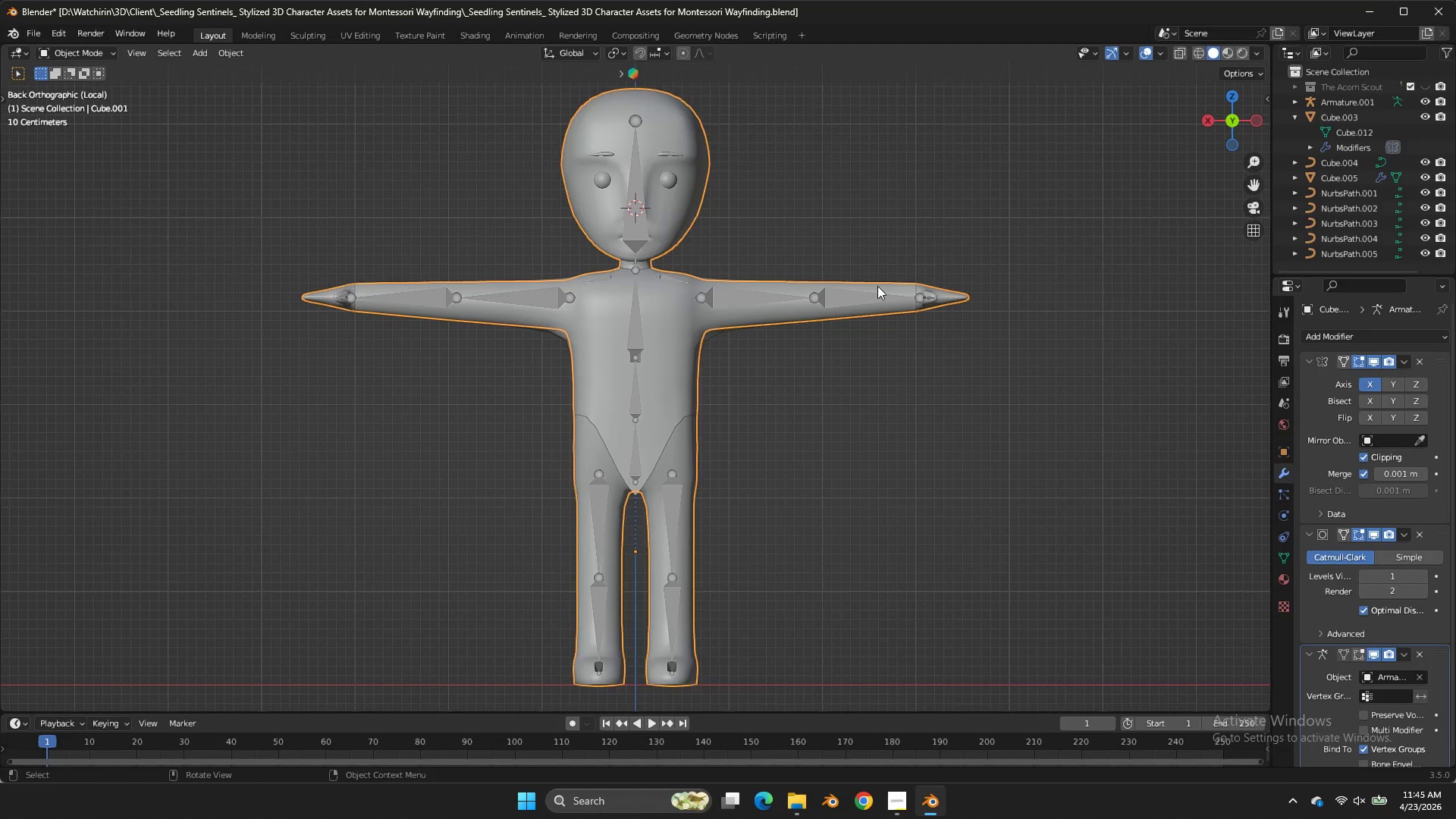 
left_click([821, 304])
 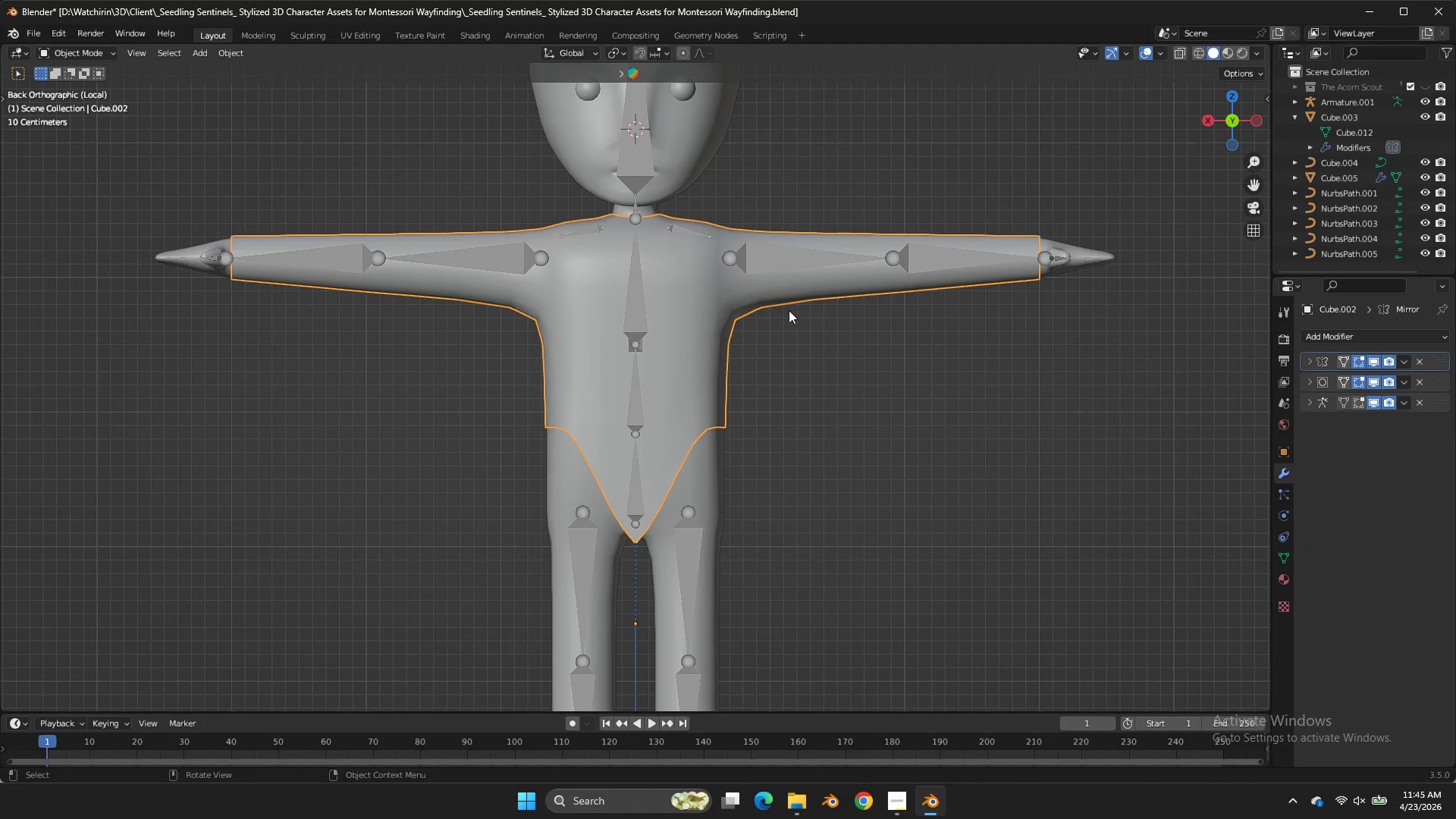 
scroll: coordinate [877, 286], scroll_direction: up, amount: 2.0
 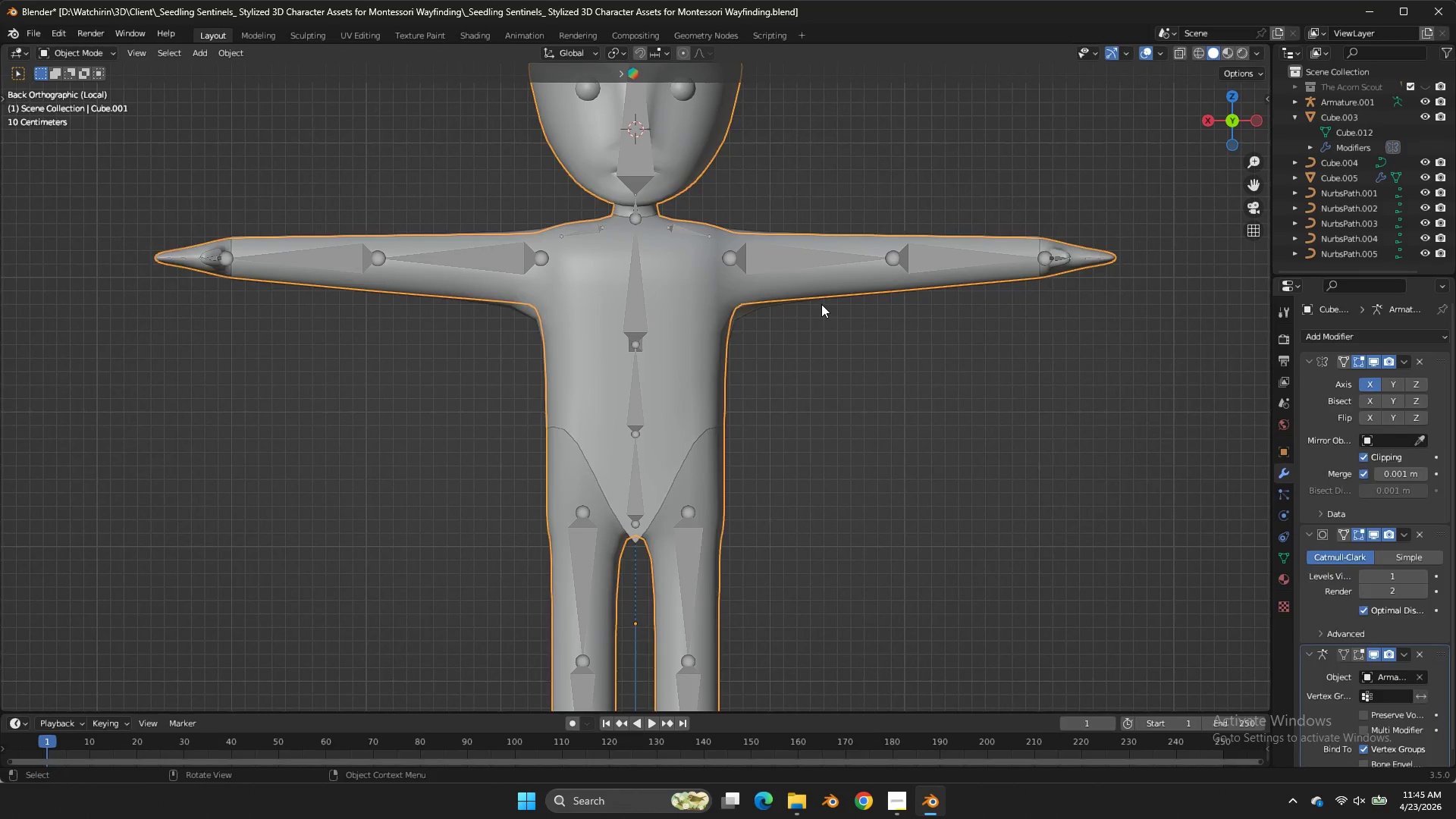 
key(Tab)
 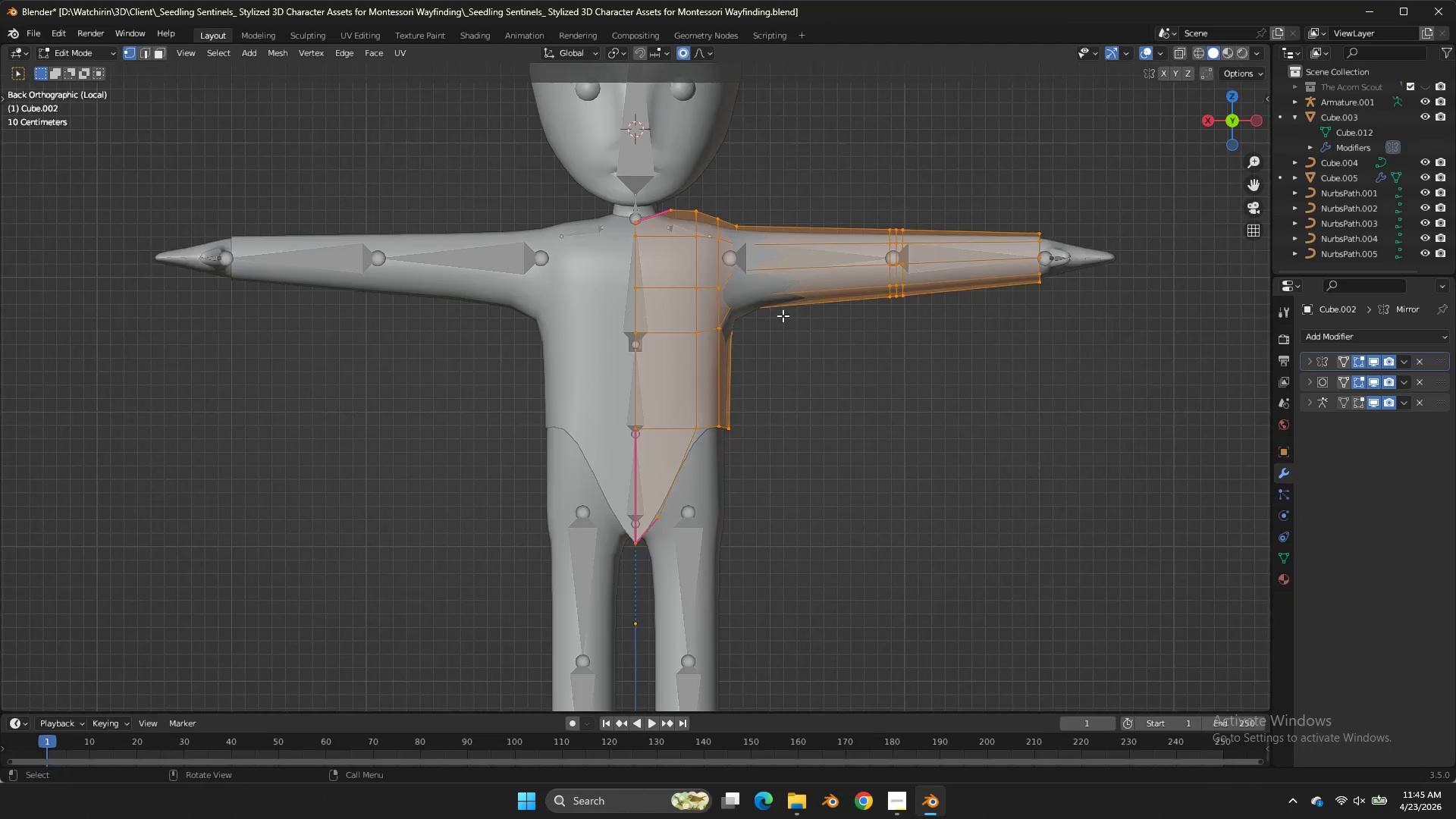 
key(Z)
 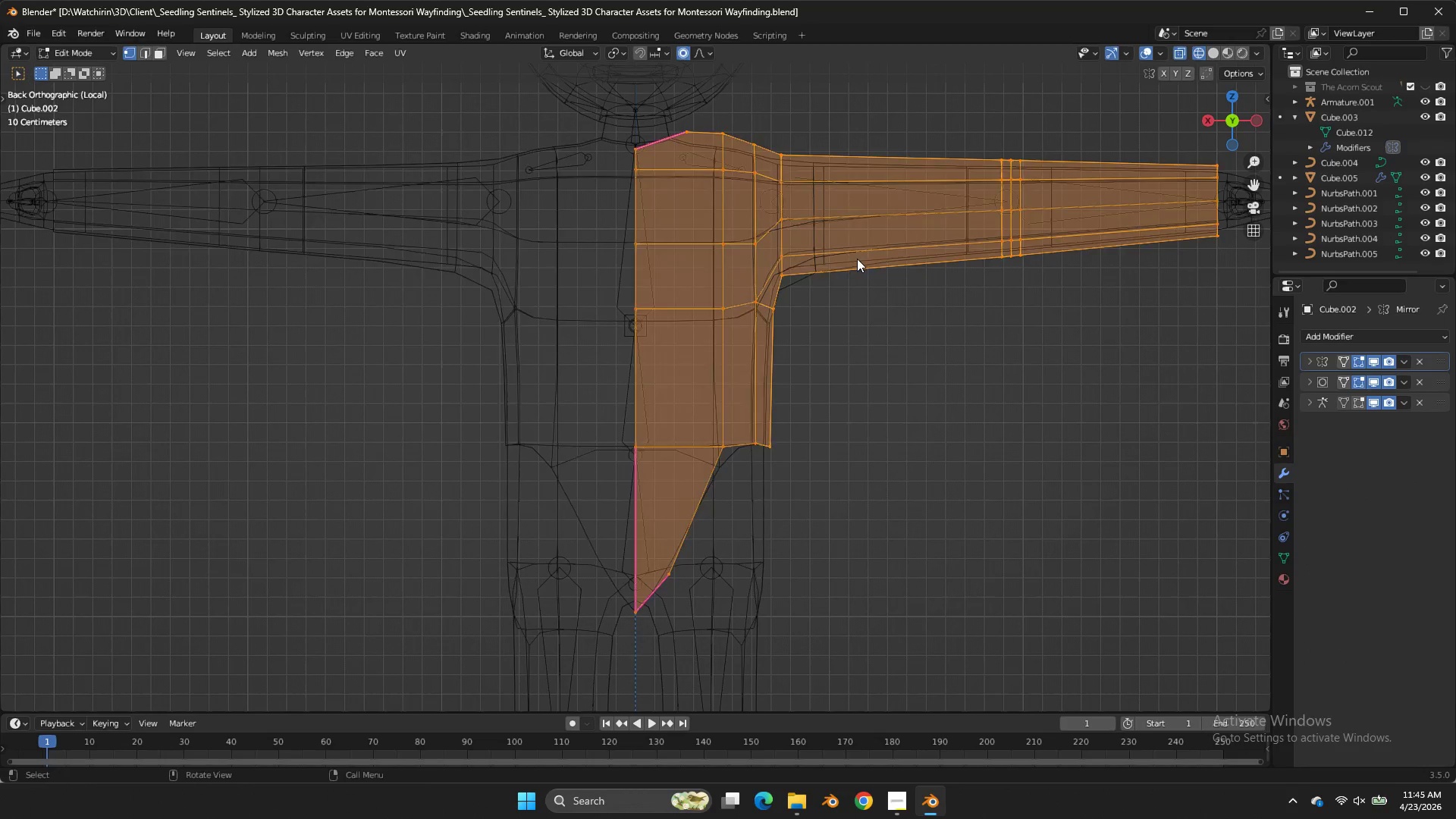 
scroll: coordinate [783, 315], scroll_direction: up, amount: 2.0
 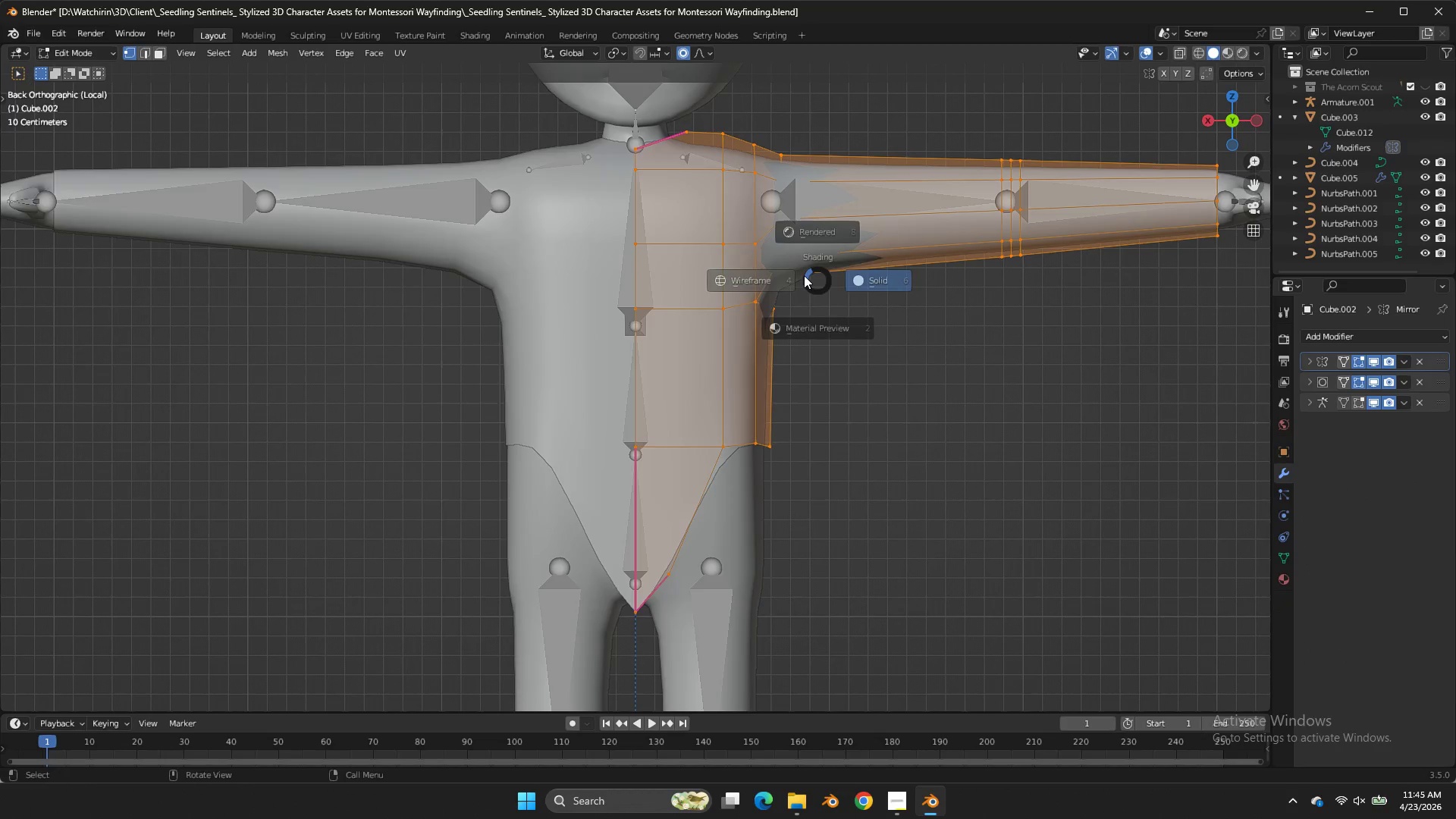 
key(Tab)
 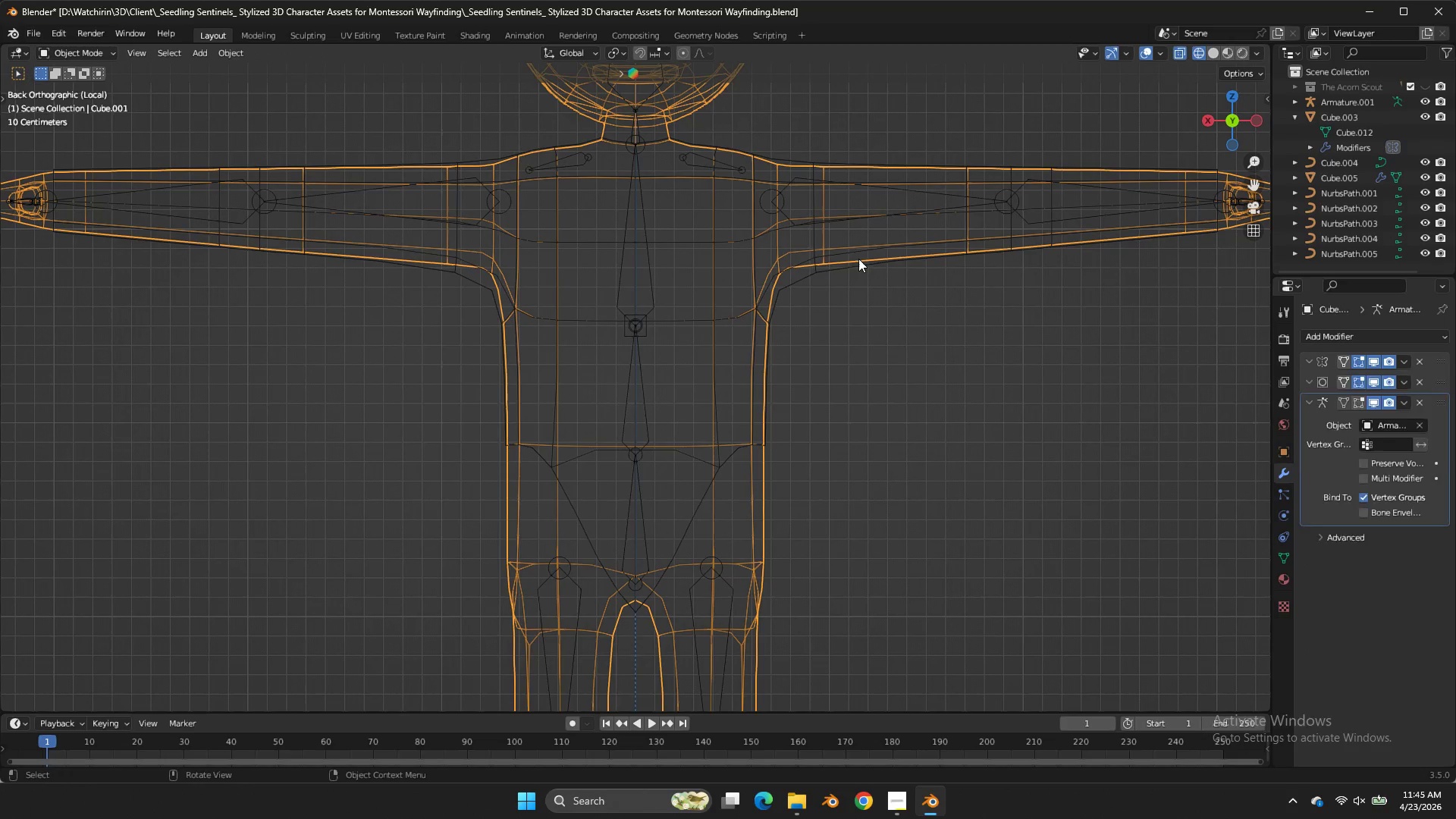 
left_click([858, 259])
 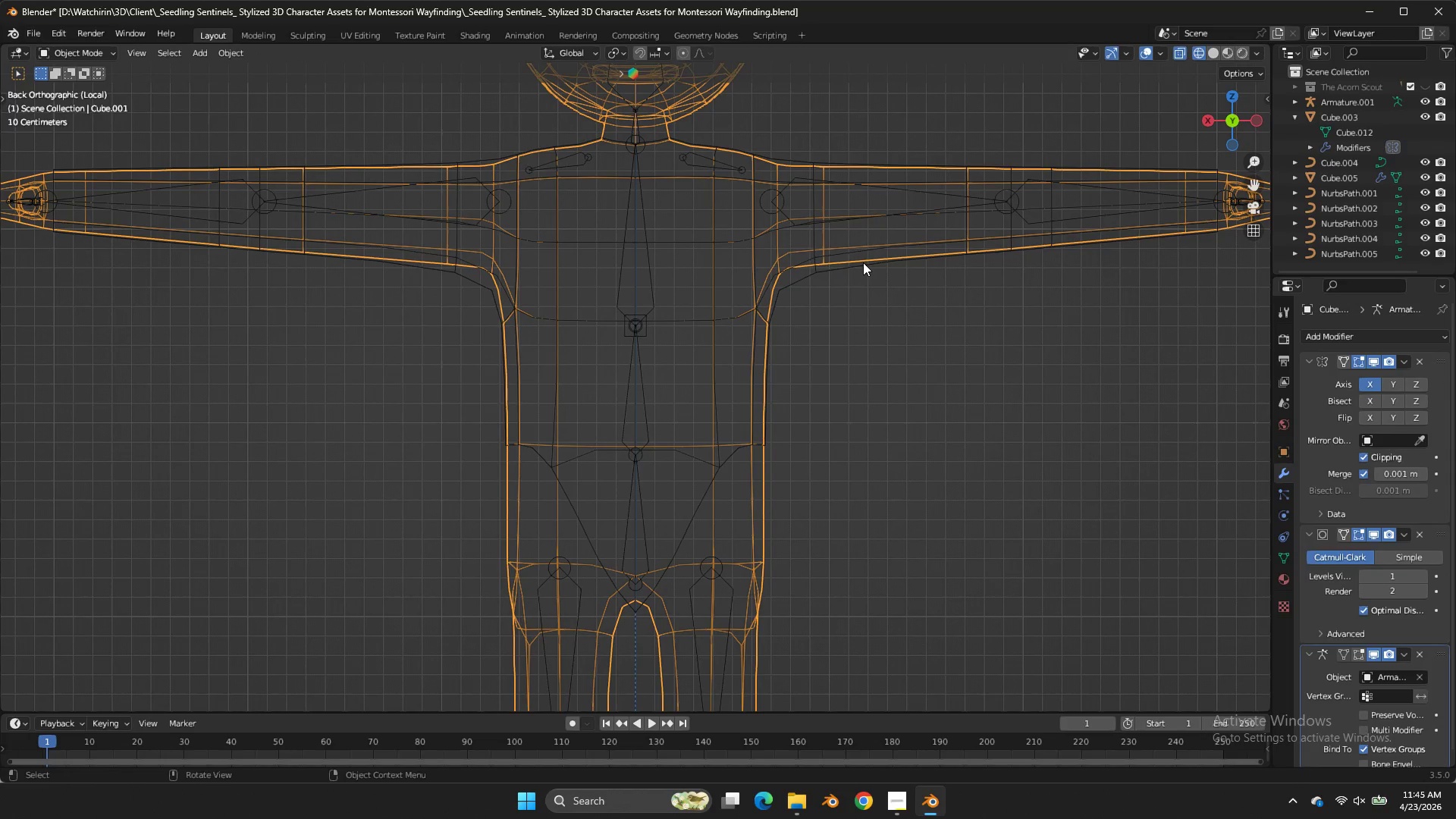 
key(Tab)
 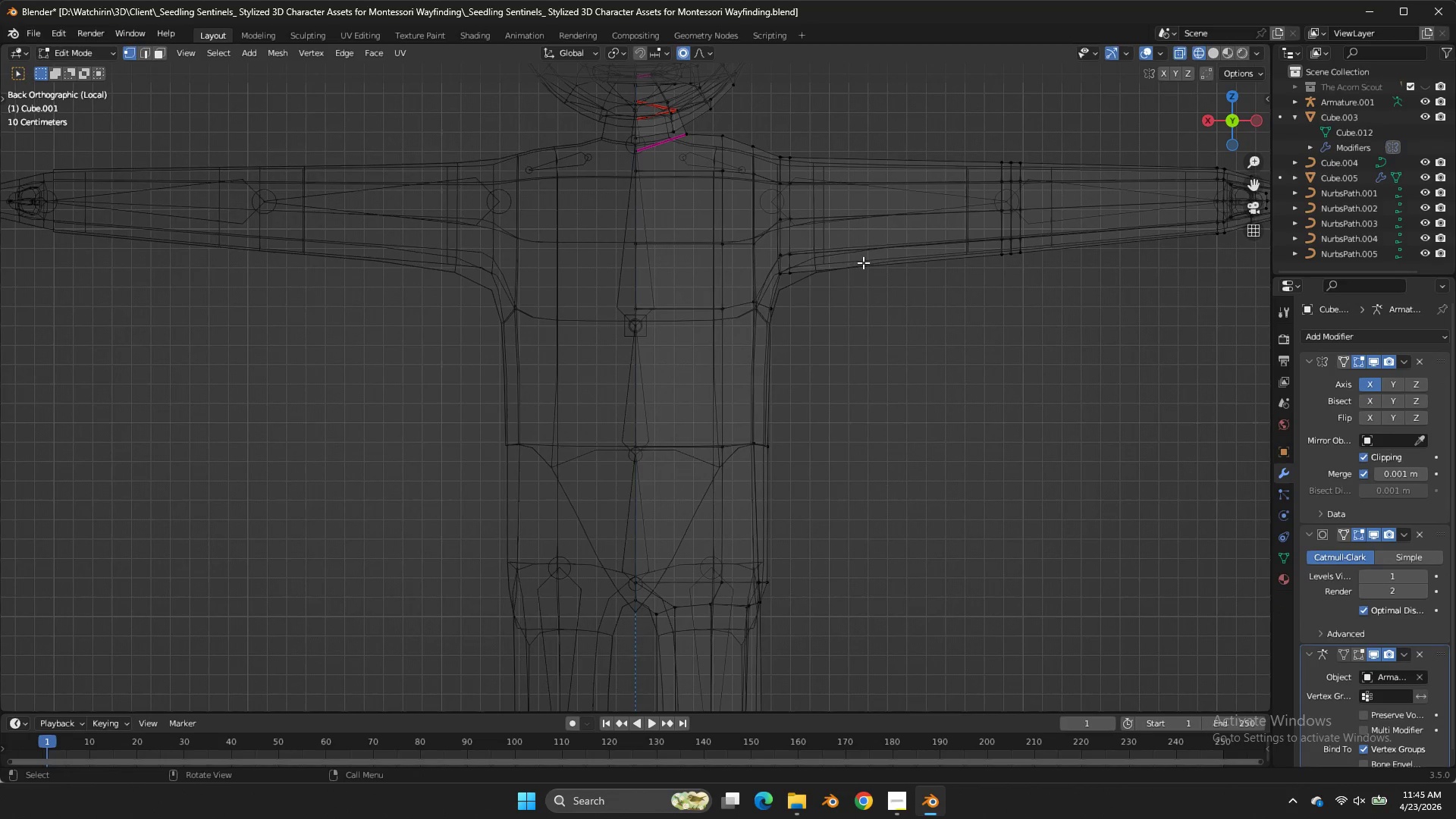 
key(Tab)
 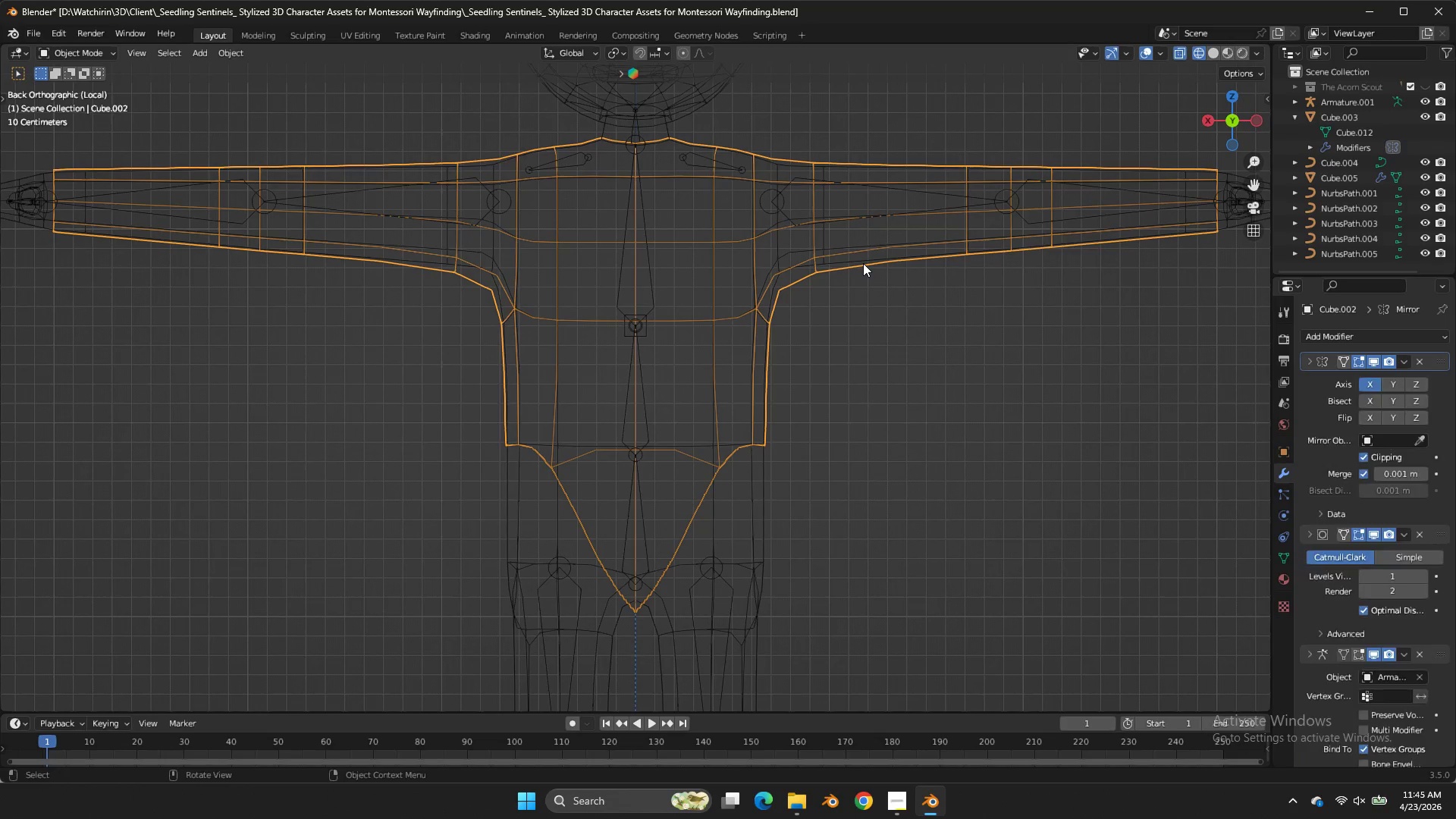 
left_click([863, 263])
 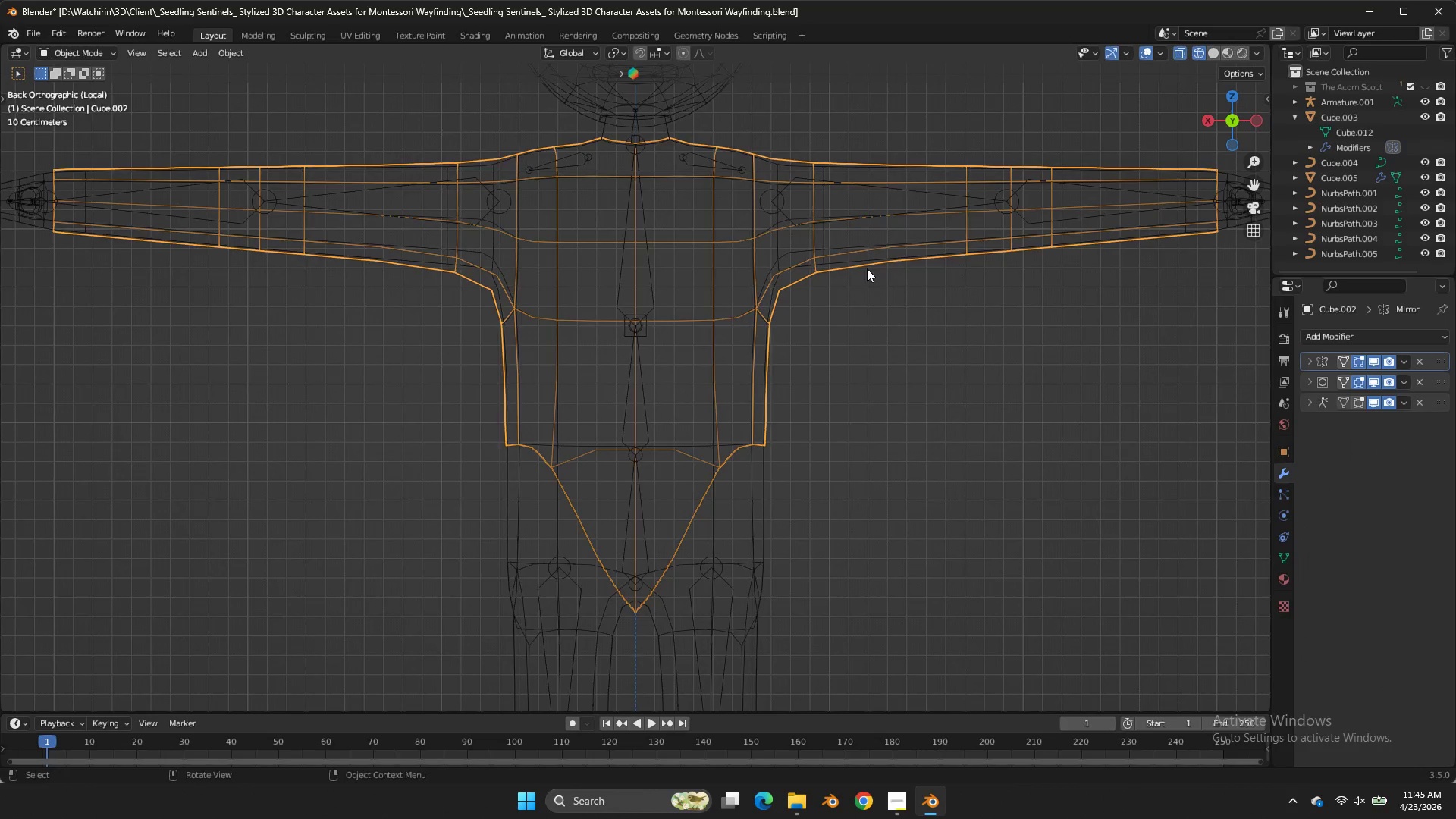 
key(Tab)
 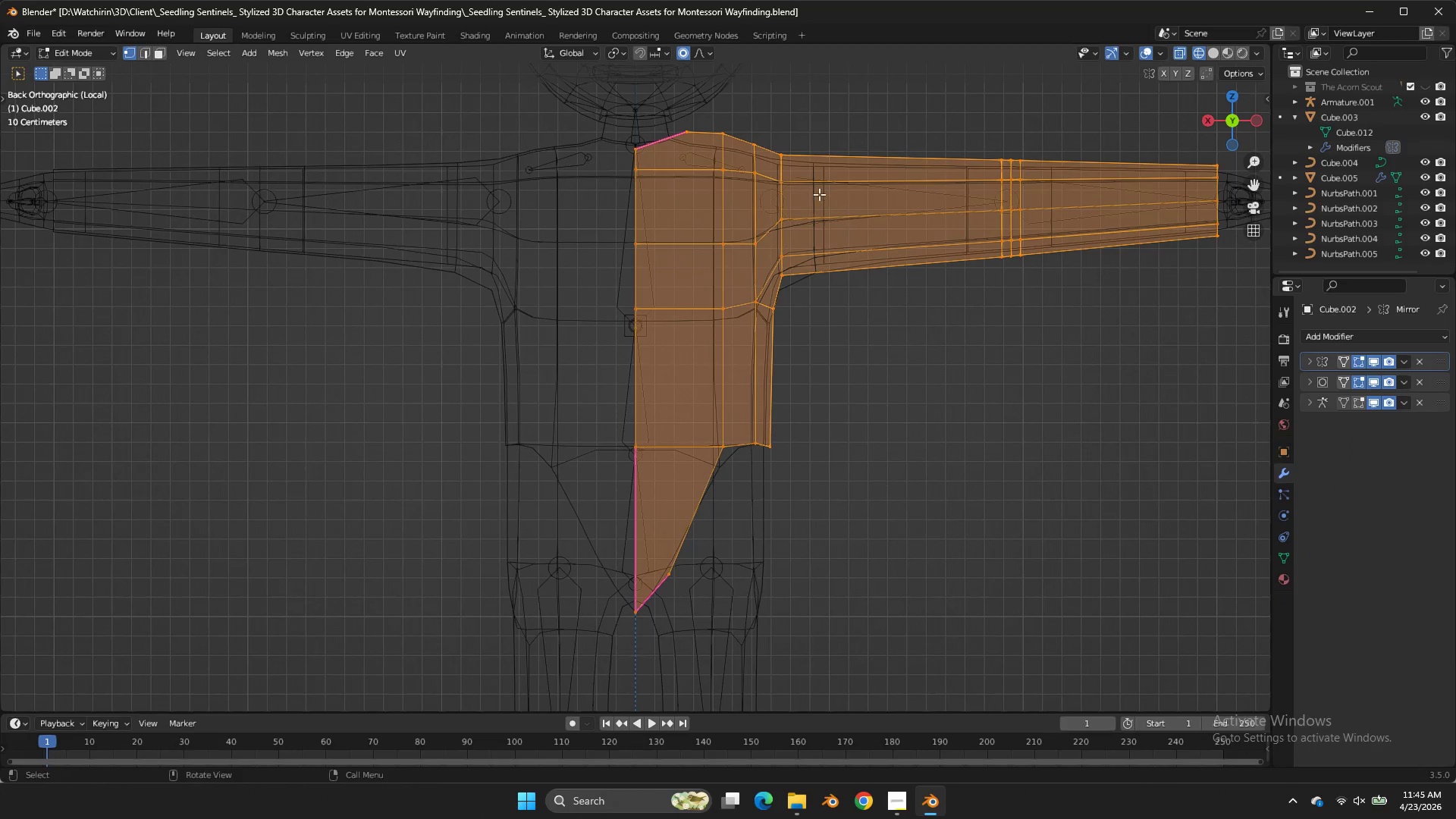 
key(Control+R)
 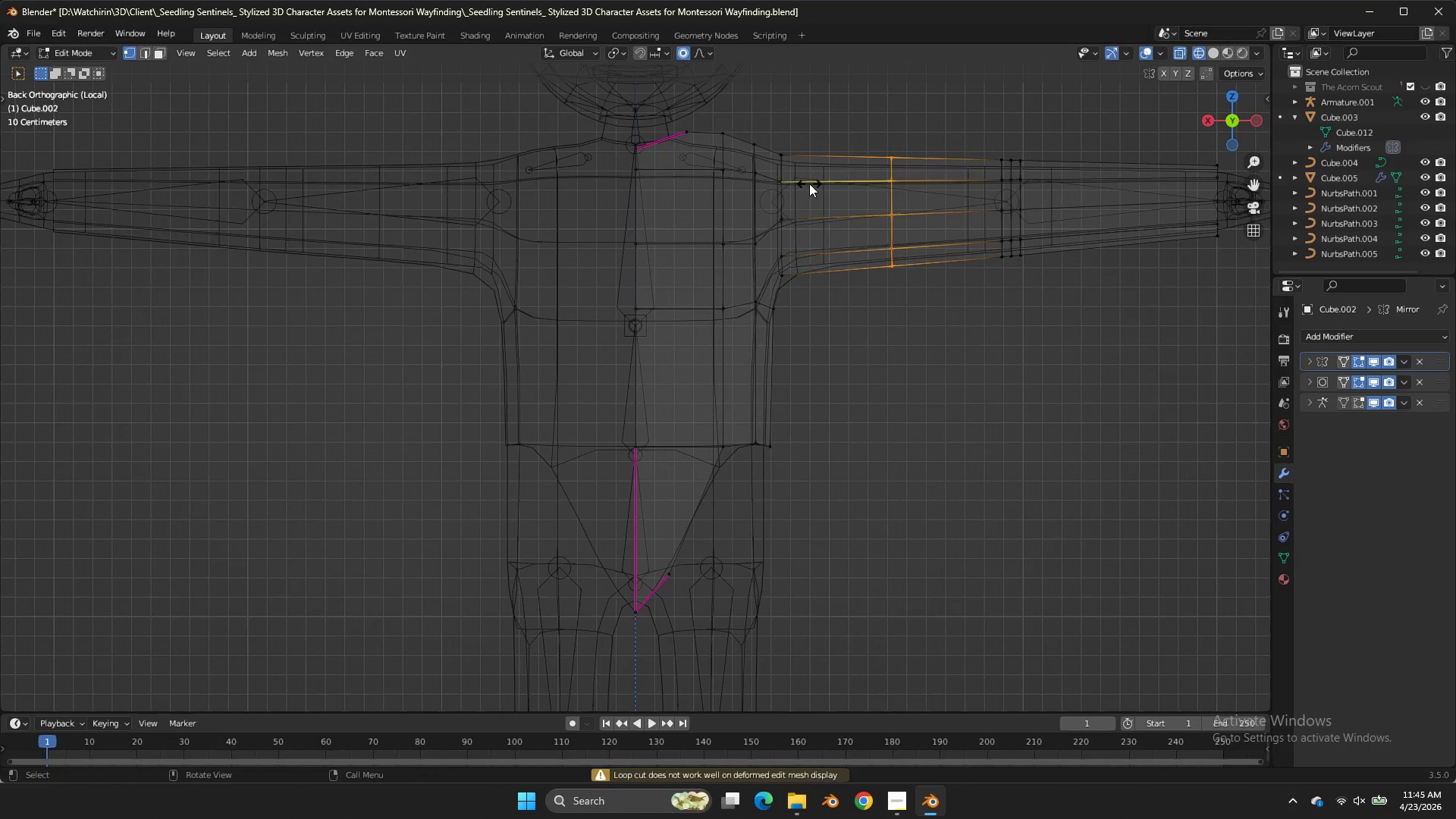 
left_click([809, 184])
 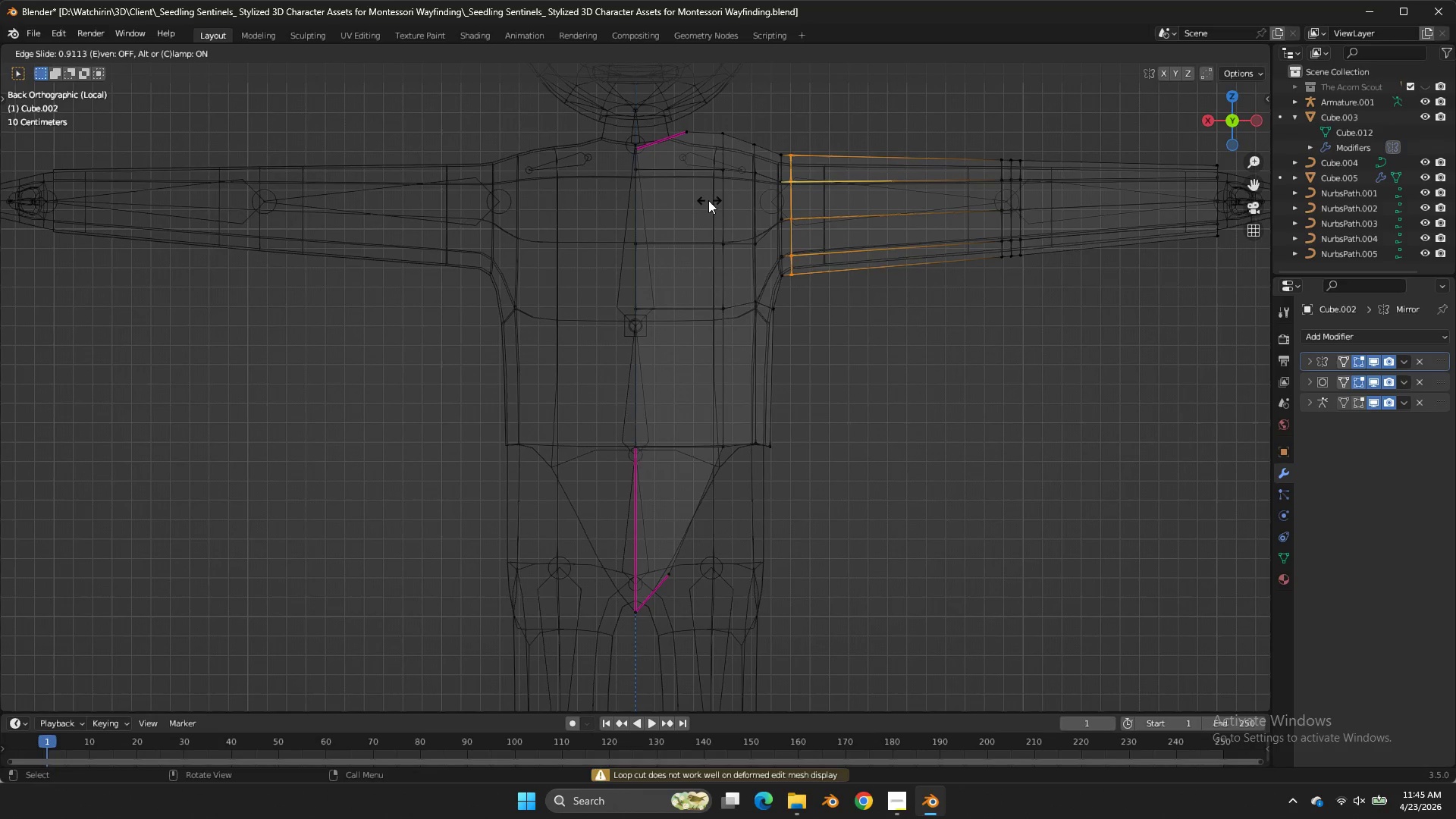 
double_click([708, 200])
 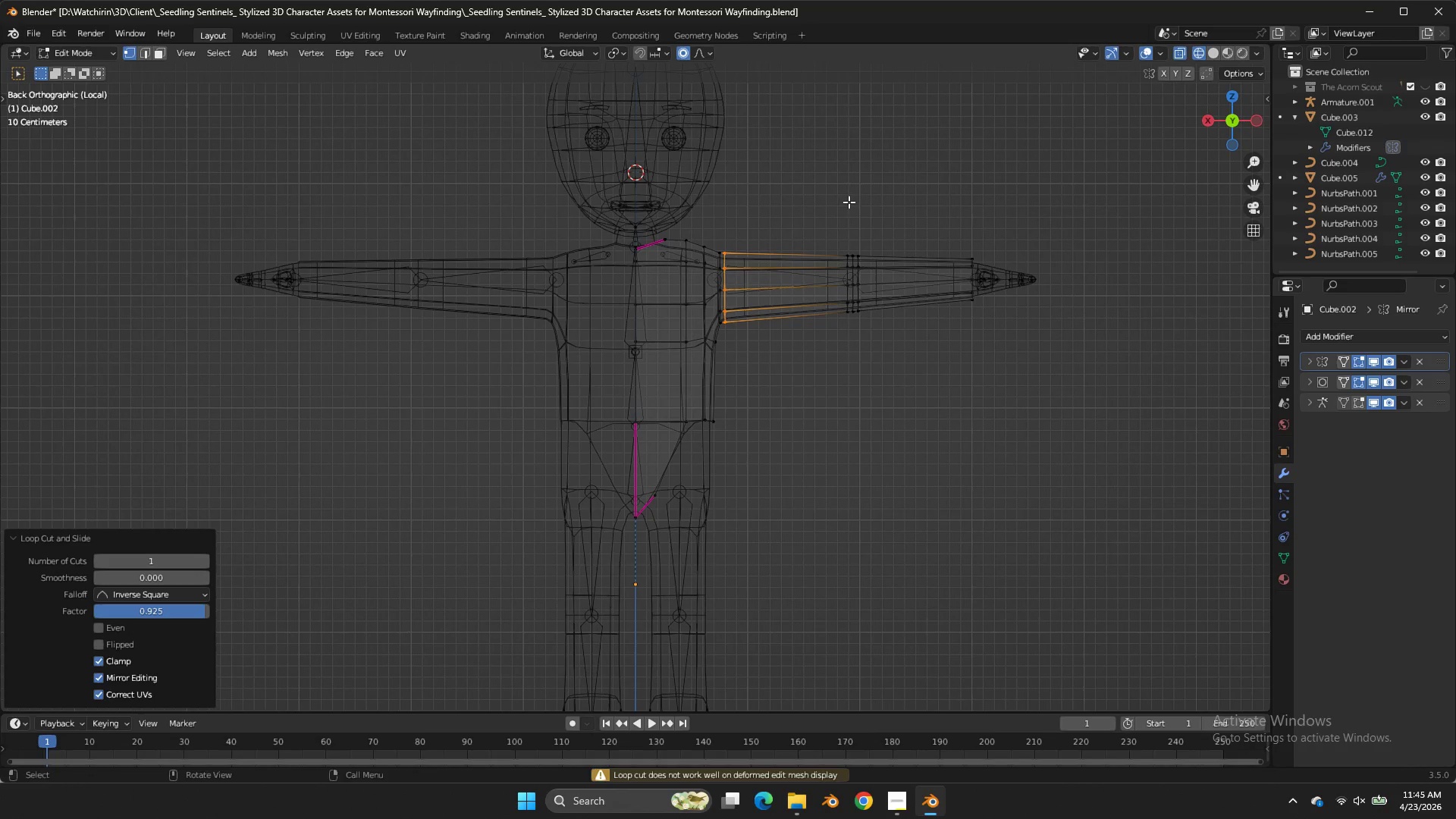 
key(Tab)
 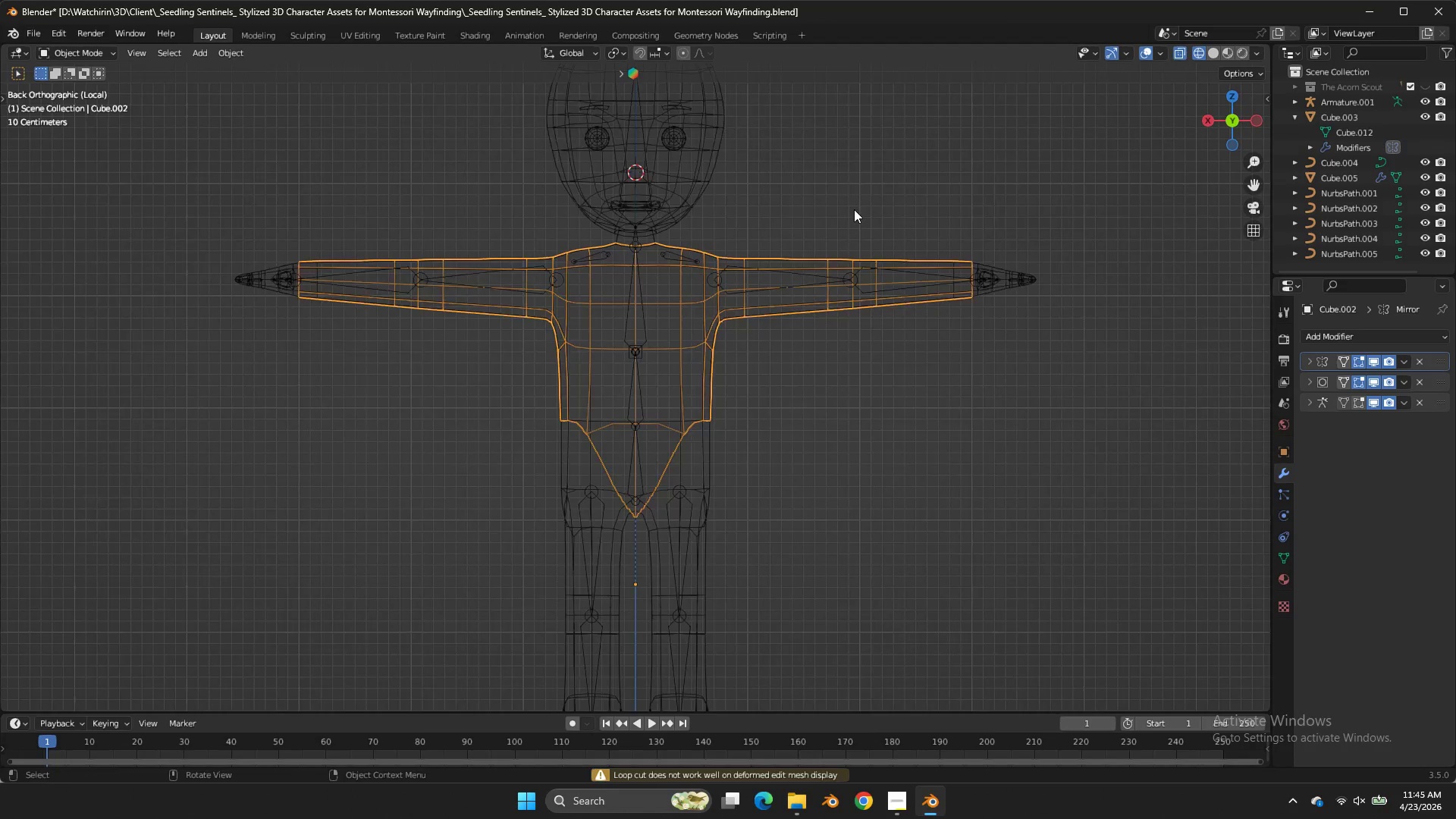 
scroll: coordinate [847, 200], scroll_direction: down, amount: 3.0
 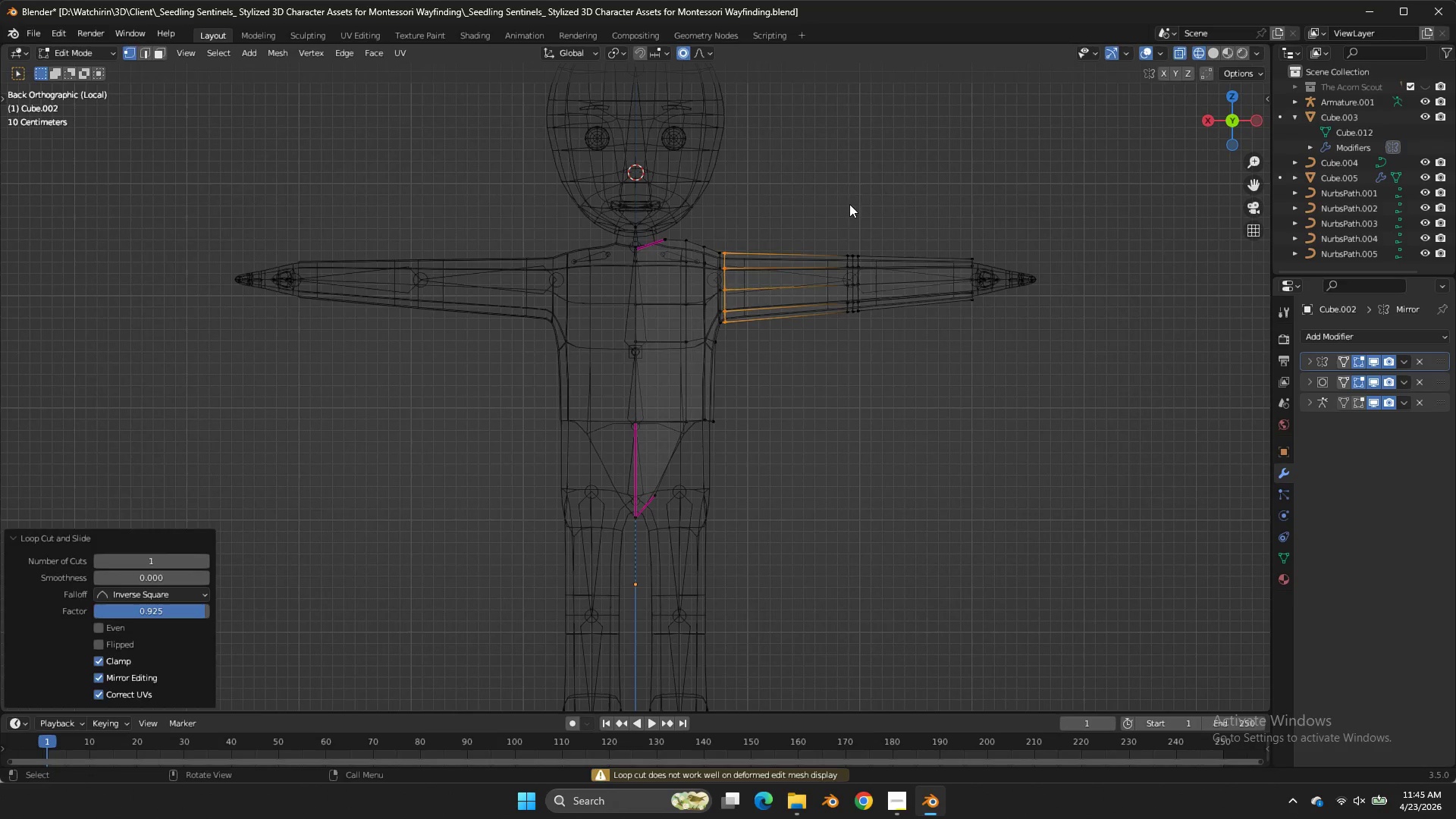 
key(Z)
 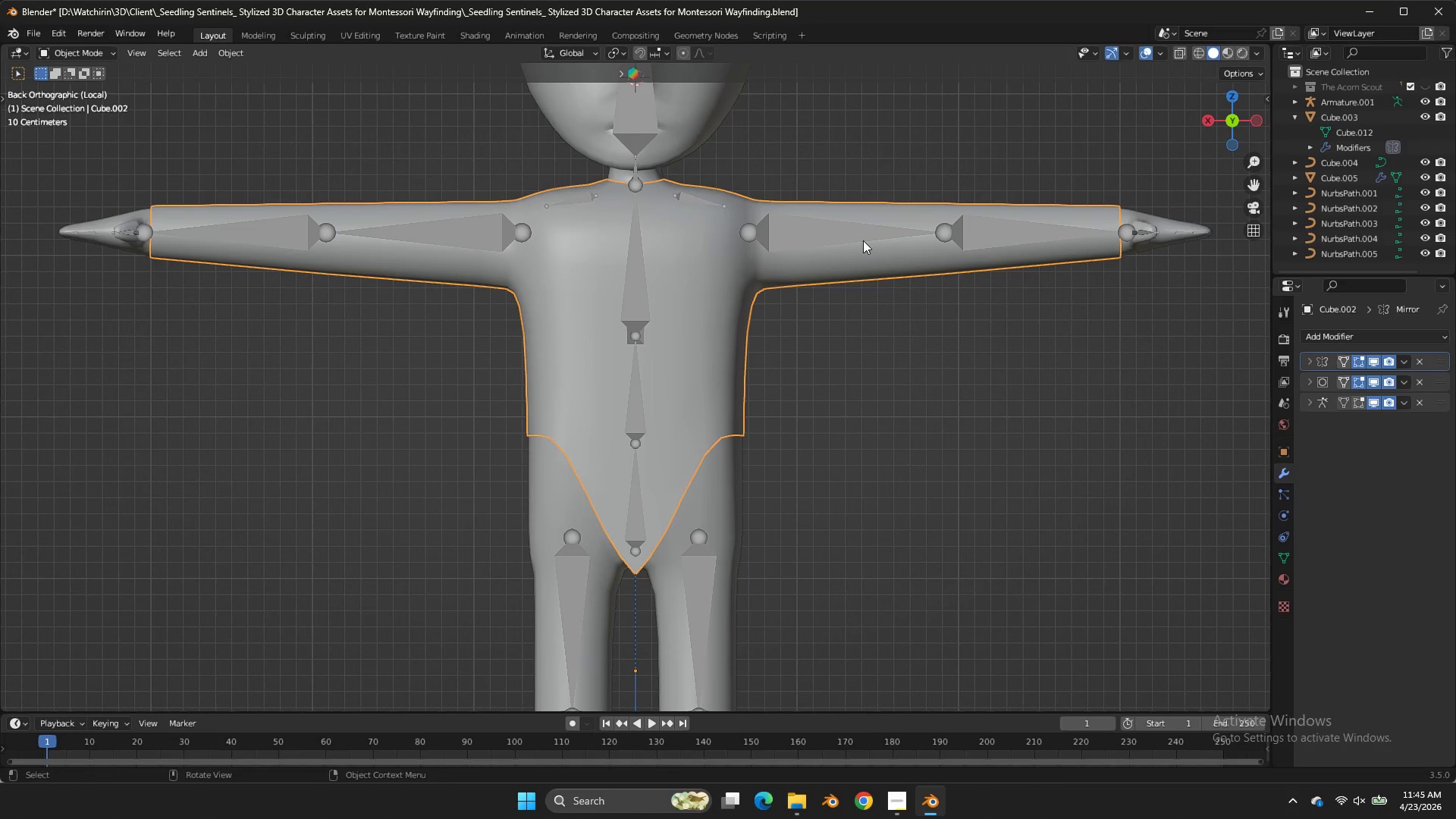 
scroll: coordinate [856, 213], scroll_direction: up, amount: 2.0
 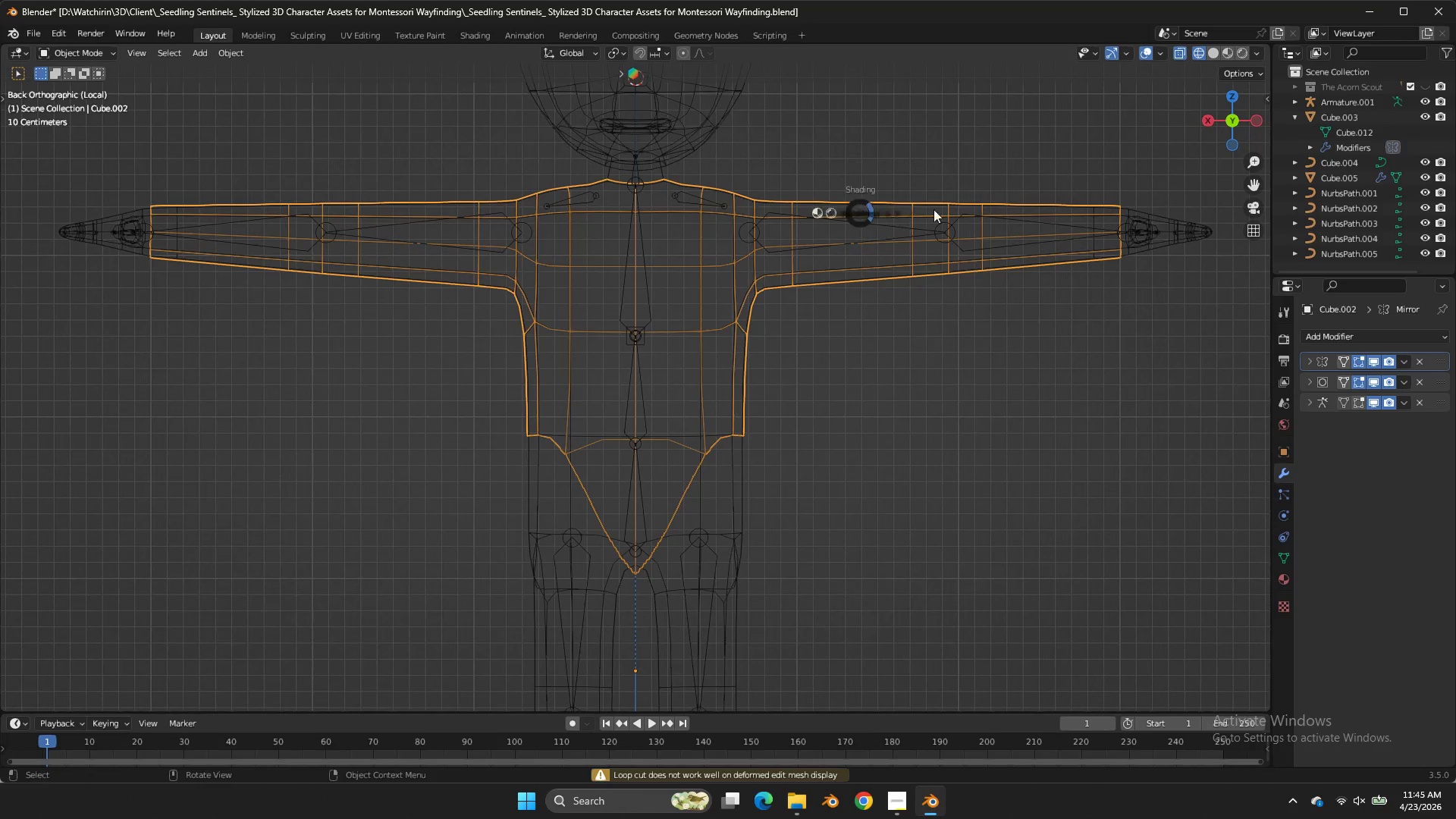 
left_click([858, 240])
 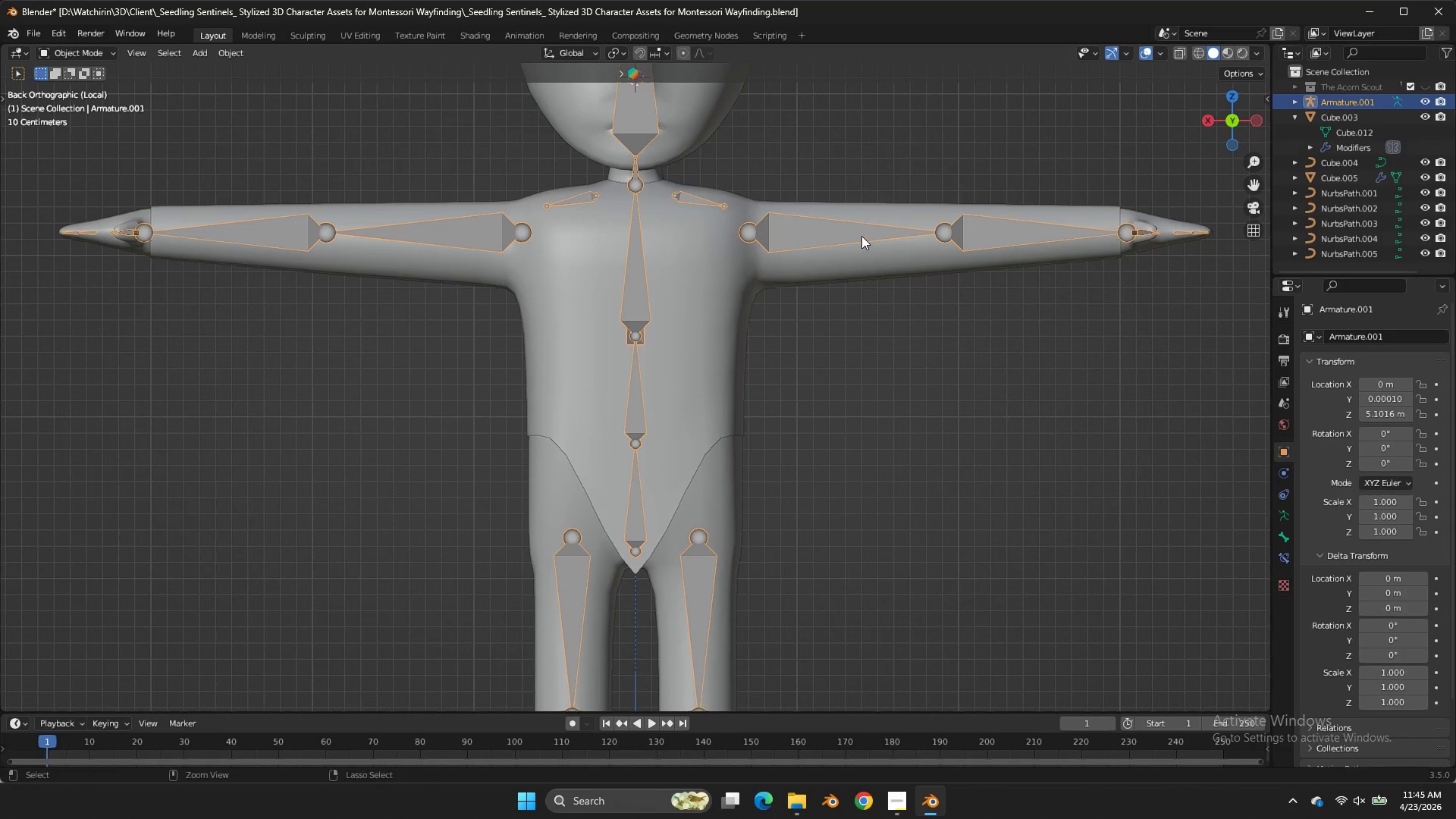 
key(Control+Tab)
 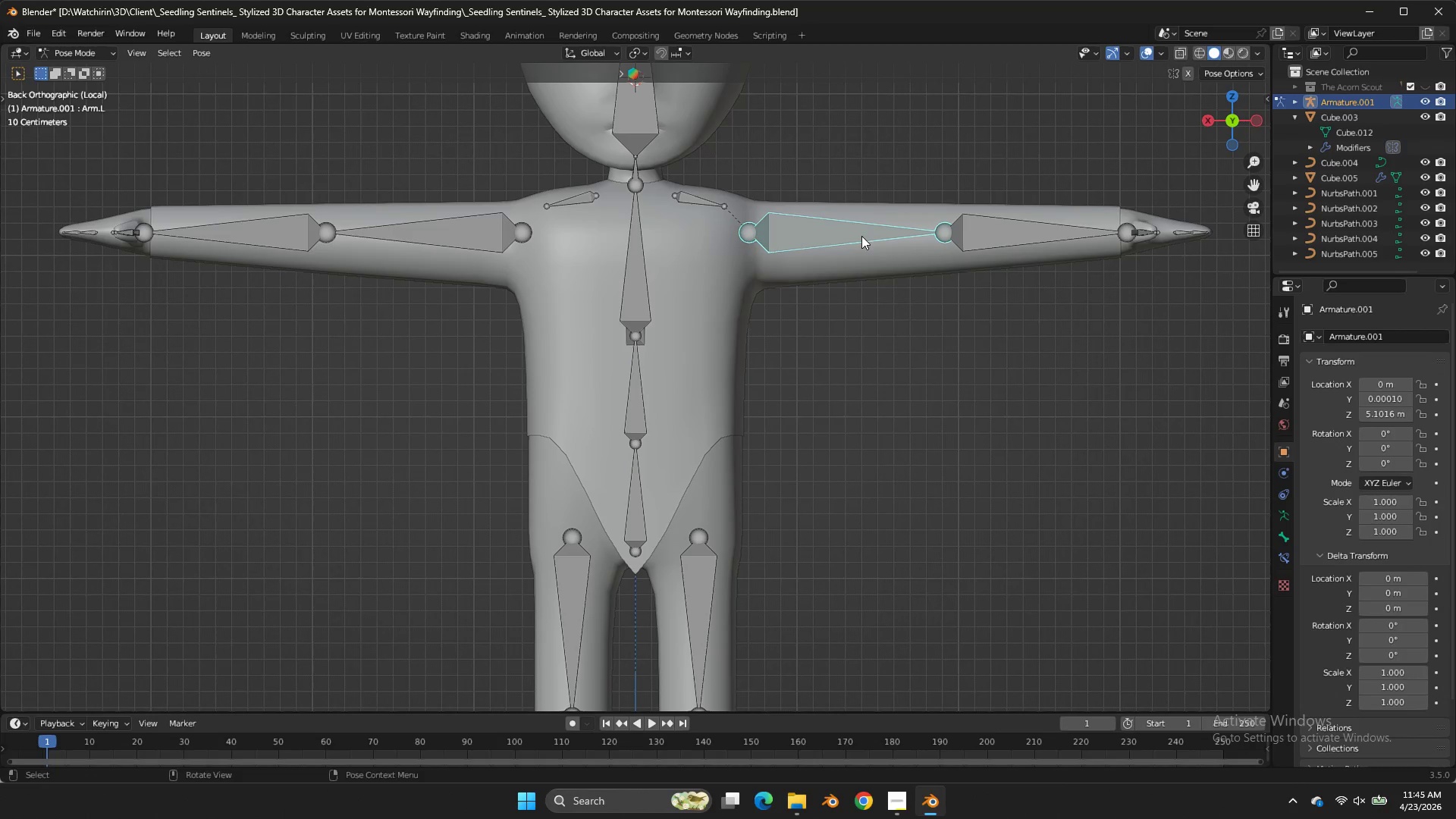 
left_click([861, 236])
 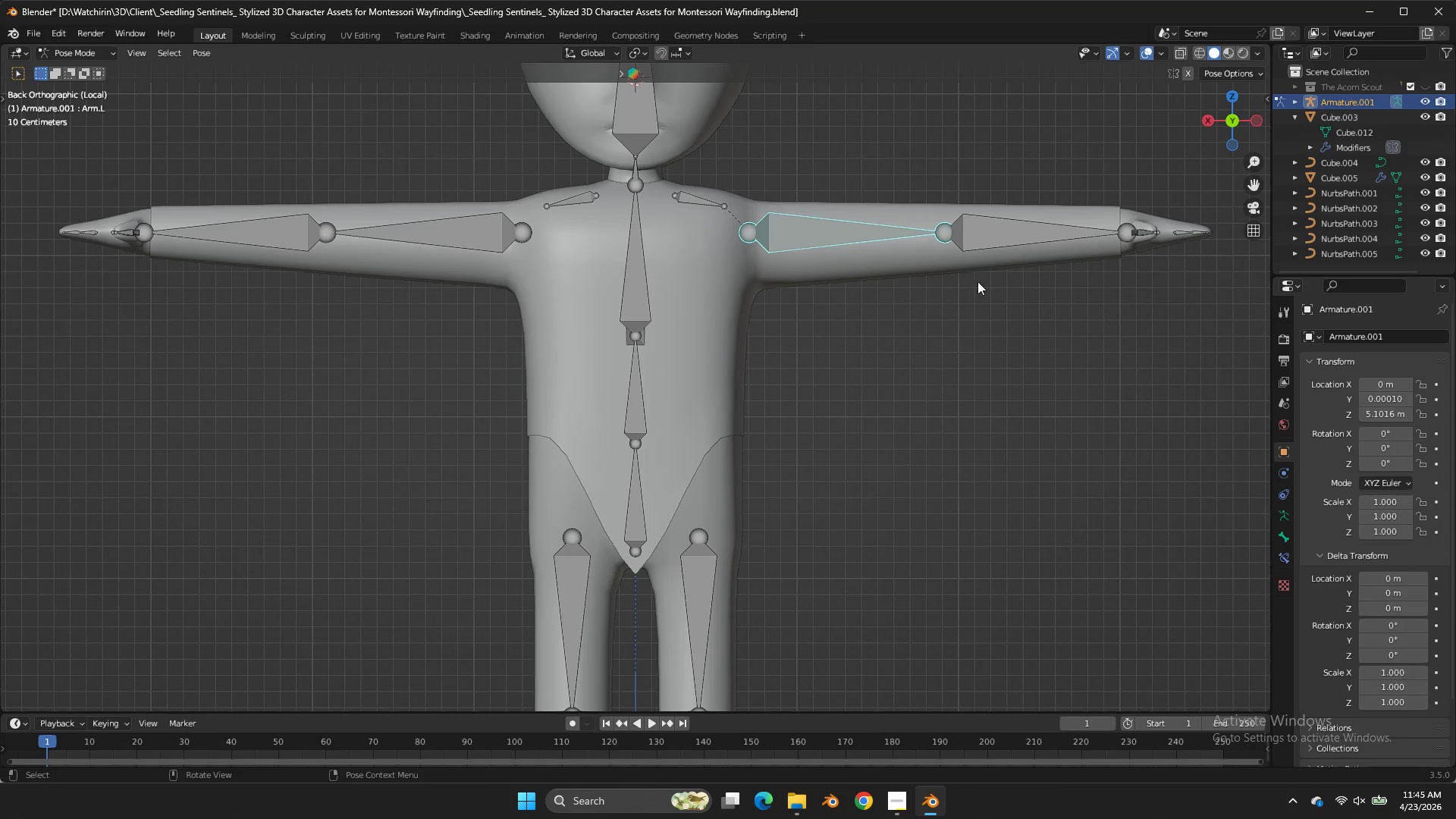 
key(R)
 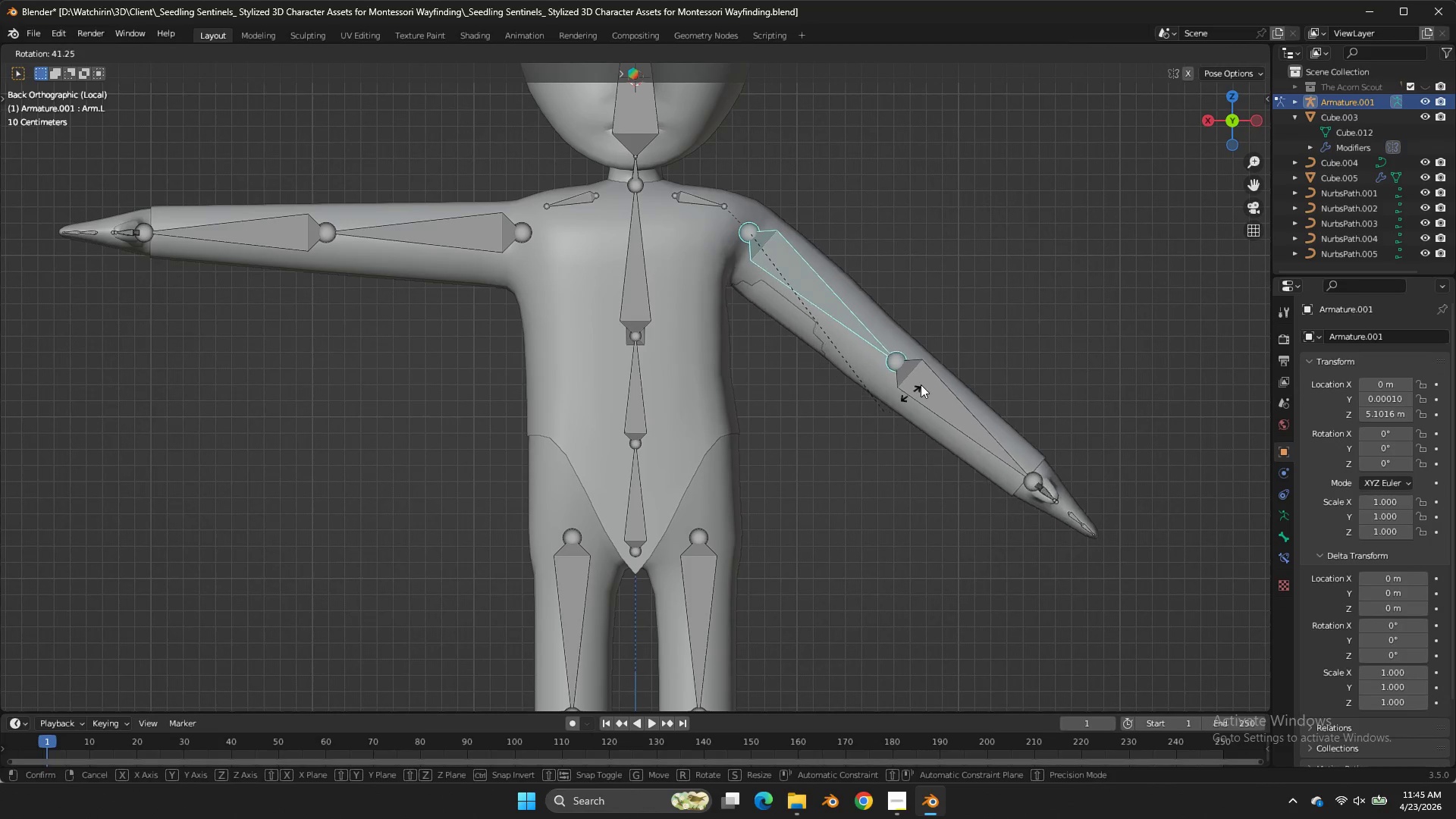 
right_click([923, 383])
 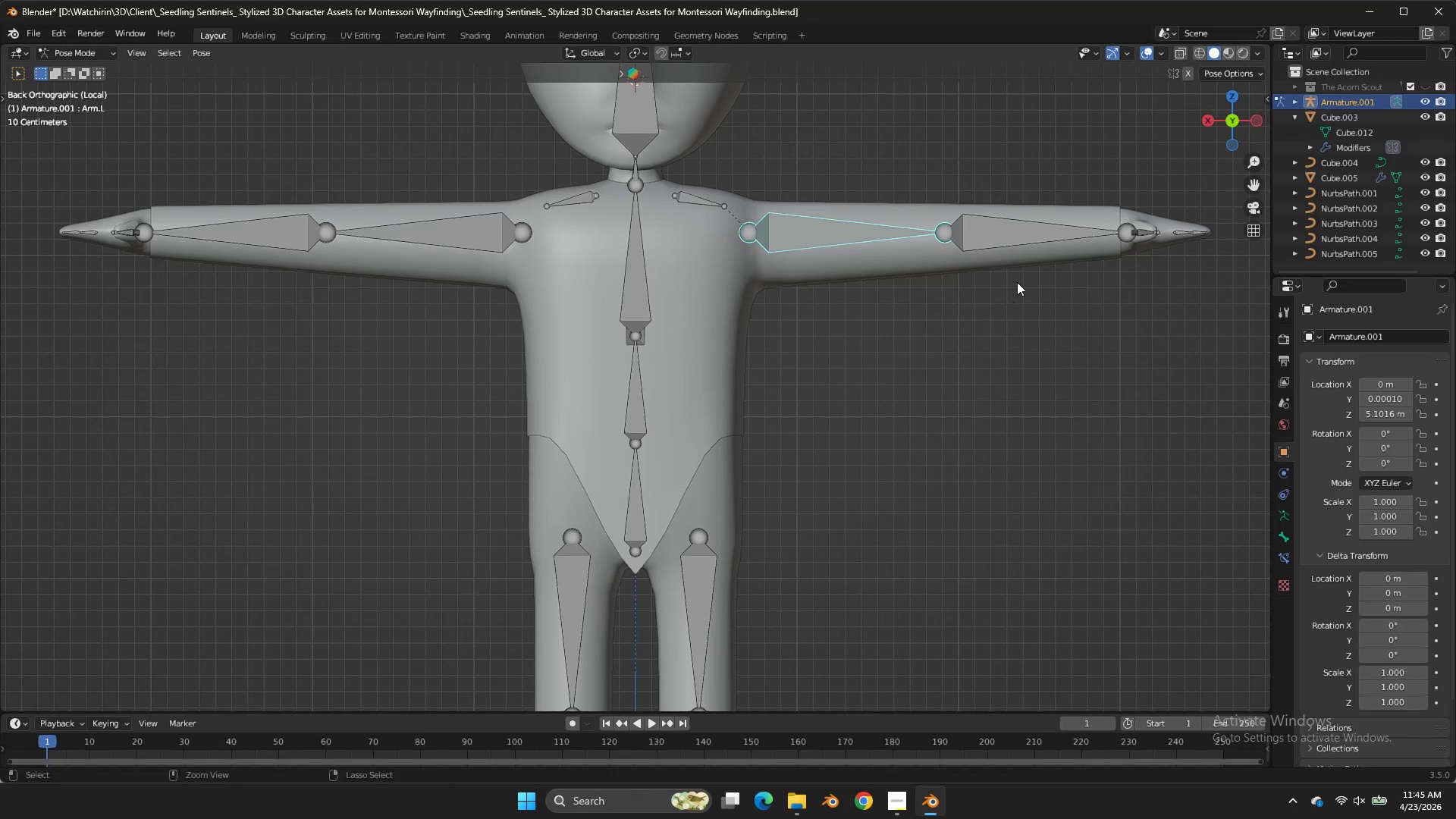 
key(Control+ControlLeft)
 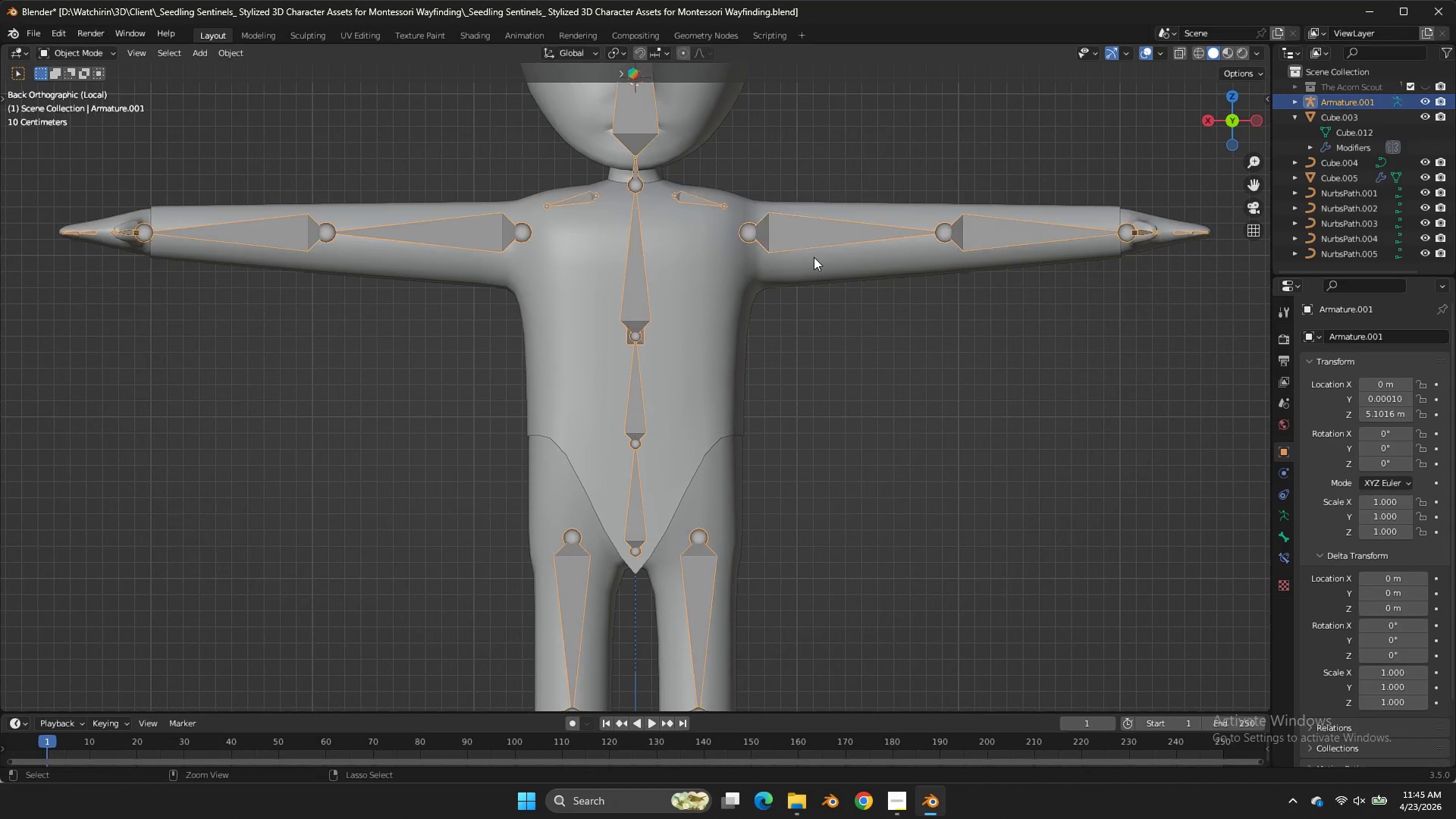 
key(Control+Tab)
 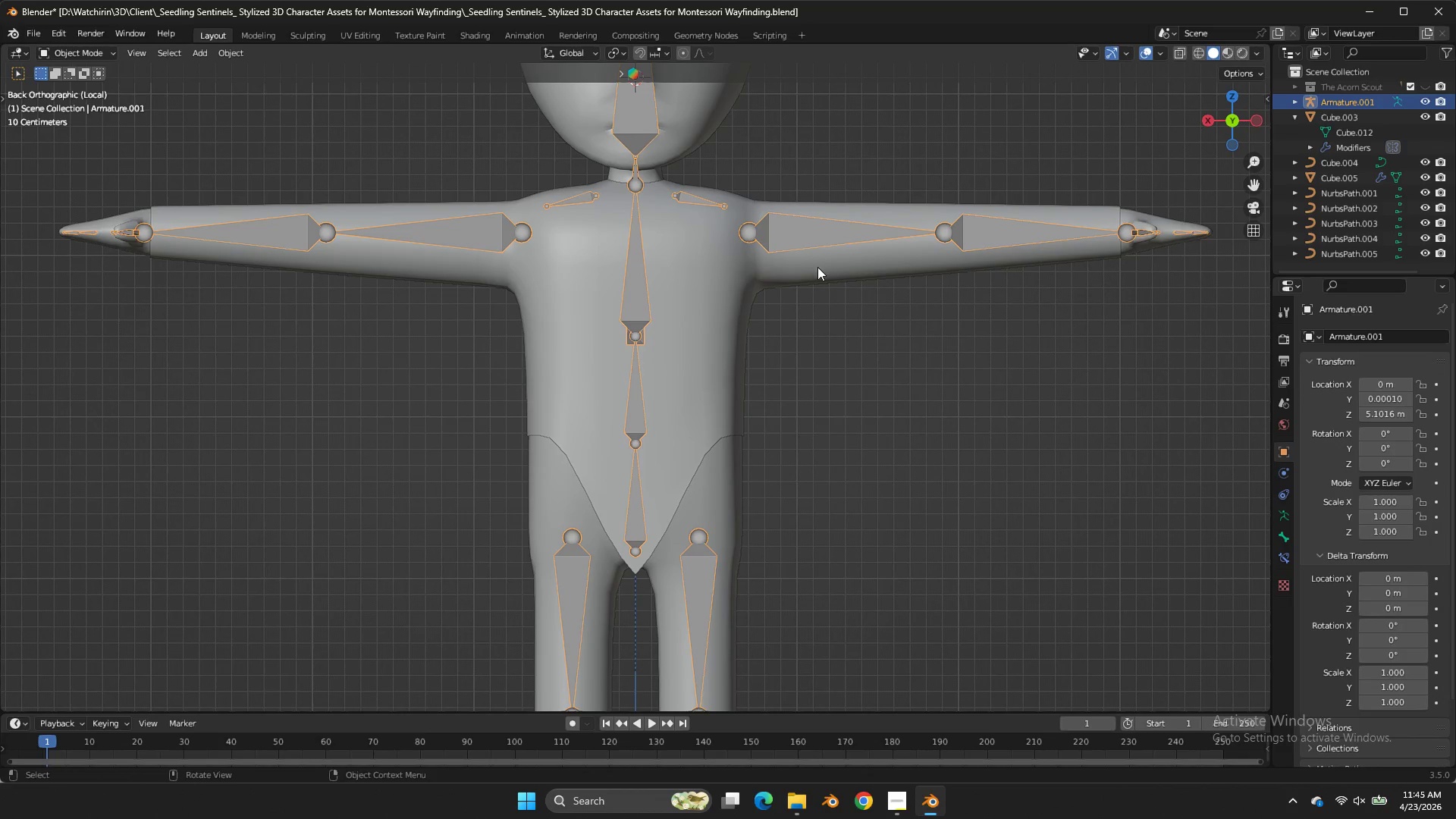 
double_click([817, 267])
 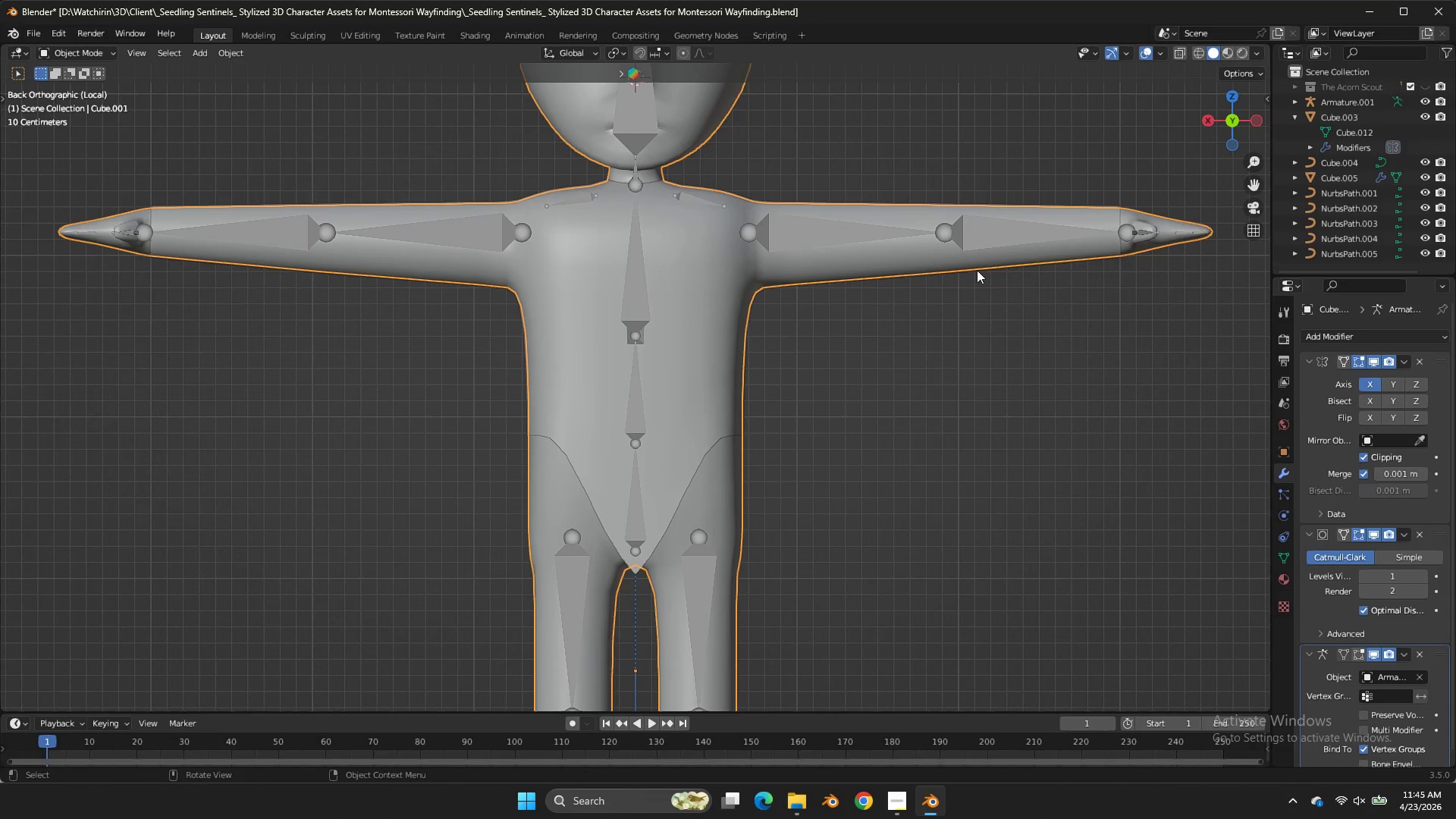 
double_click([996, 269])
 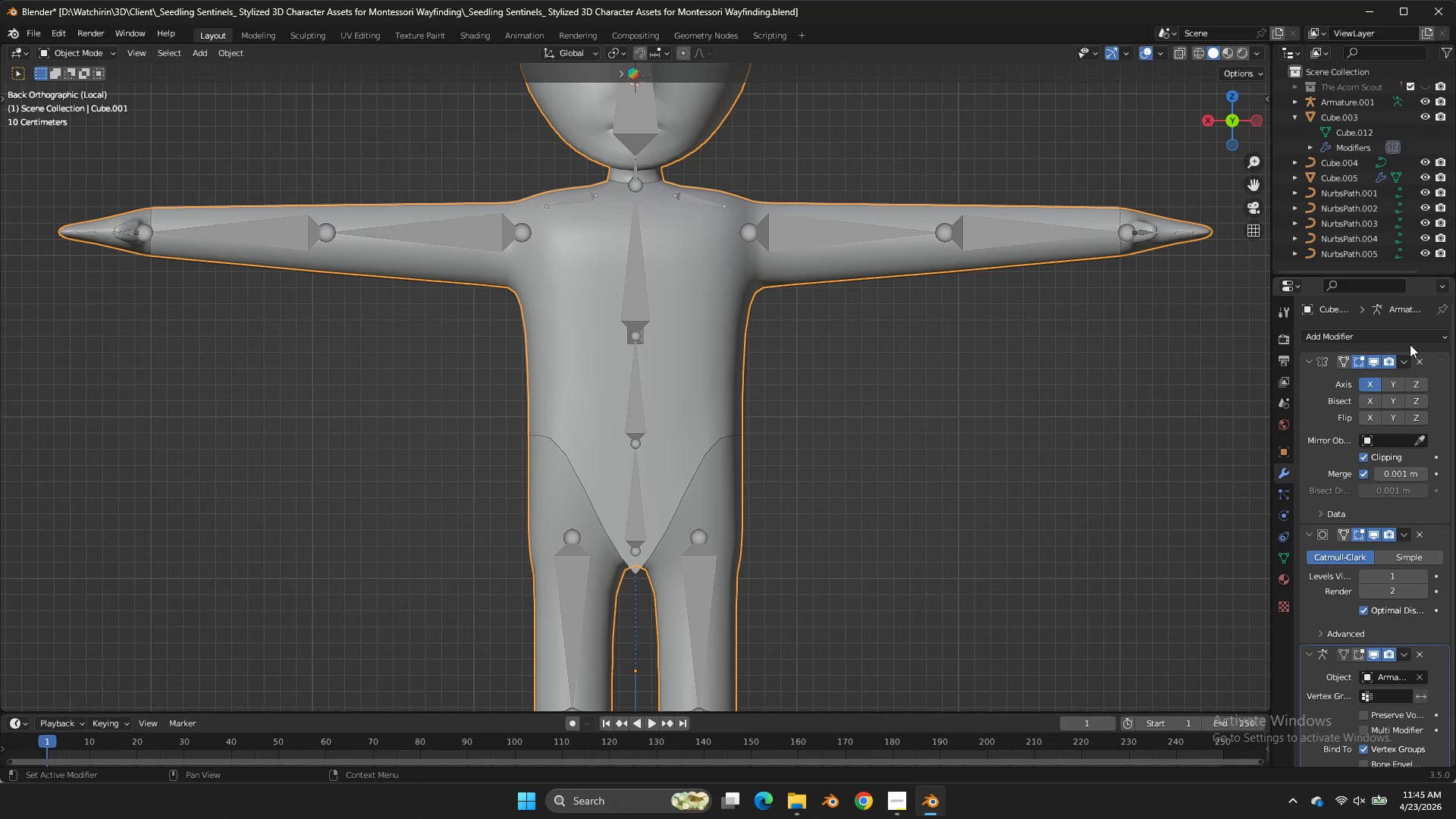 
mouse_move([1355, 329])
 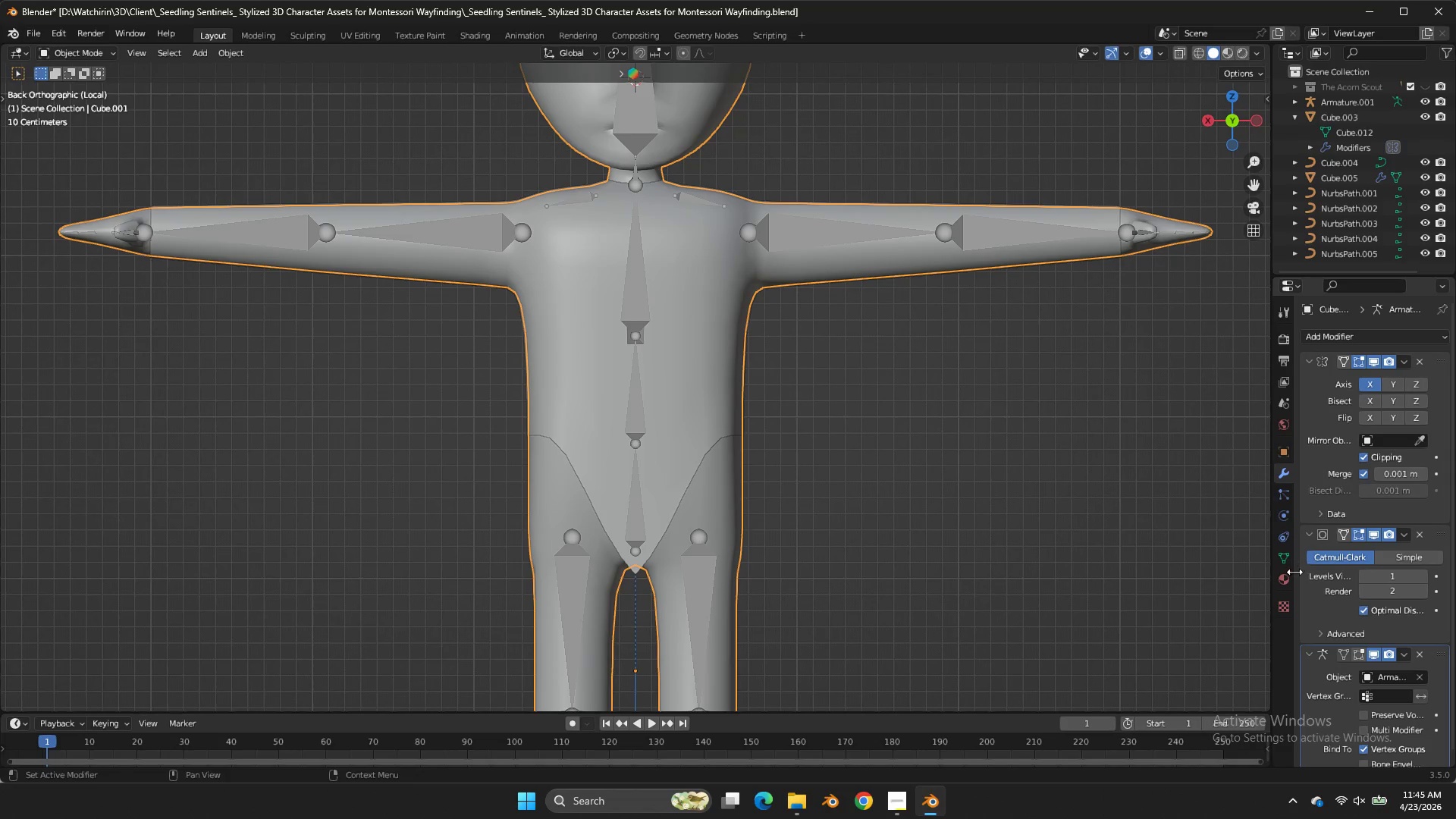 
double_click([1291, 565])
 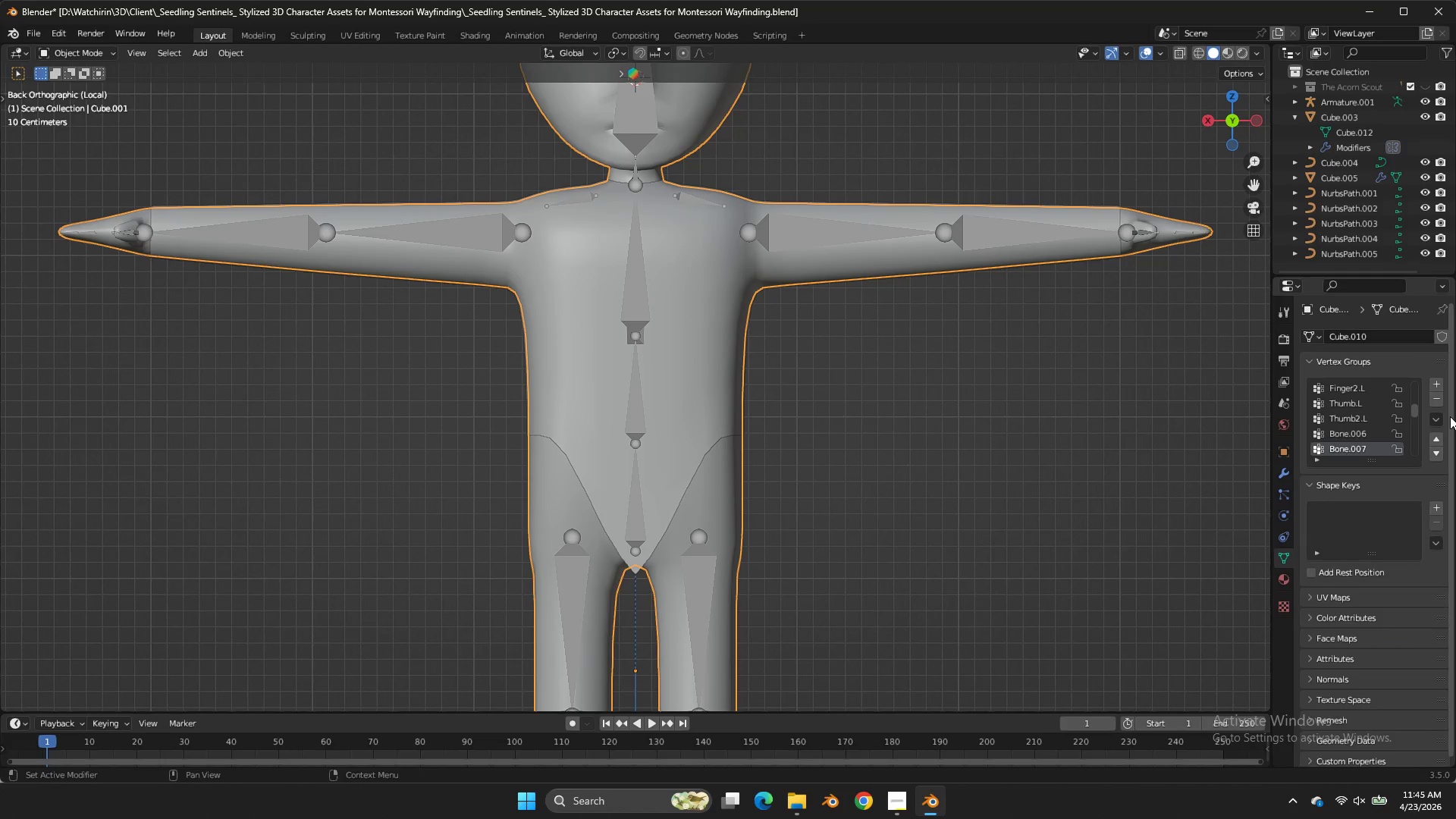 
double_click([1435, 418])
 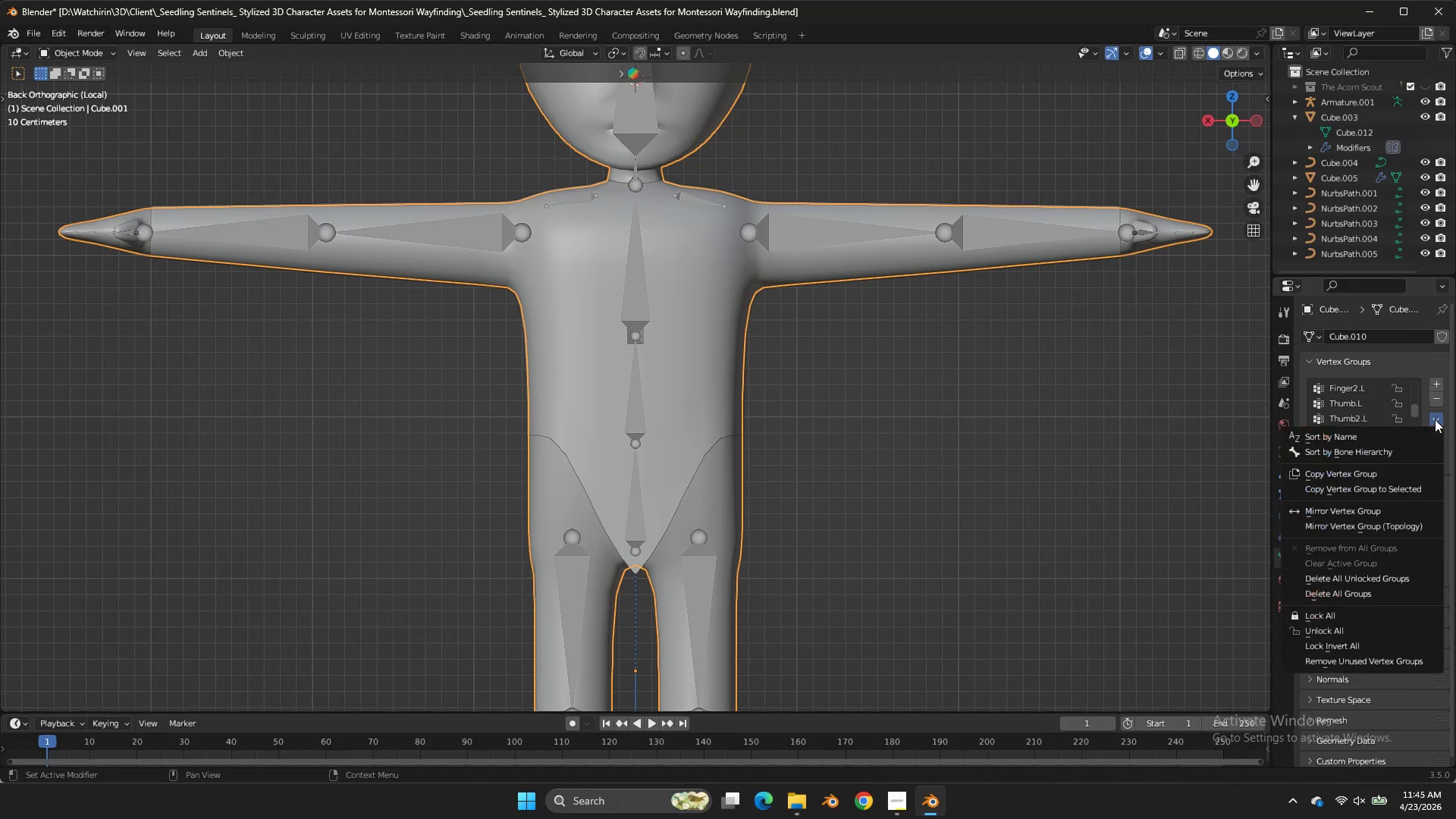 
left_click([1435, 418])
 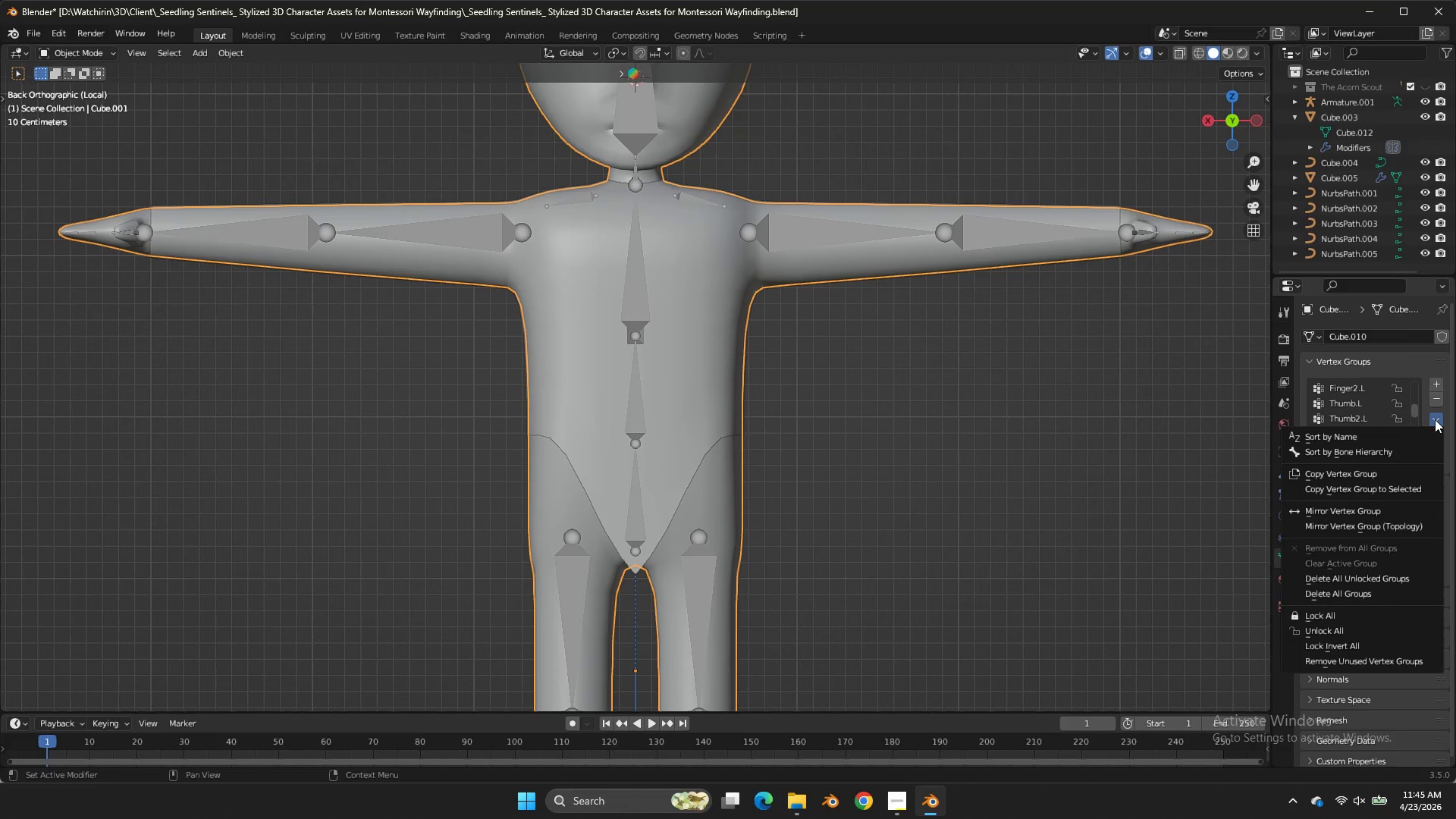 
left_click_drag(start_coordinate=[1435, 419], to_coordinate=[1405, 579])
 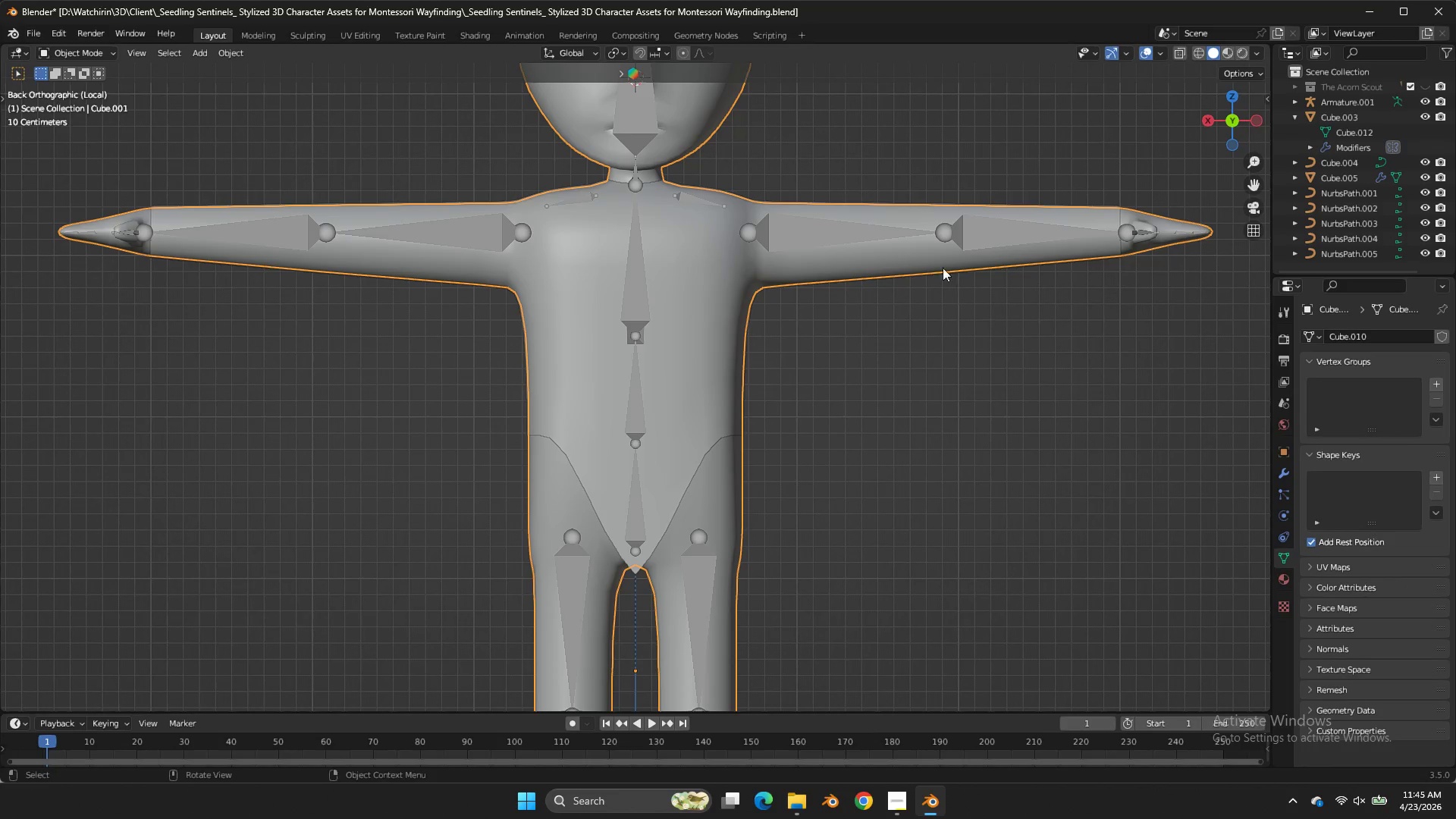 
left_click([1405, 579])
 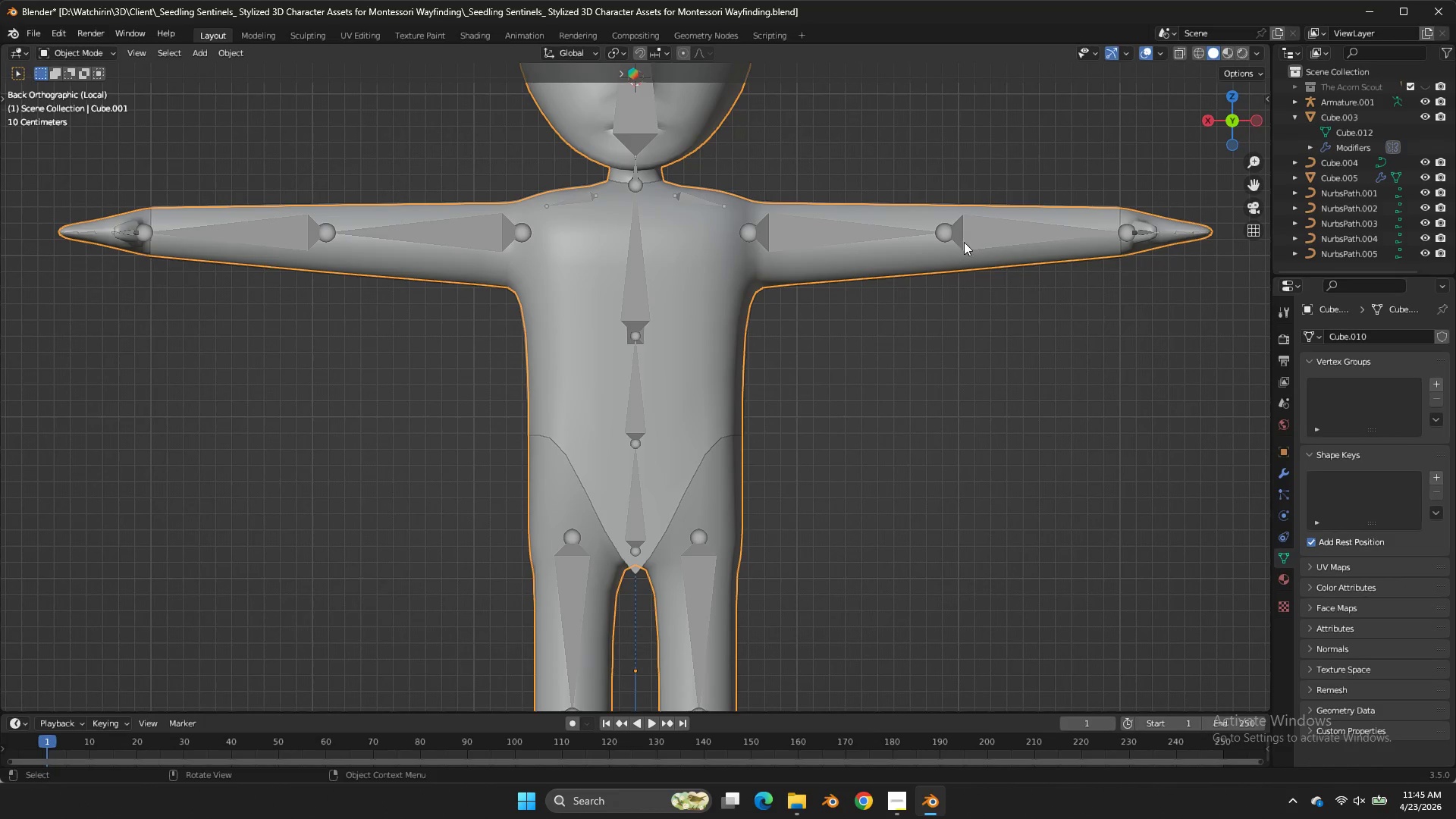 
left_click([966, 240])
 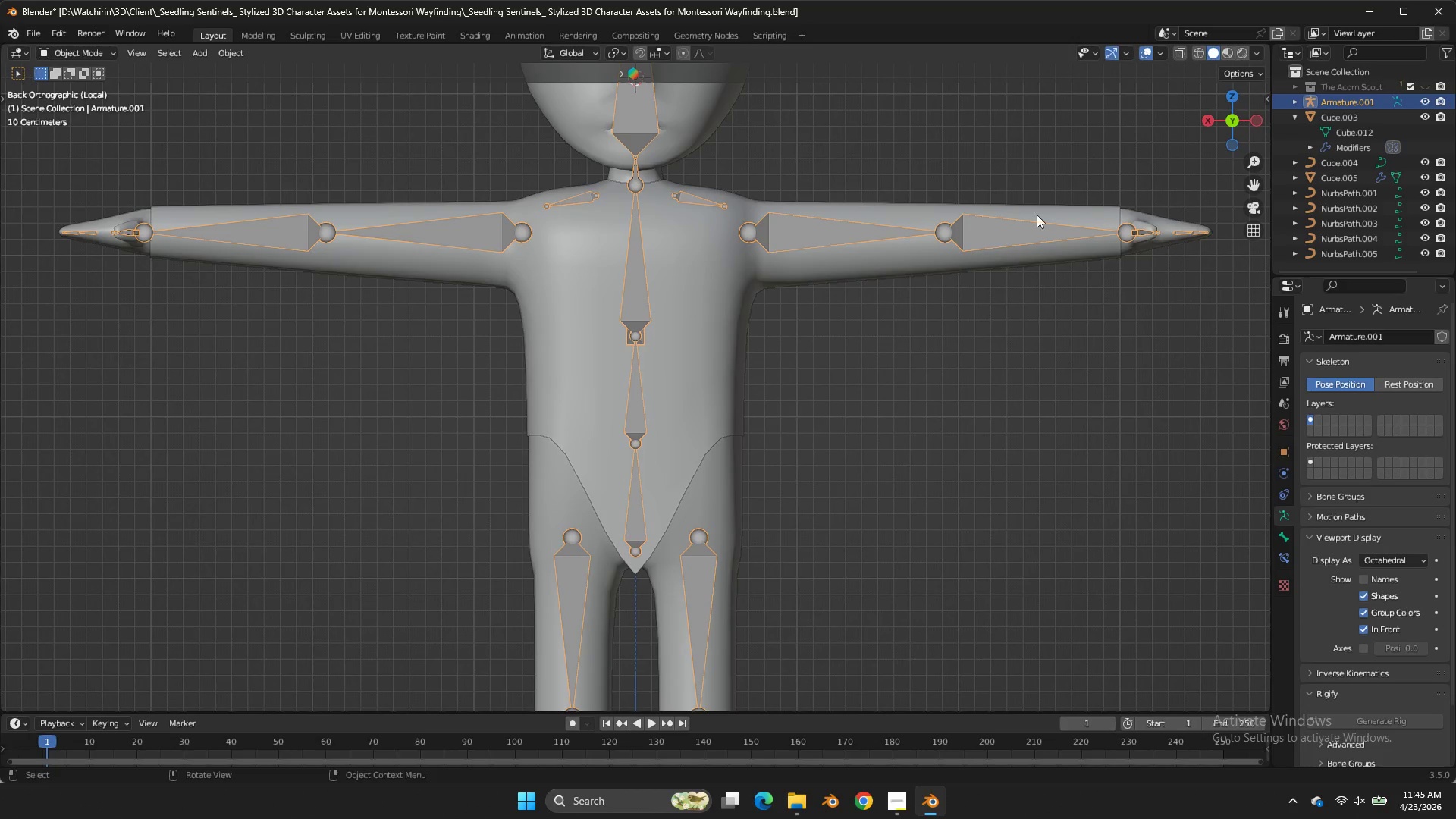 
left_click([1053, 204])
 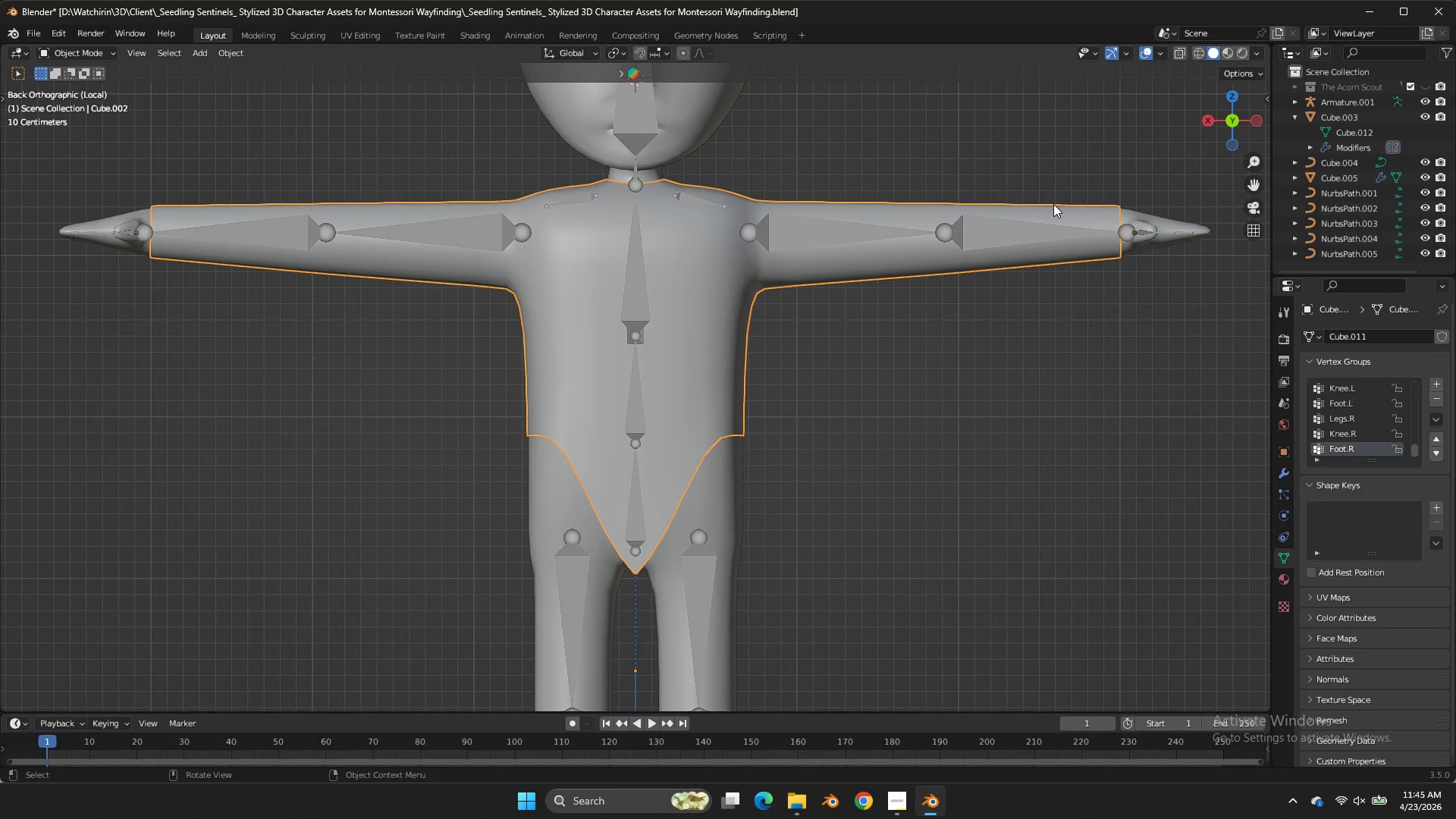 
key(Control+Z)
 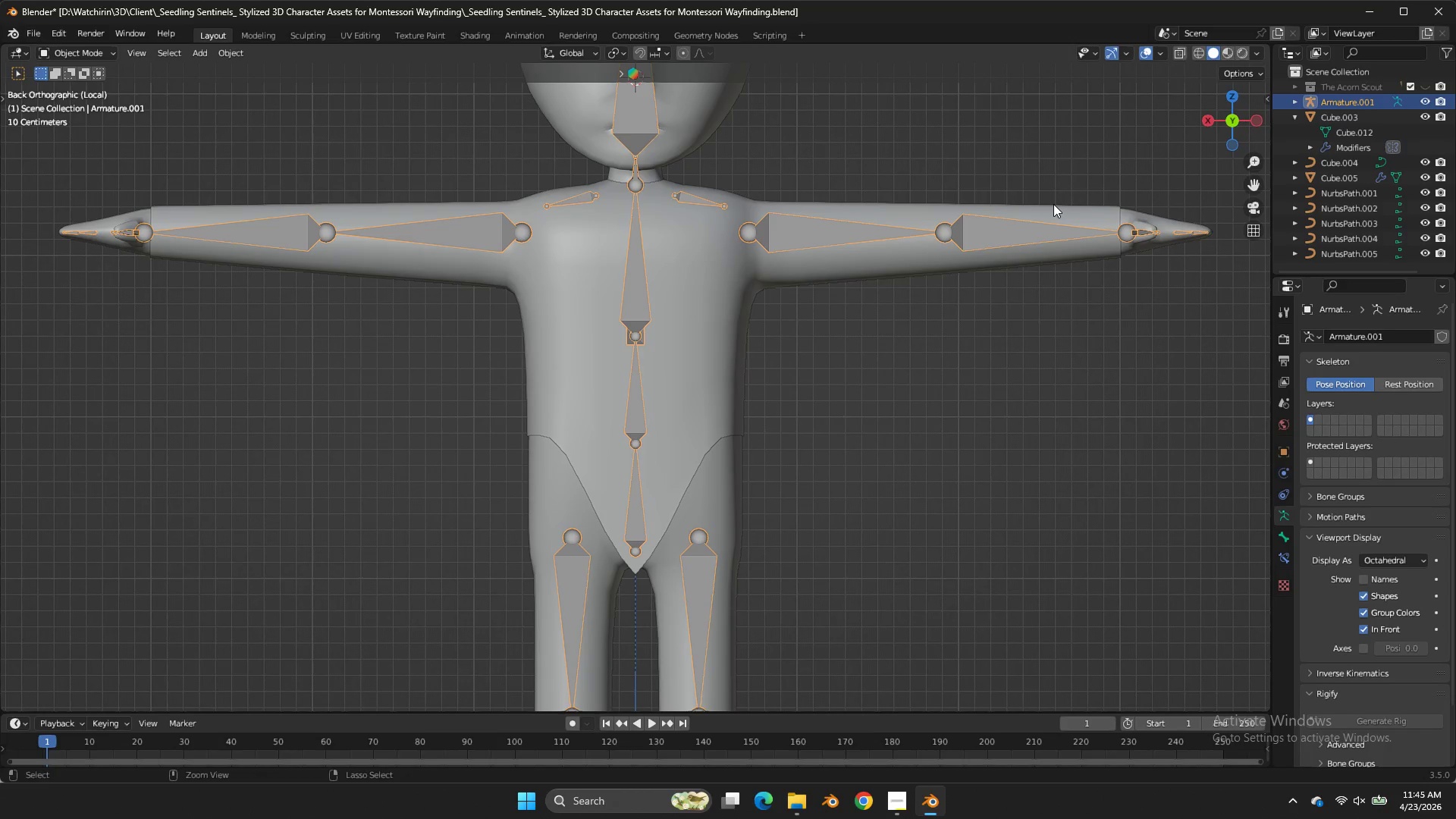 
key(Control+Z)
 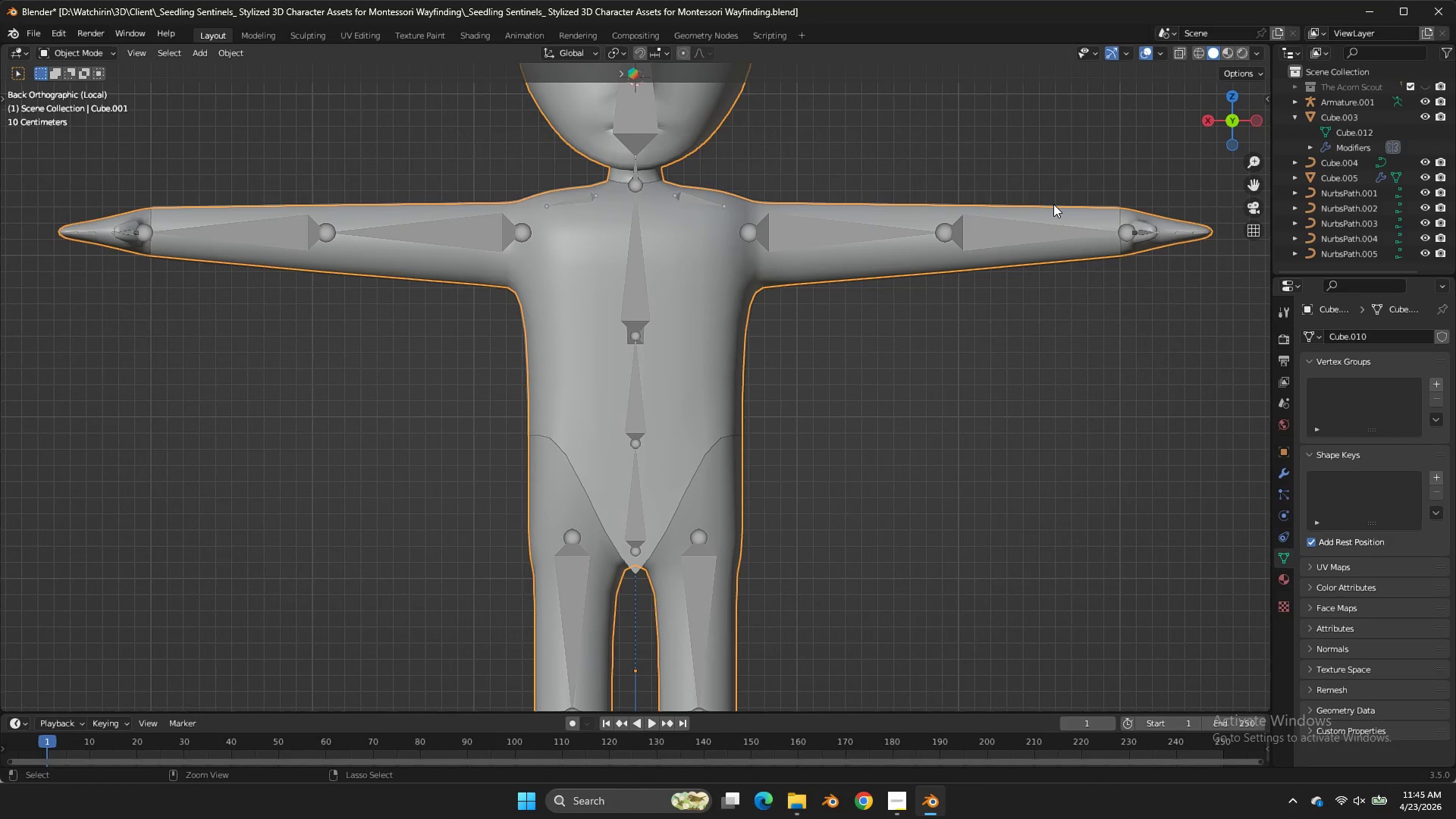 
key(Control+Z)
 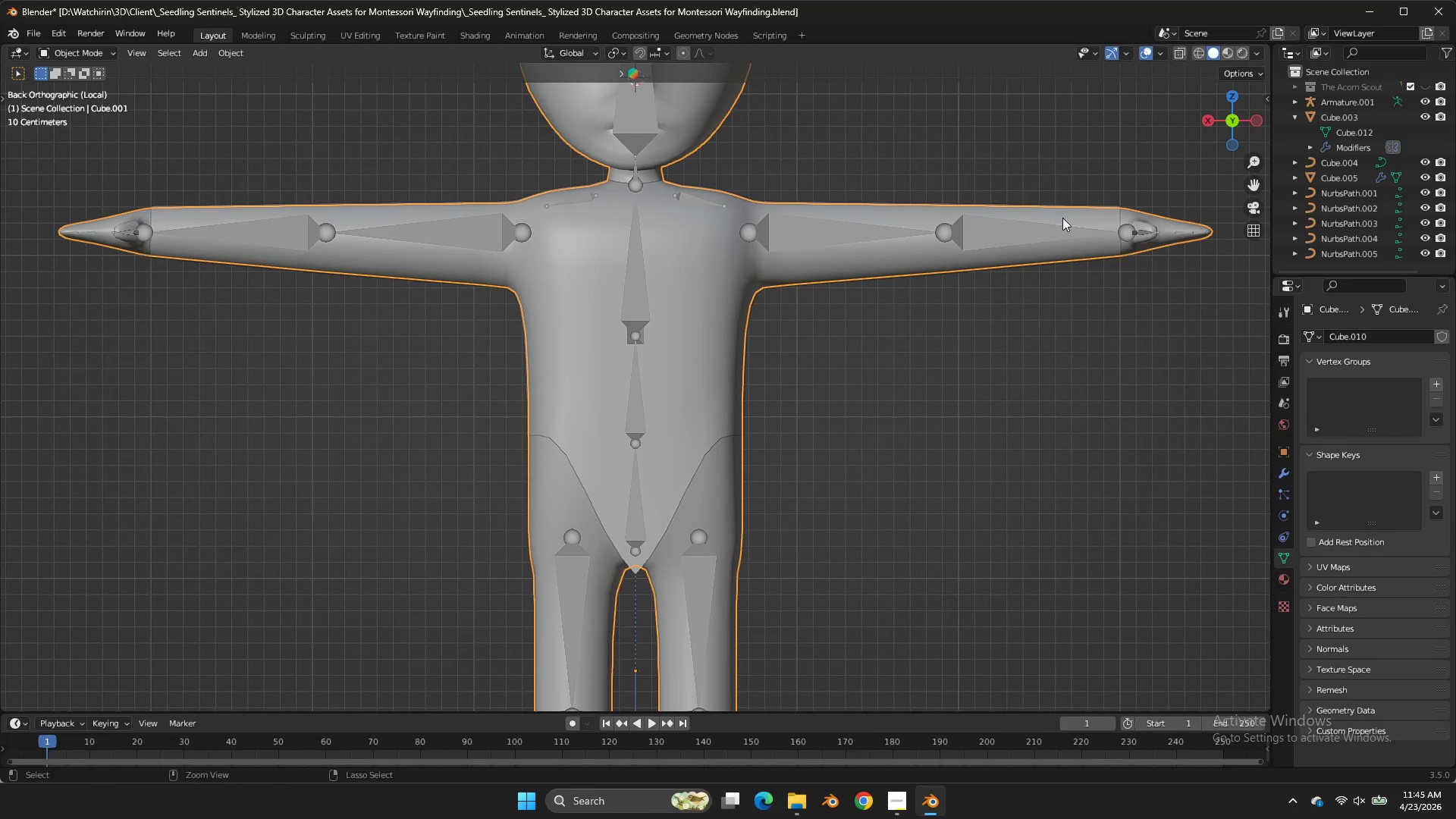 
key(Control+Z)
 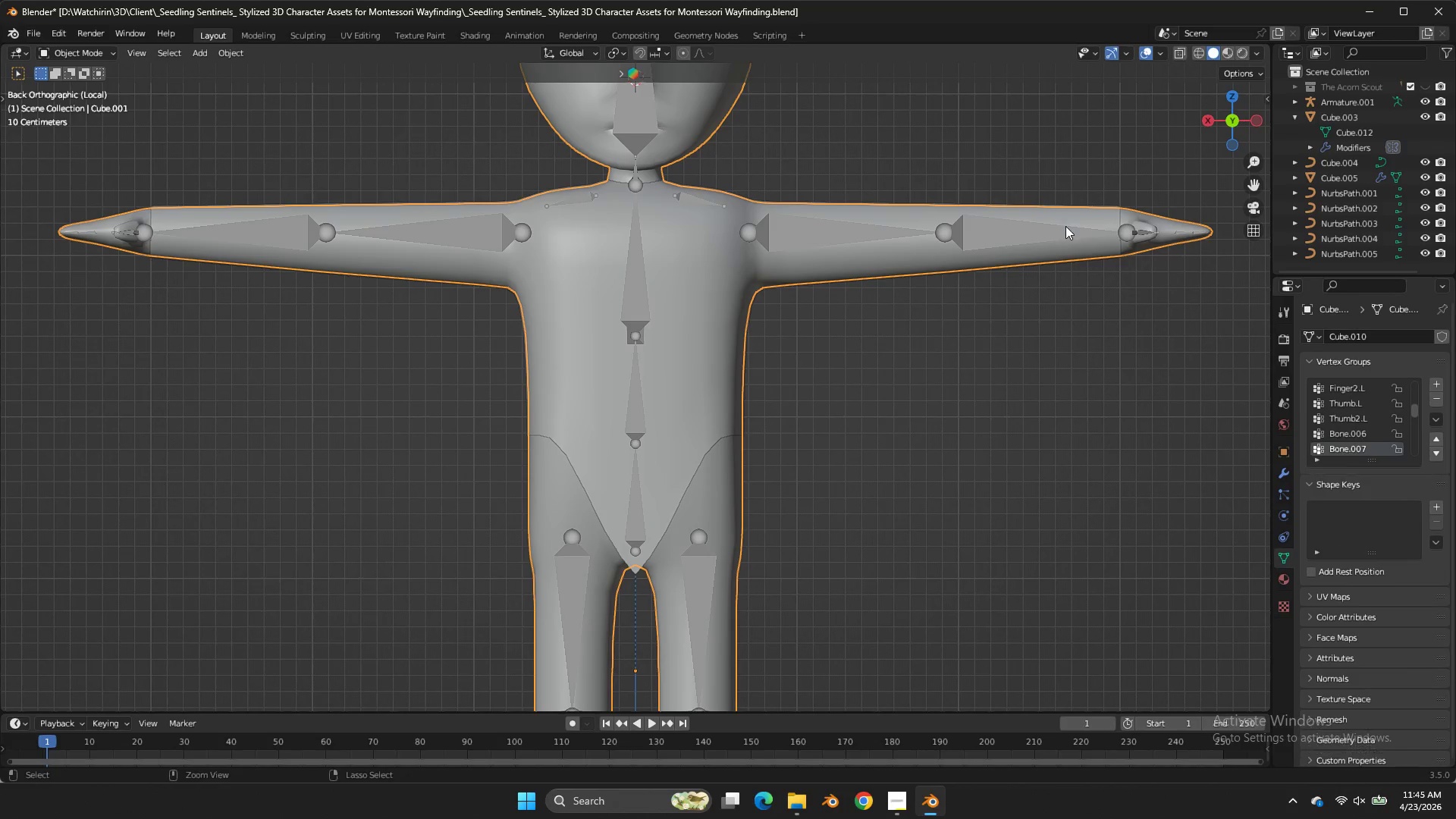 
key(Control+Z)
 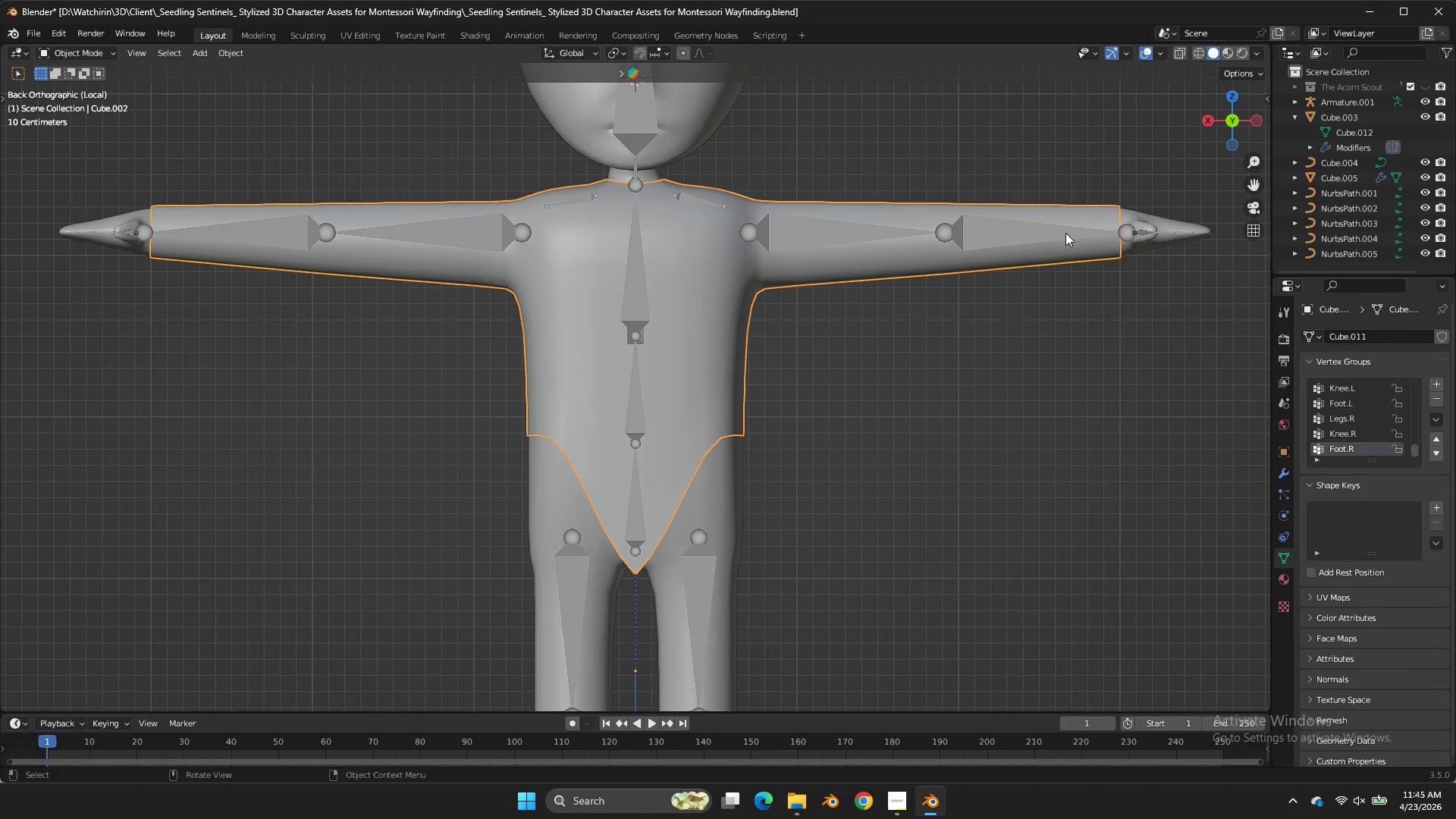 
left_click([1065, 233])
 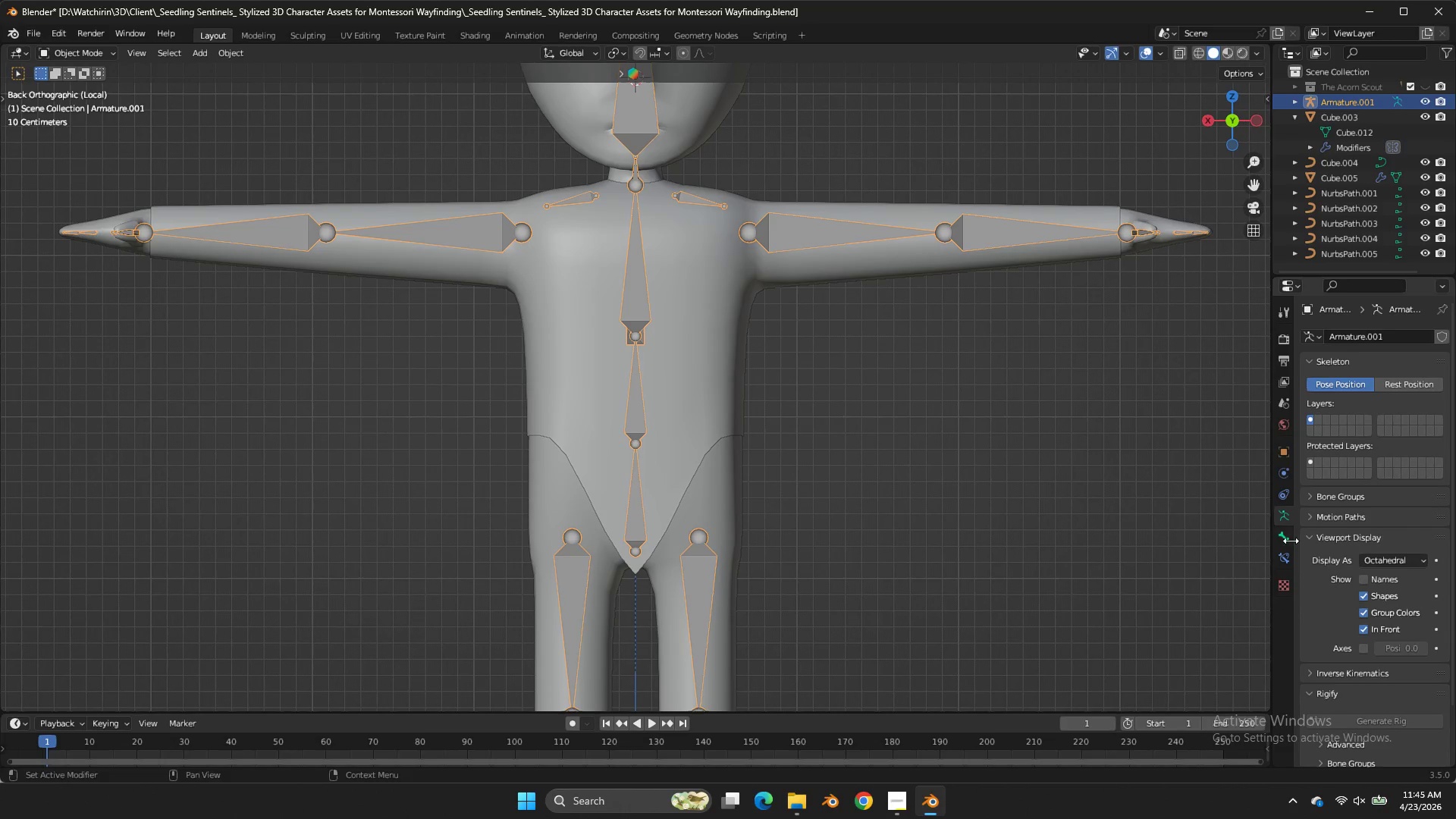 
left_click([1284, 535])
 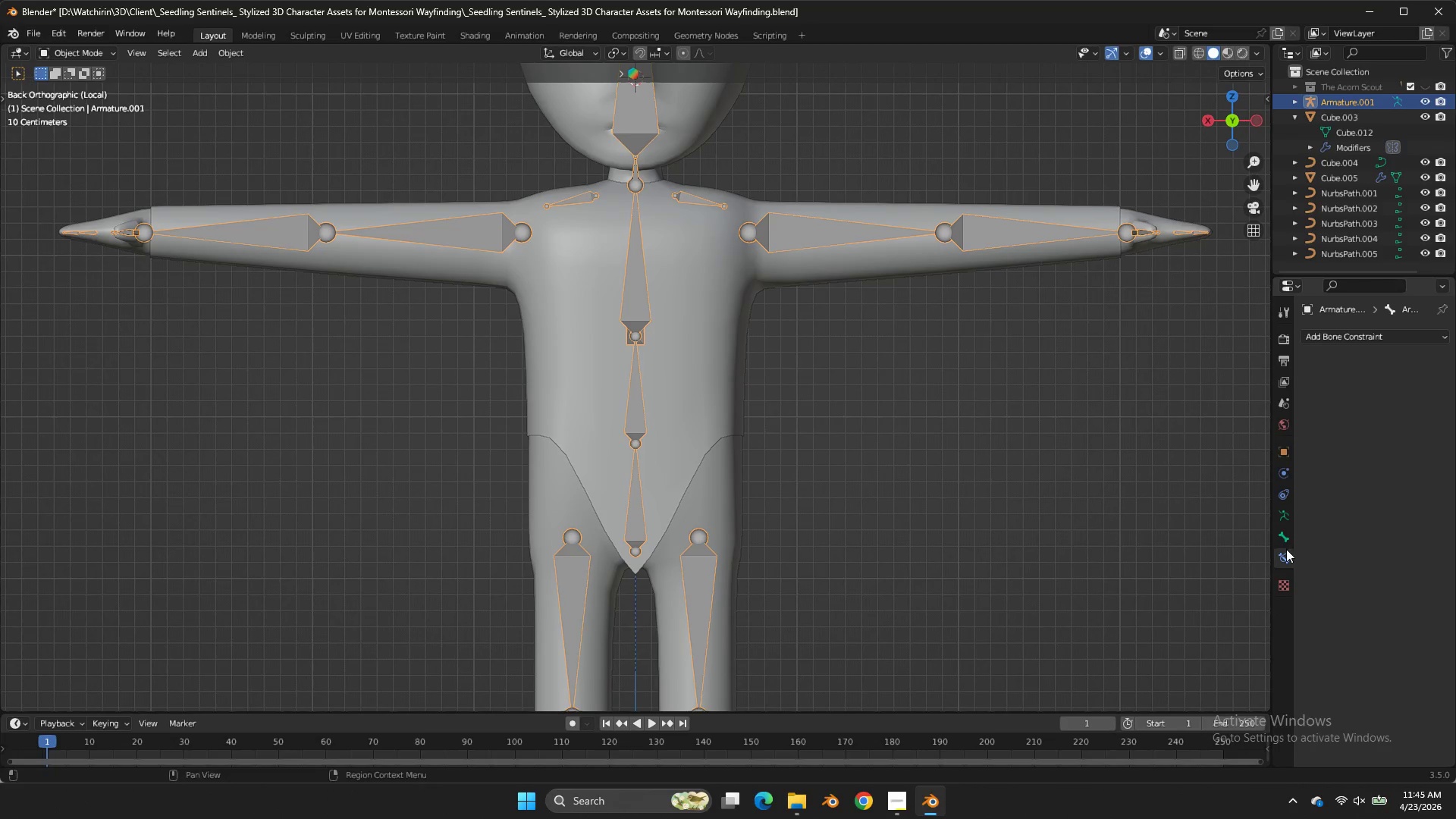 
double_click([1281, 535])
 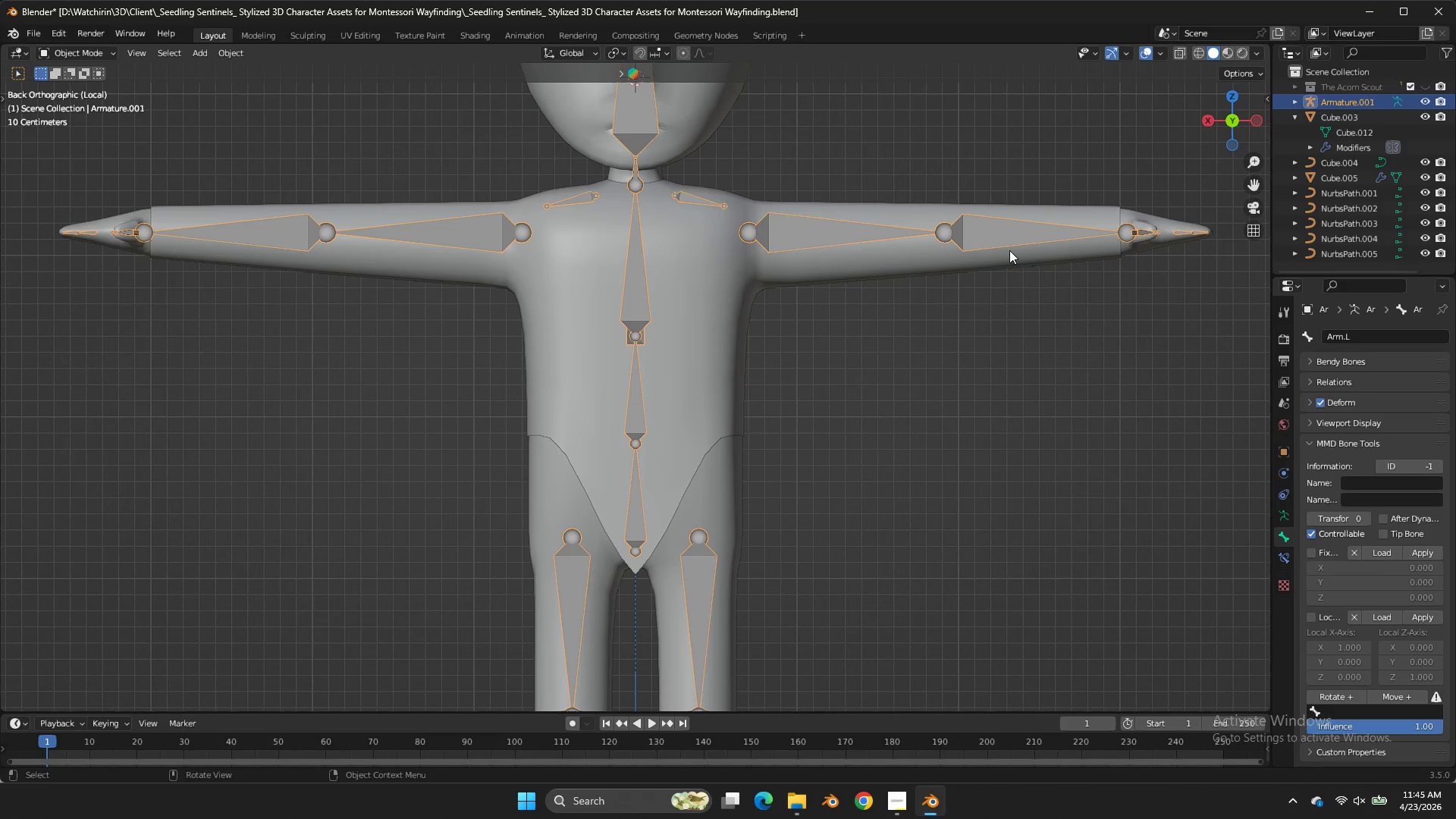 
double_click([1009, 250])
 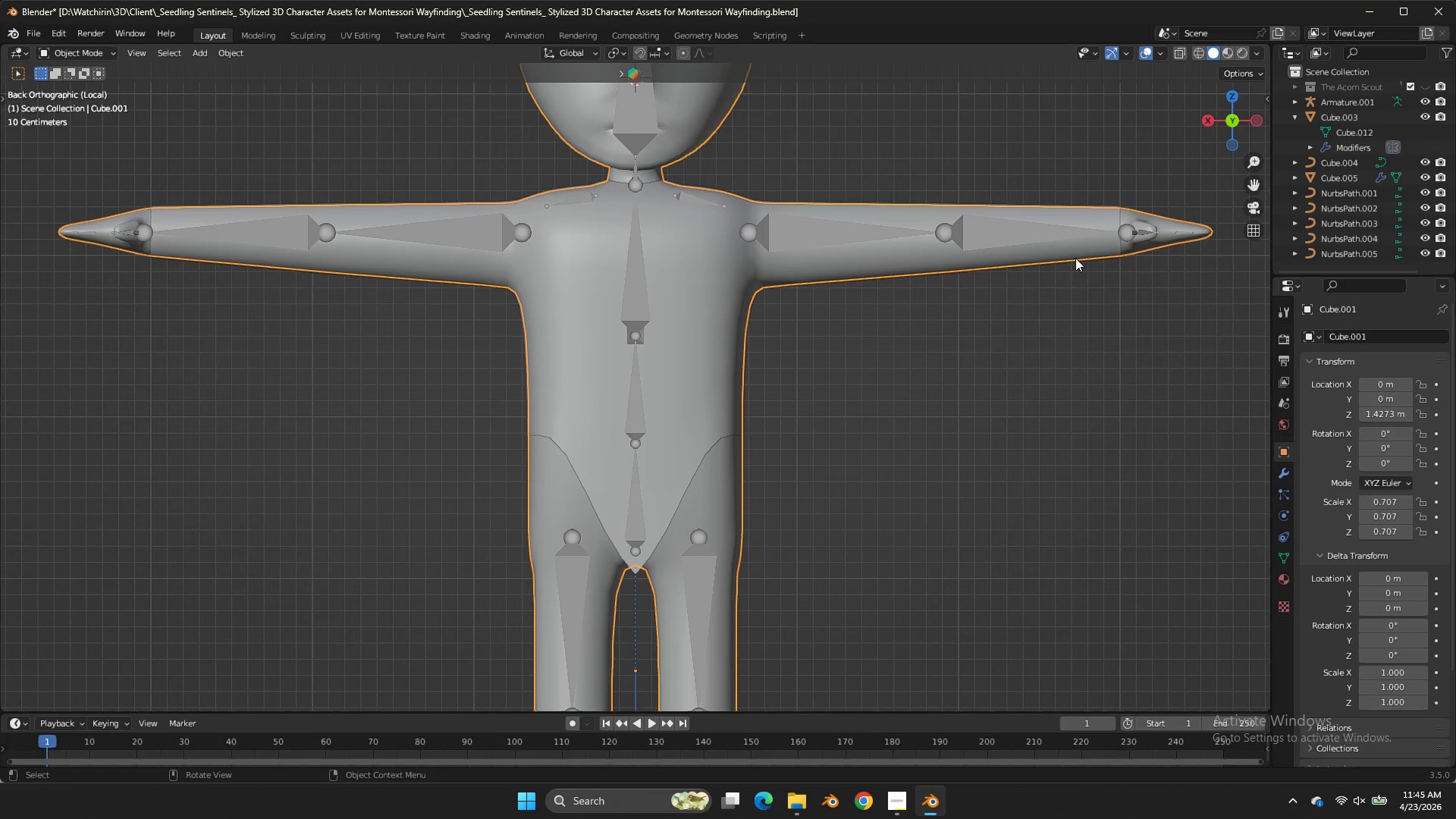 
double_click([1072, 254])
 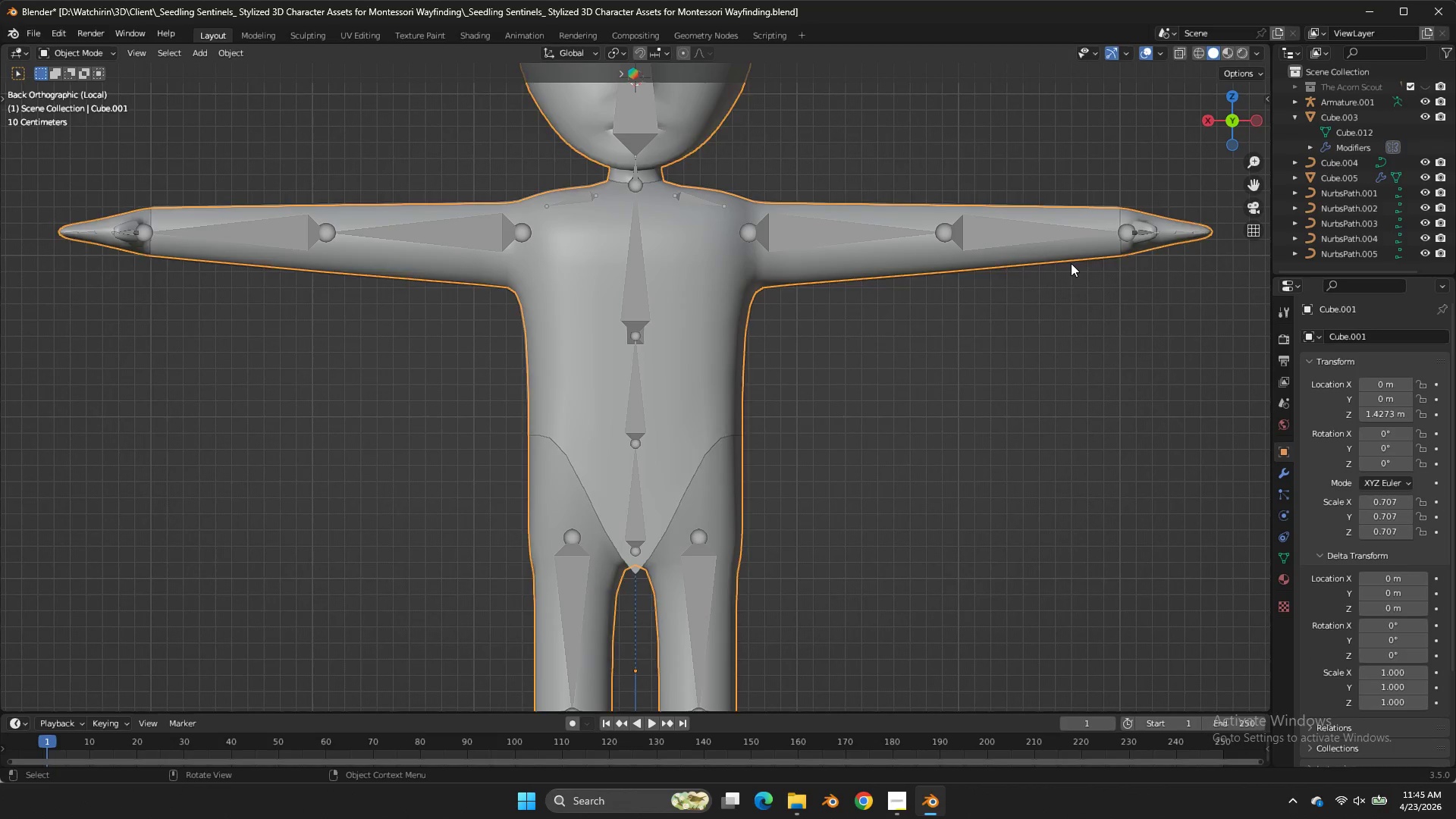 
triple_click([1071, 263])
 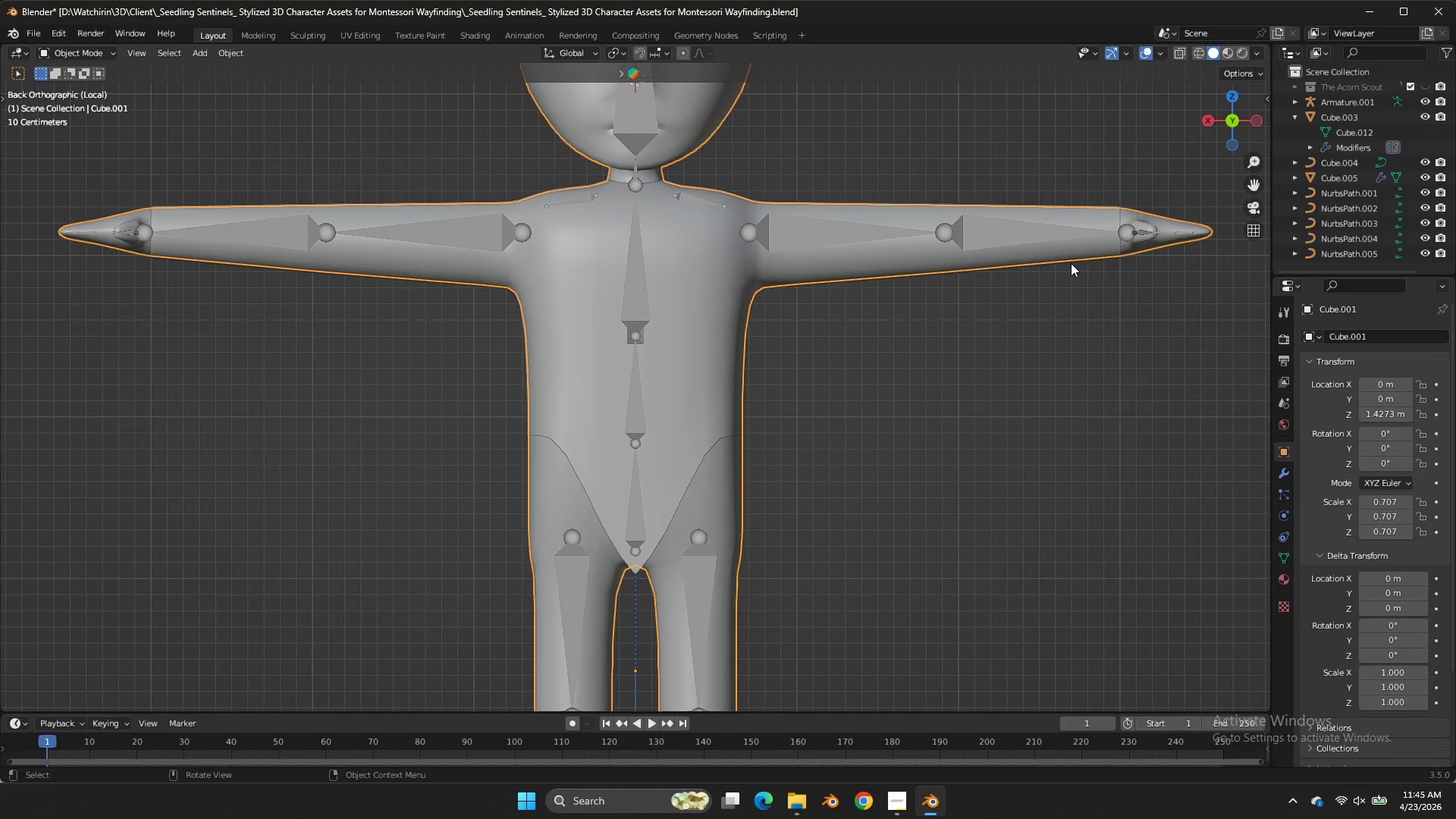 
triple_click([1071, 263])
 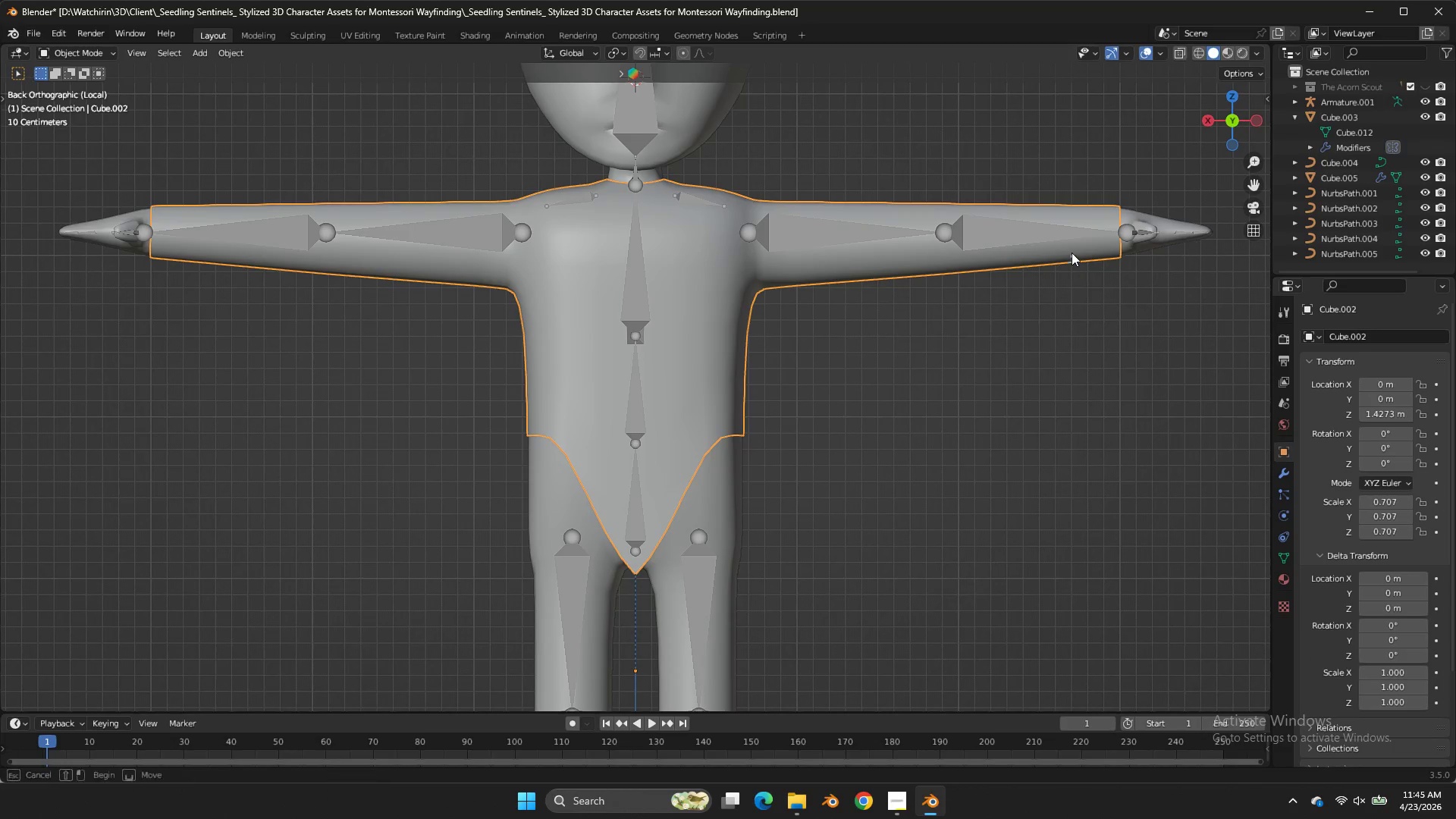 
left_click_drag(start_coordinate=[1071, 260], to_coordinate=[1134, 225])
 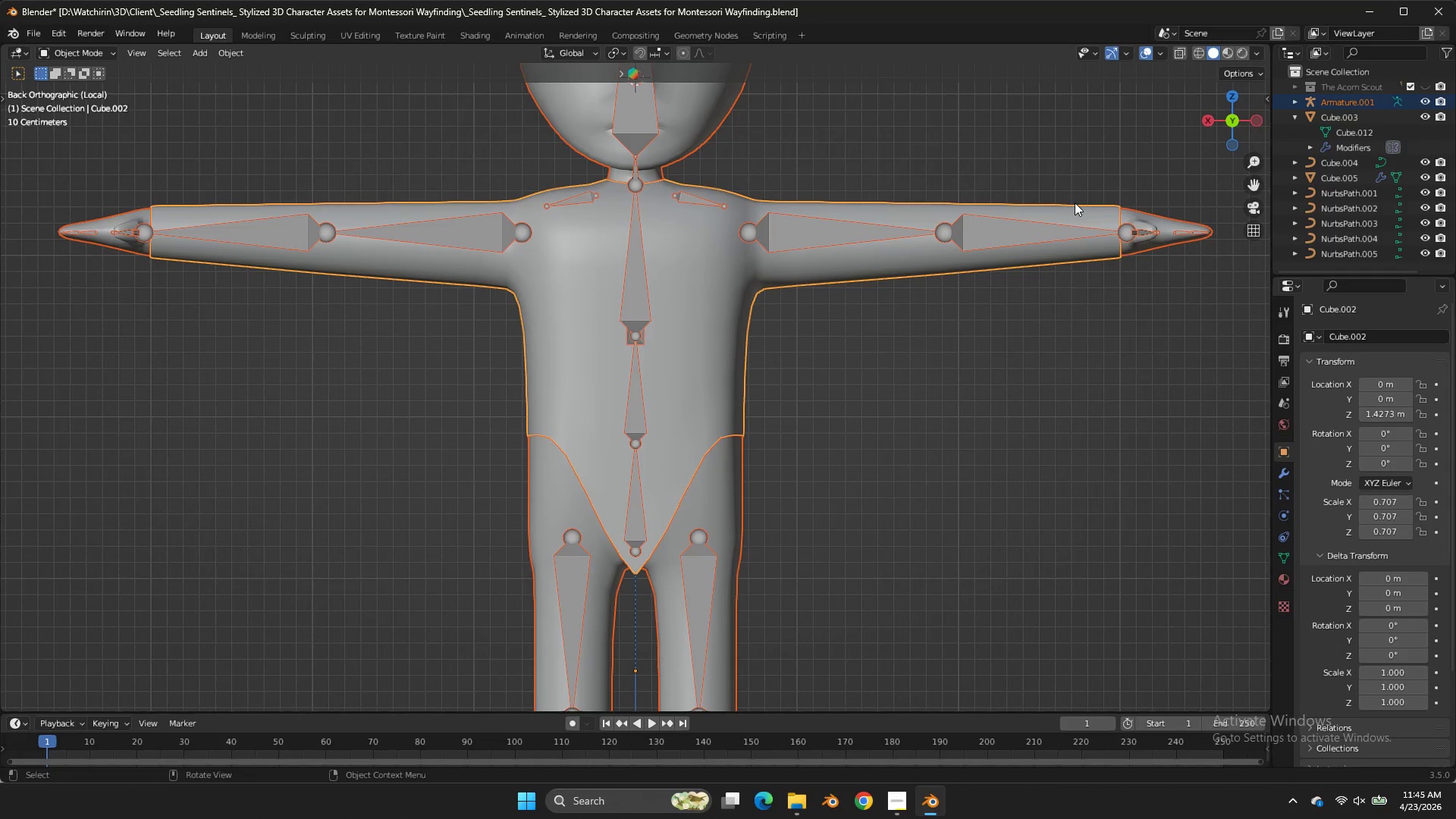 
key(Control+Z)
 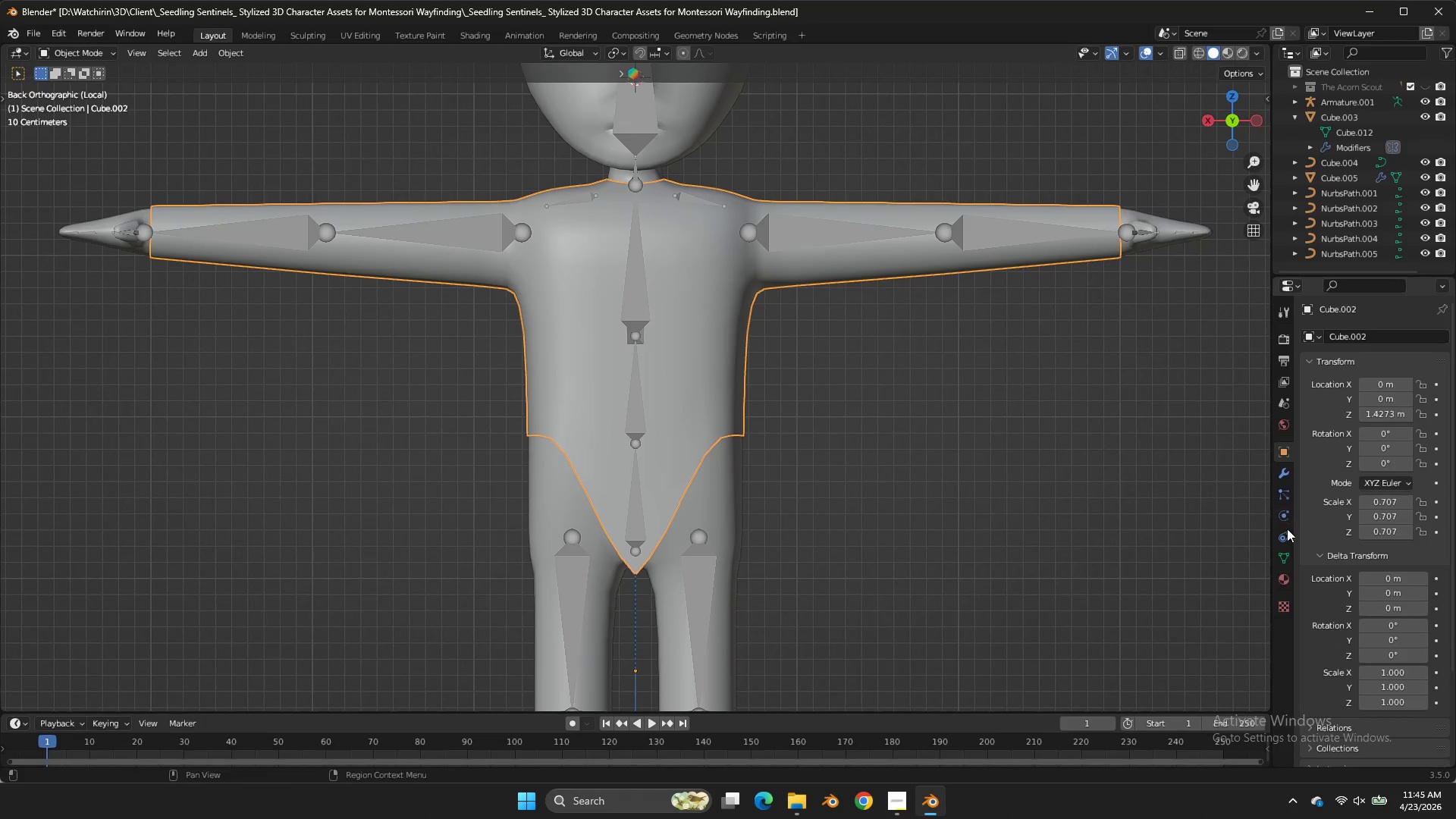 
left_click([1291, 560])
 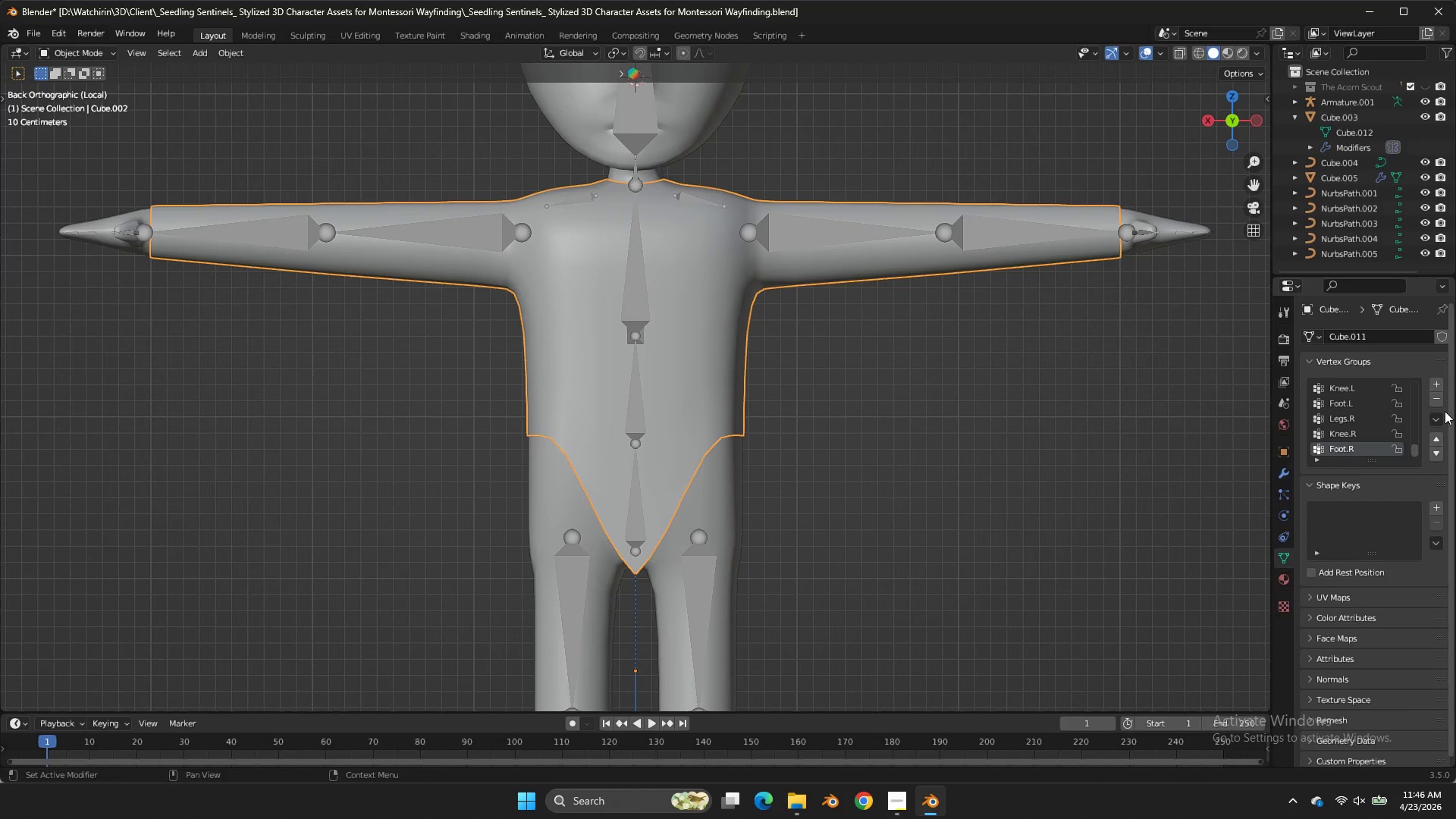 
double_click([1443, 420])
 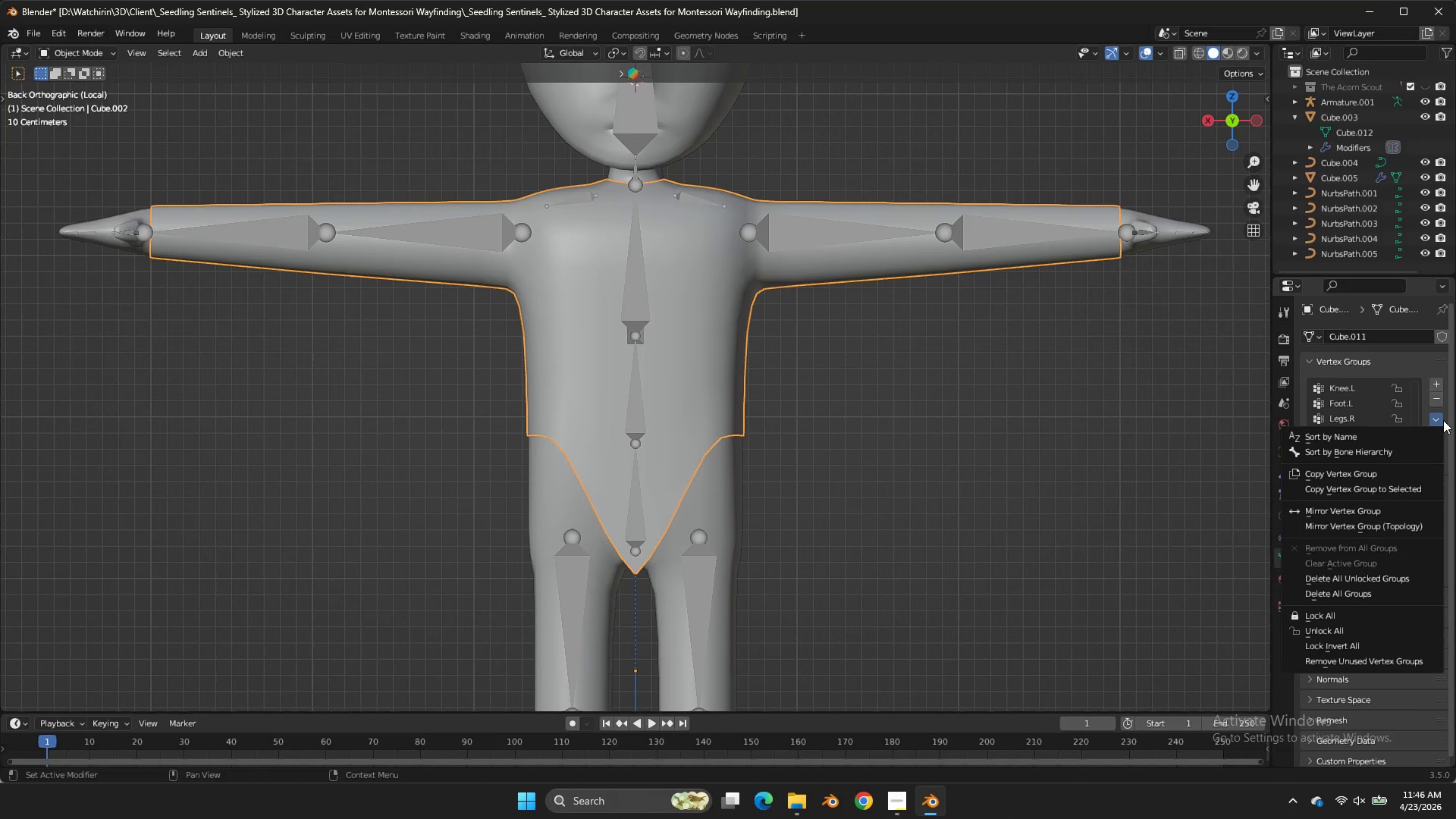 
left_click([1443, 420])
 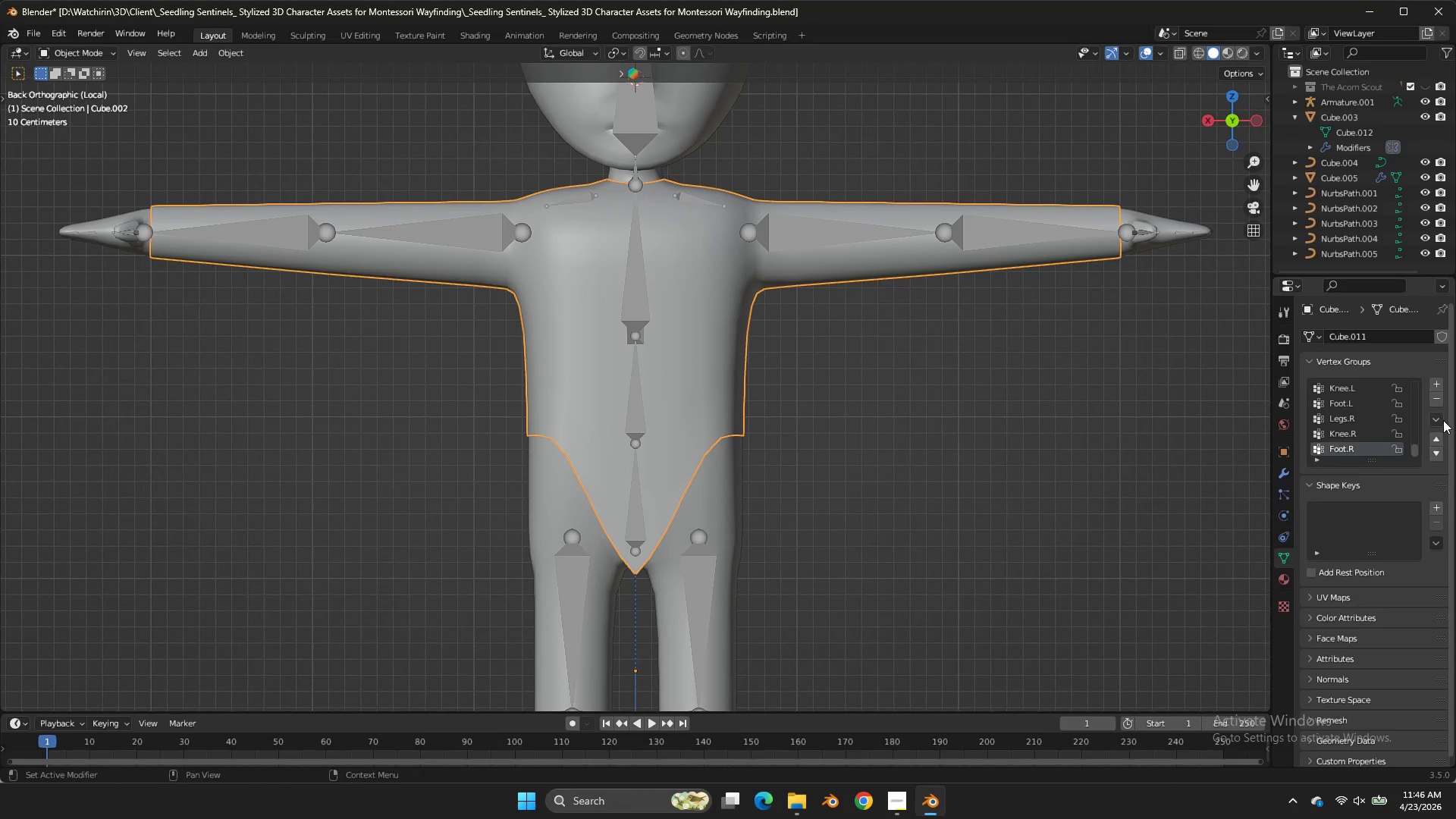 
left_click_drag(start_coordinate=[1443, 420], to_coordinate=[1377, 574])
 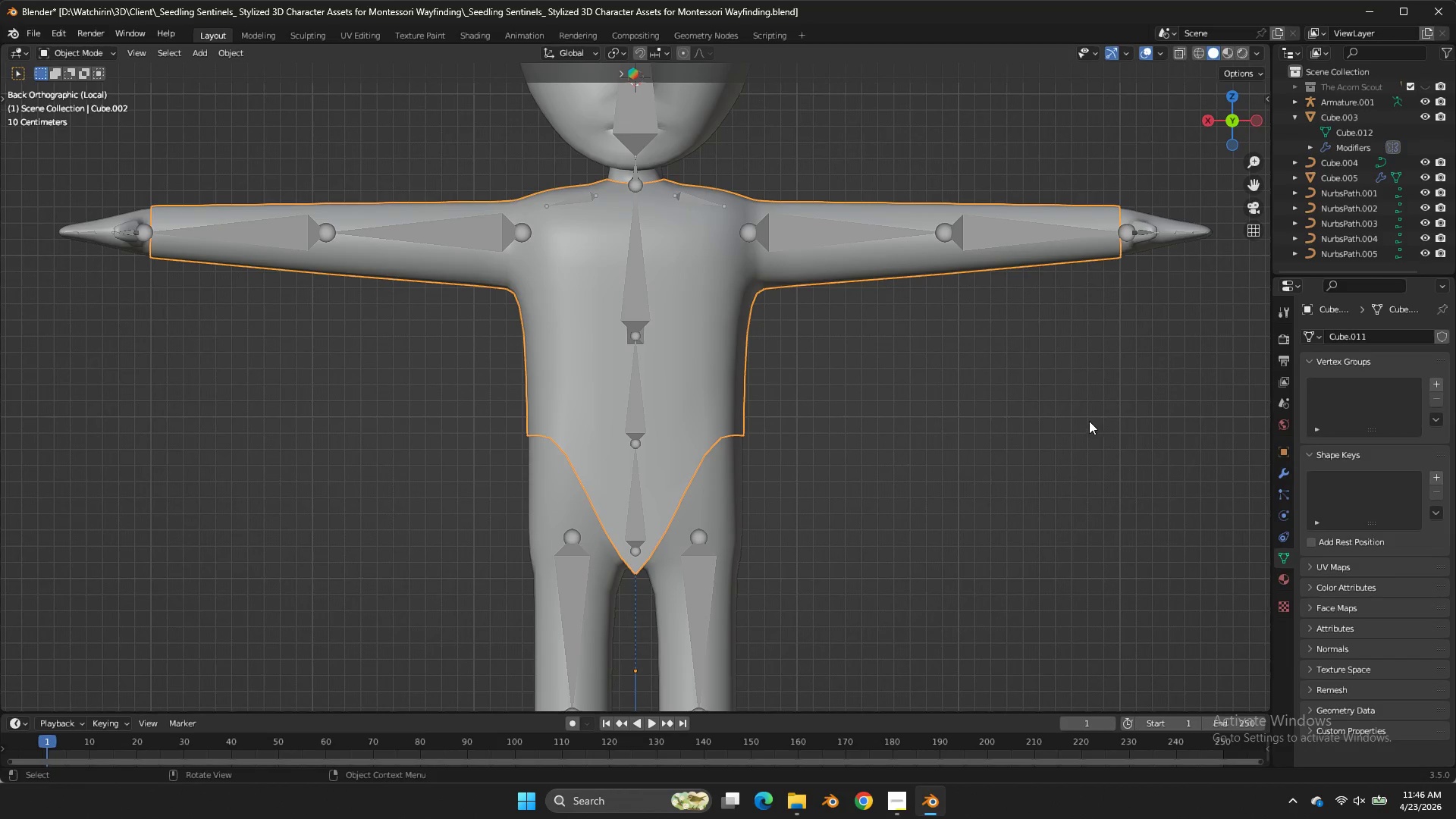 
left_click([1089, 421])
 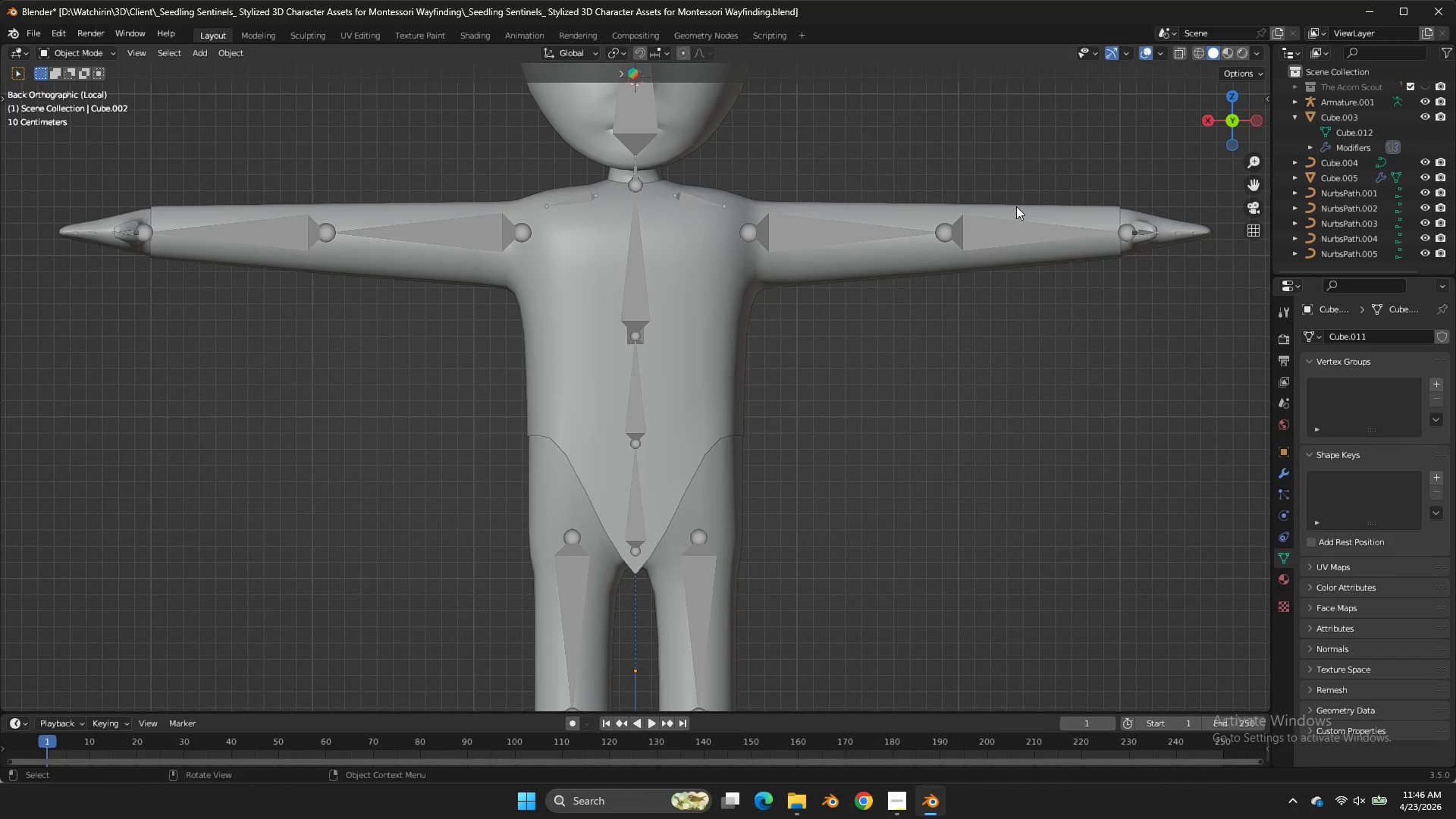 
double_click([1016, 206])
 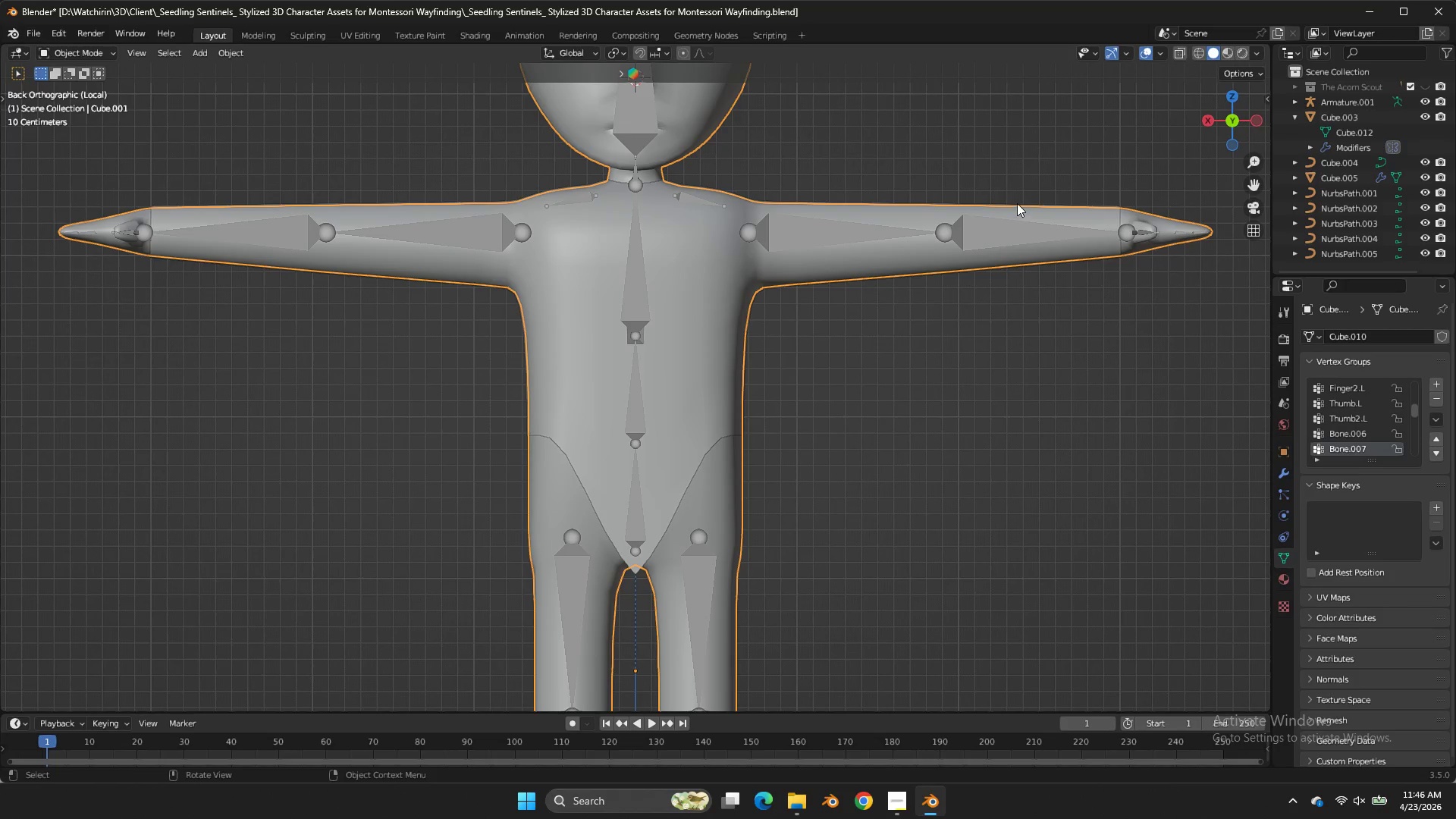 
left_click([1017, 202])
 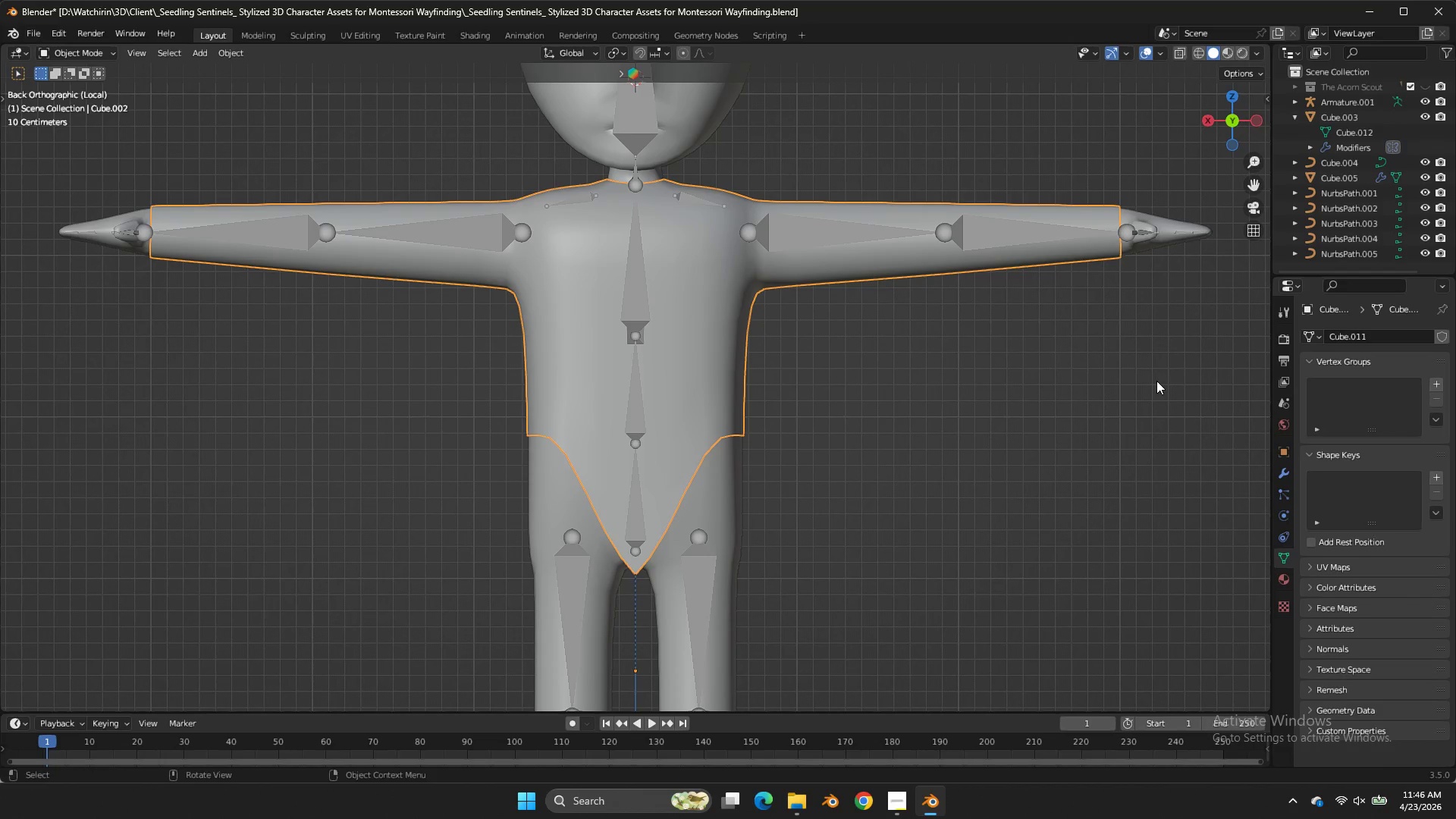 
wait(11.8)
 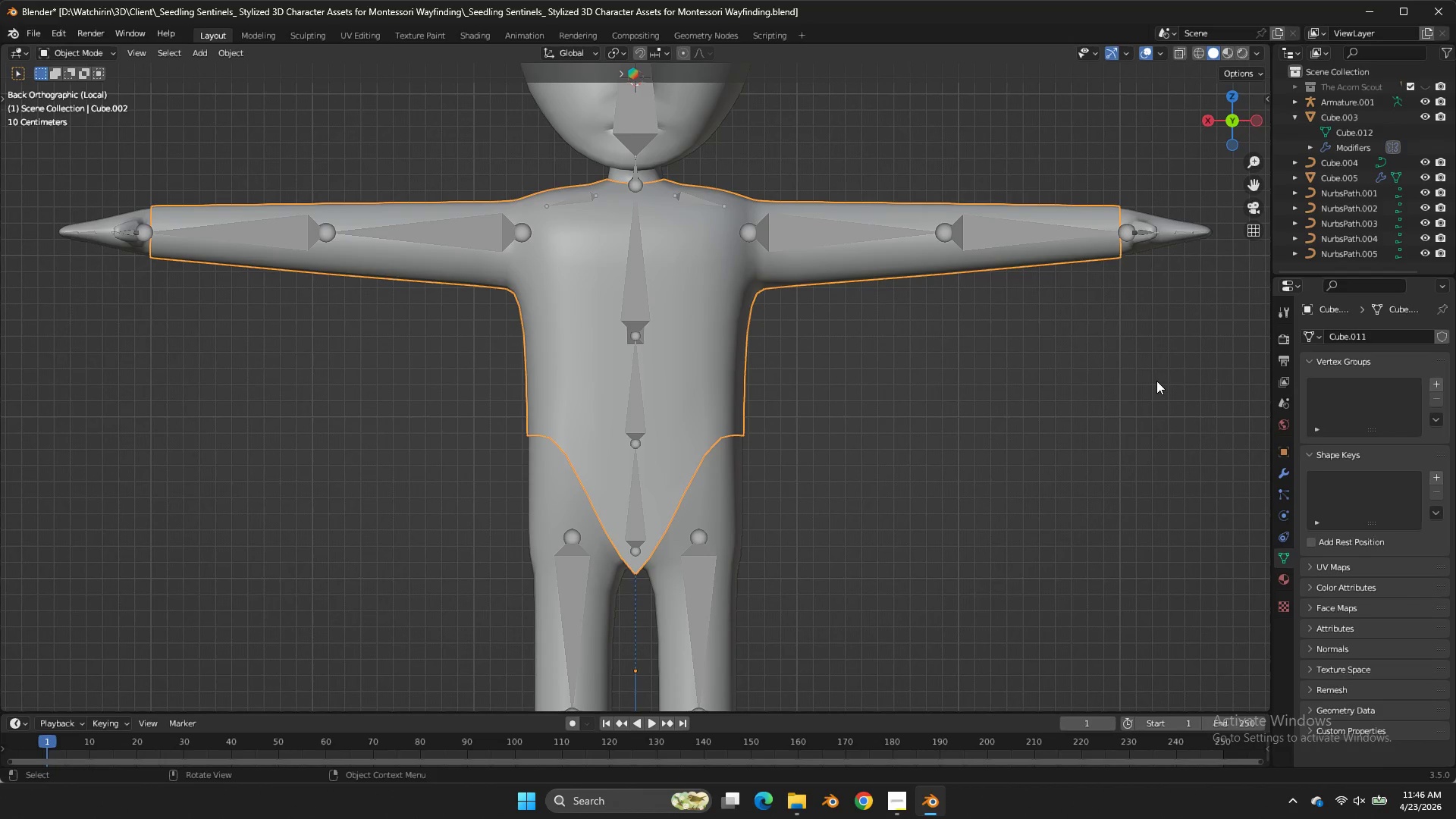 
left_click([1288, 475])
 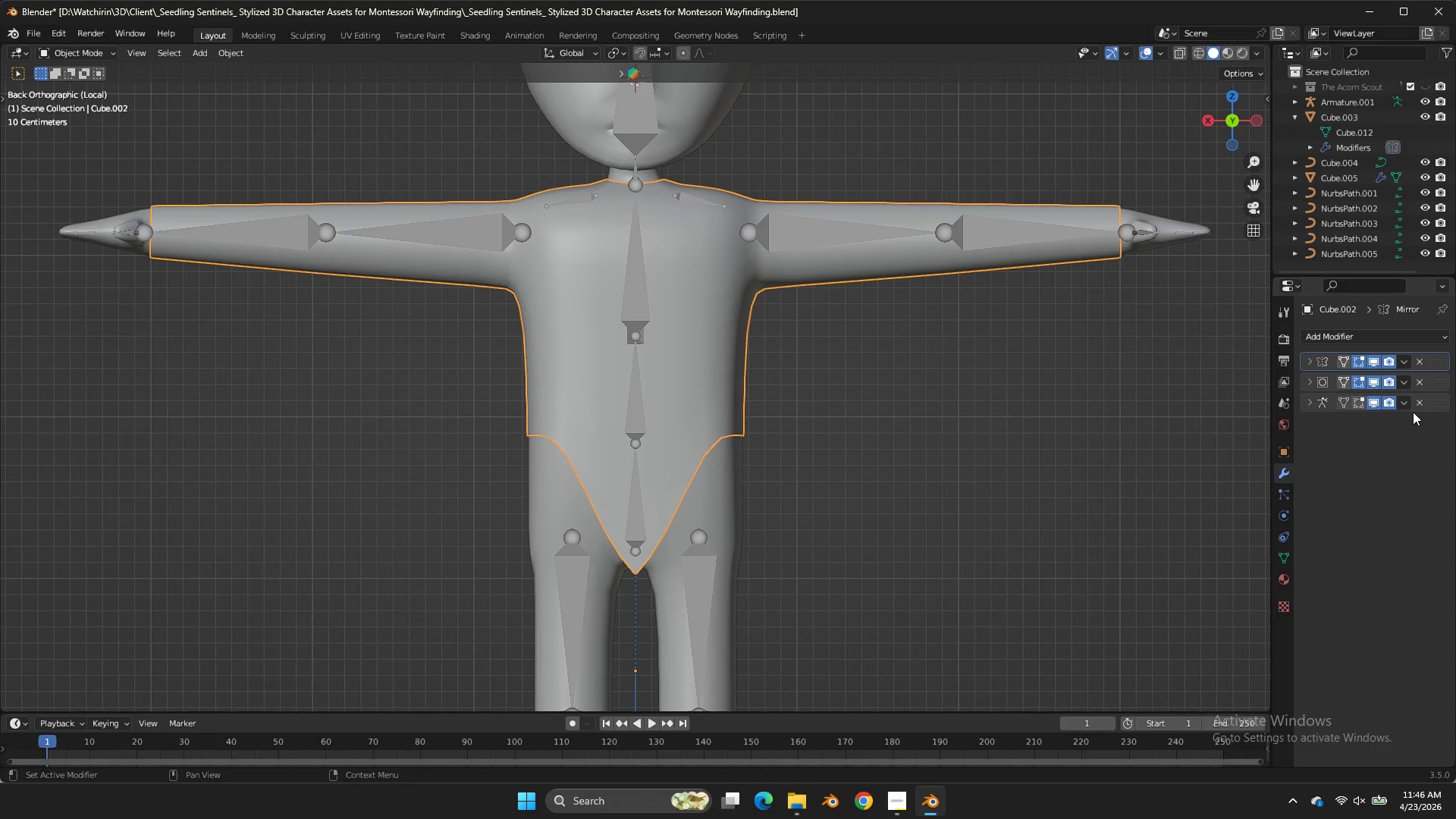 
left_click([1417, 406])
 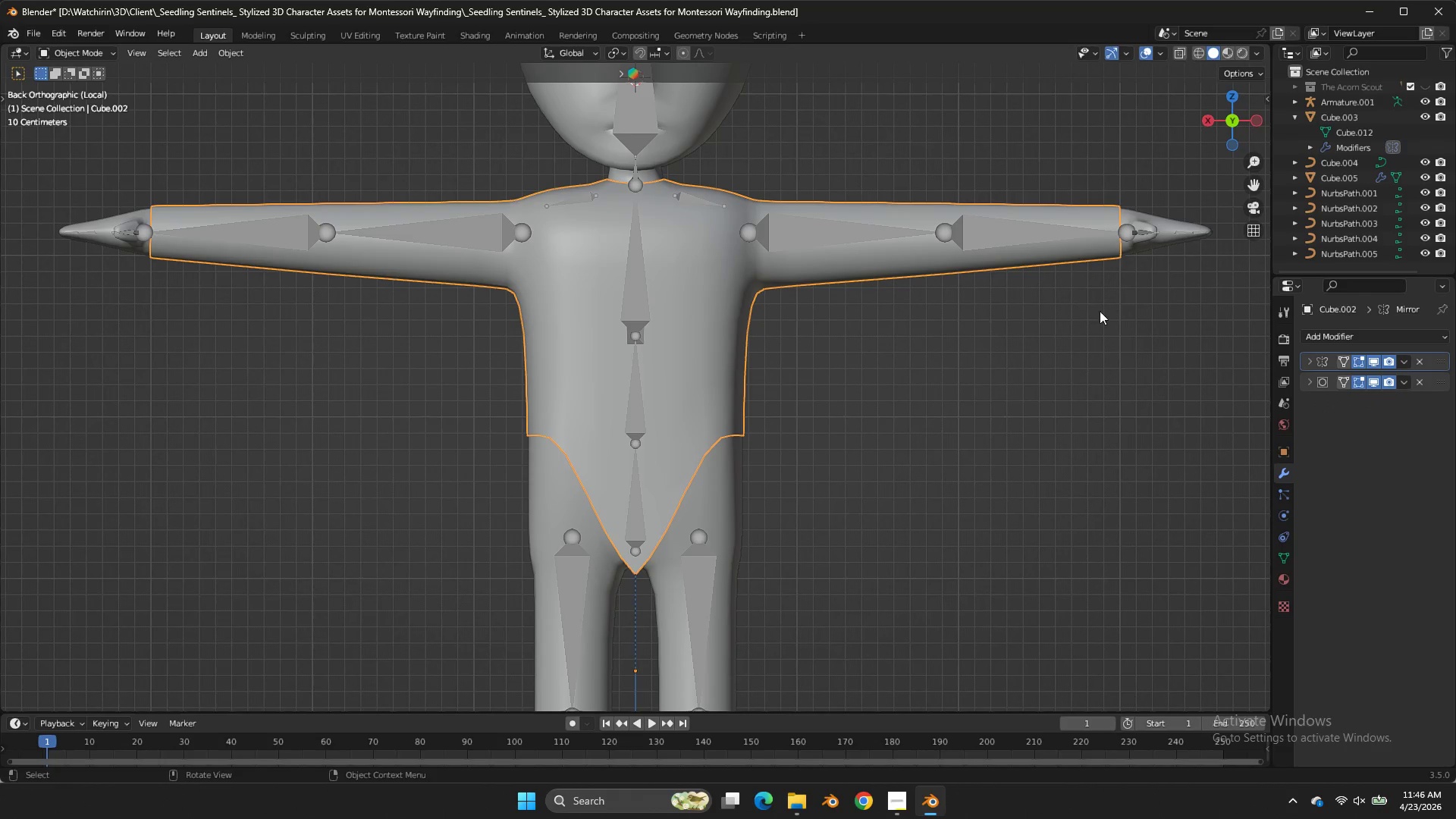 
hold_key(key=ShiftLeft, duration=0.83)
left_click([1046, 238])
 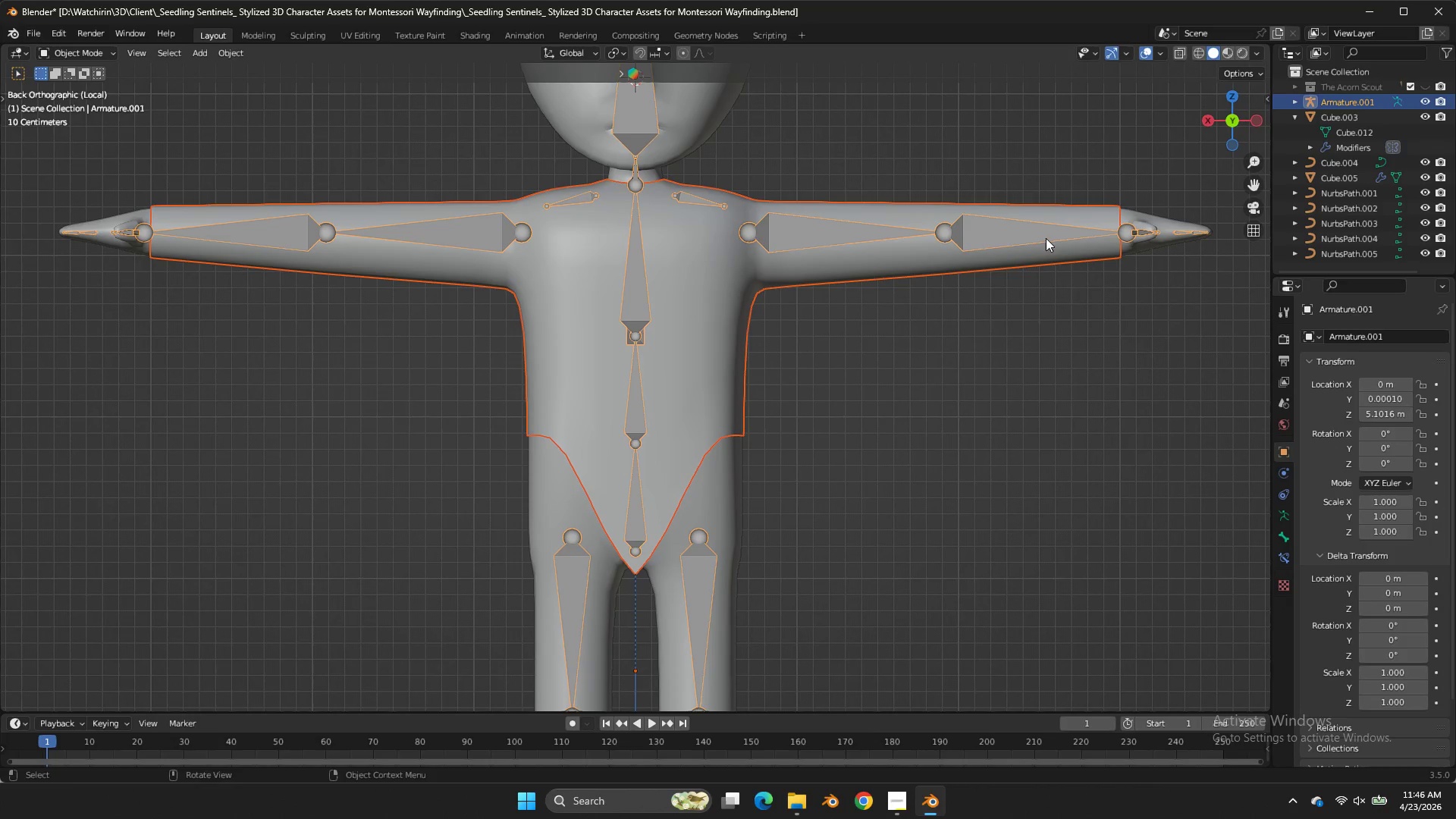 
key(Control+P)
 